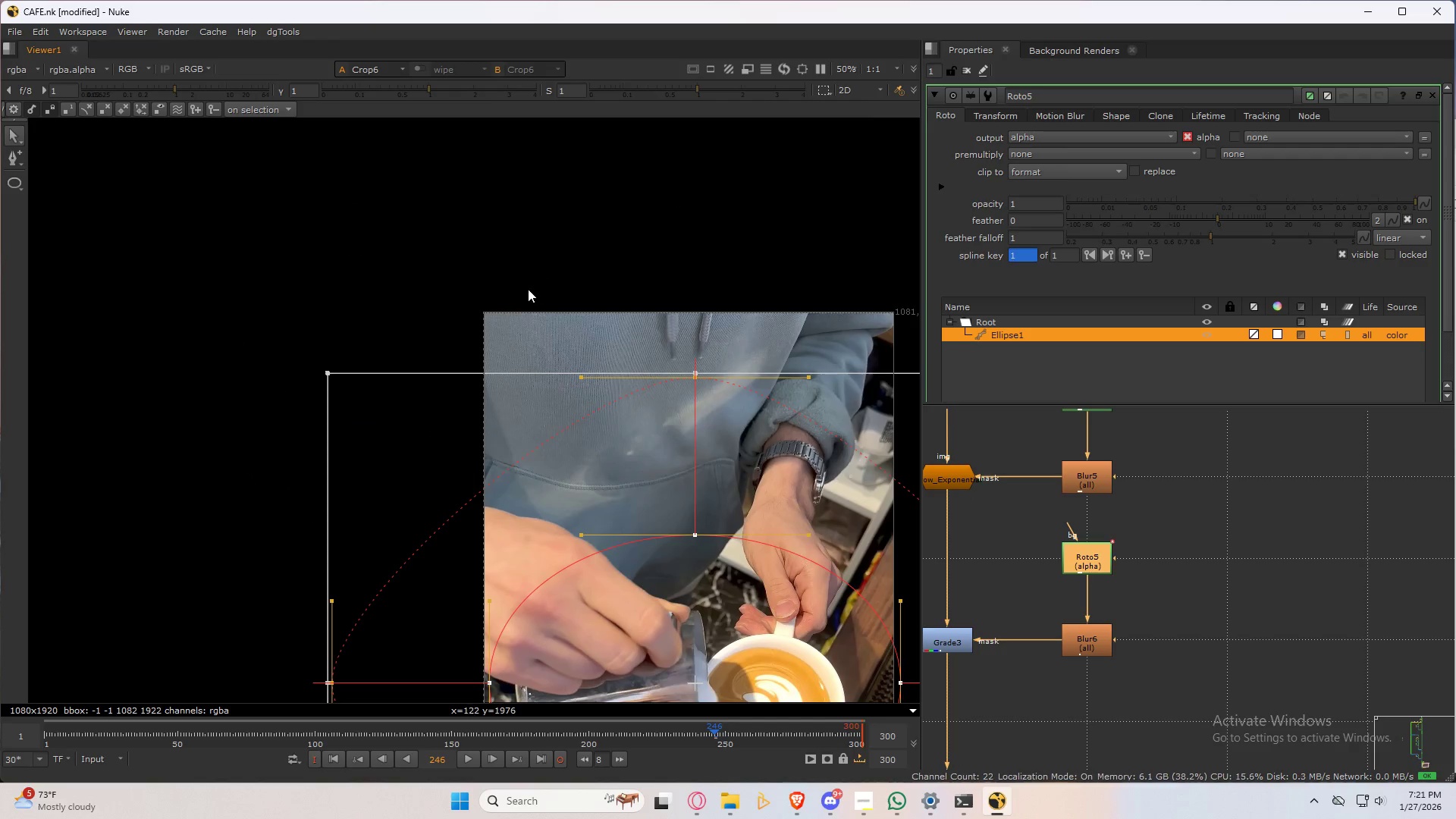 
left_click_drag(start_coordinate=[588, 347], to_coordinate=[746, 450])
 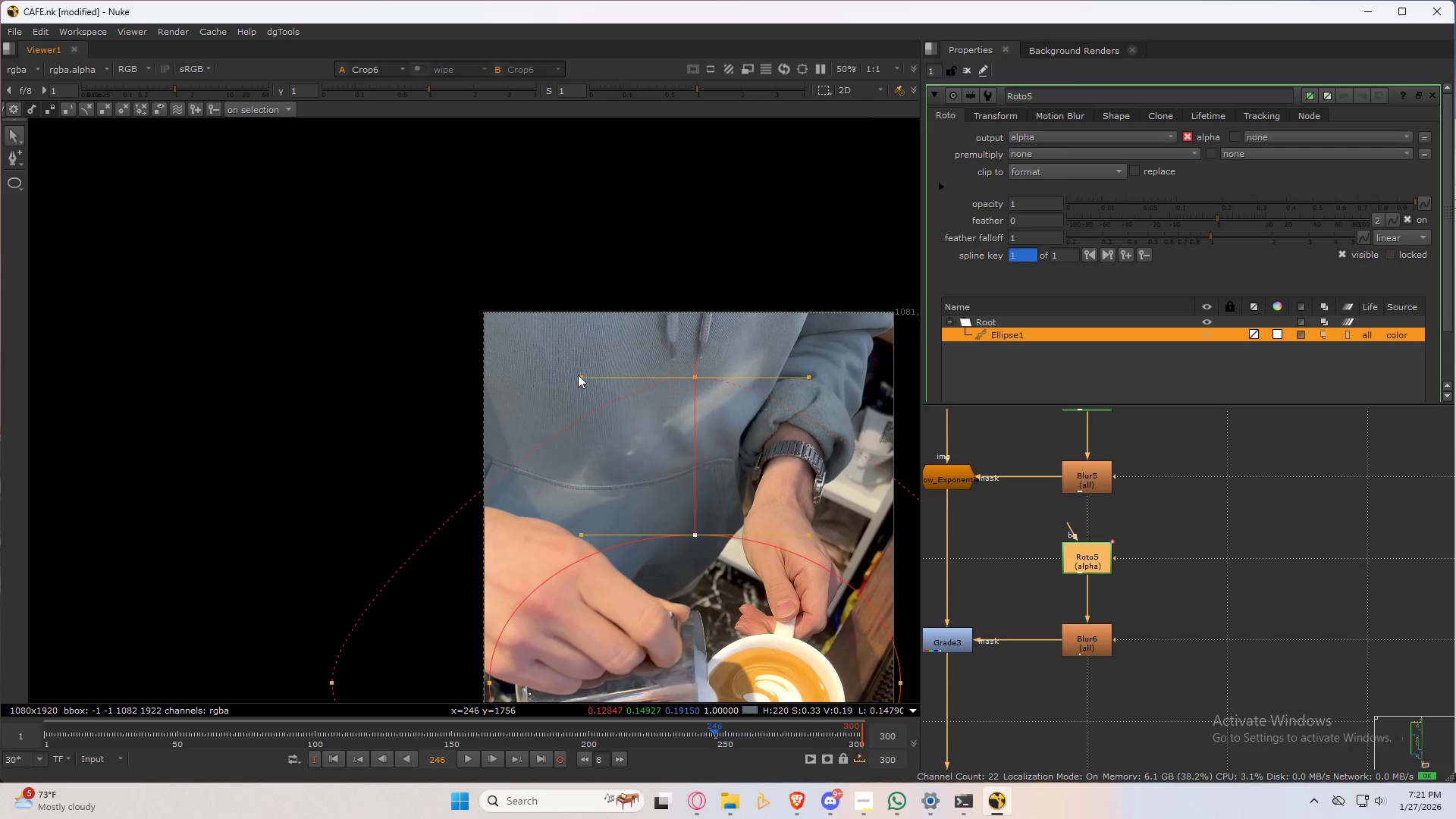 
left_click_drag(start_coordinate=[578, 375], to_coordinate=[444, 378])
 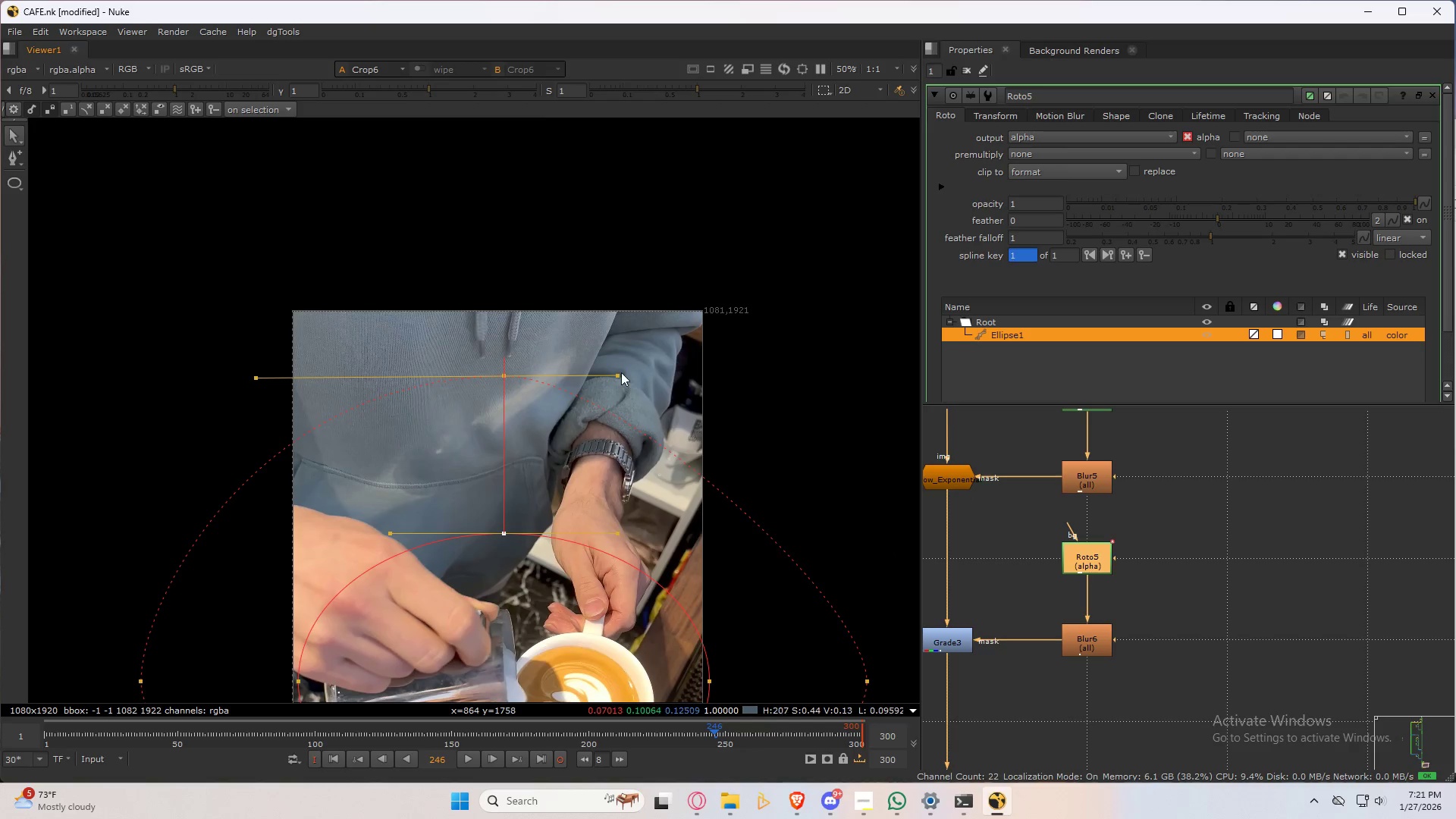 
left_click_drag(start_coordinate=[620, 371], to_coordinate=[821, 375])
 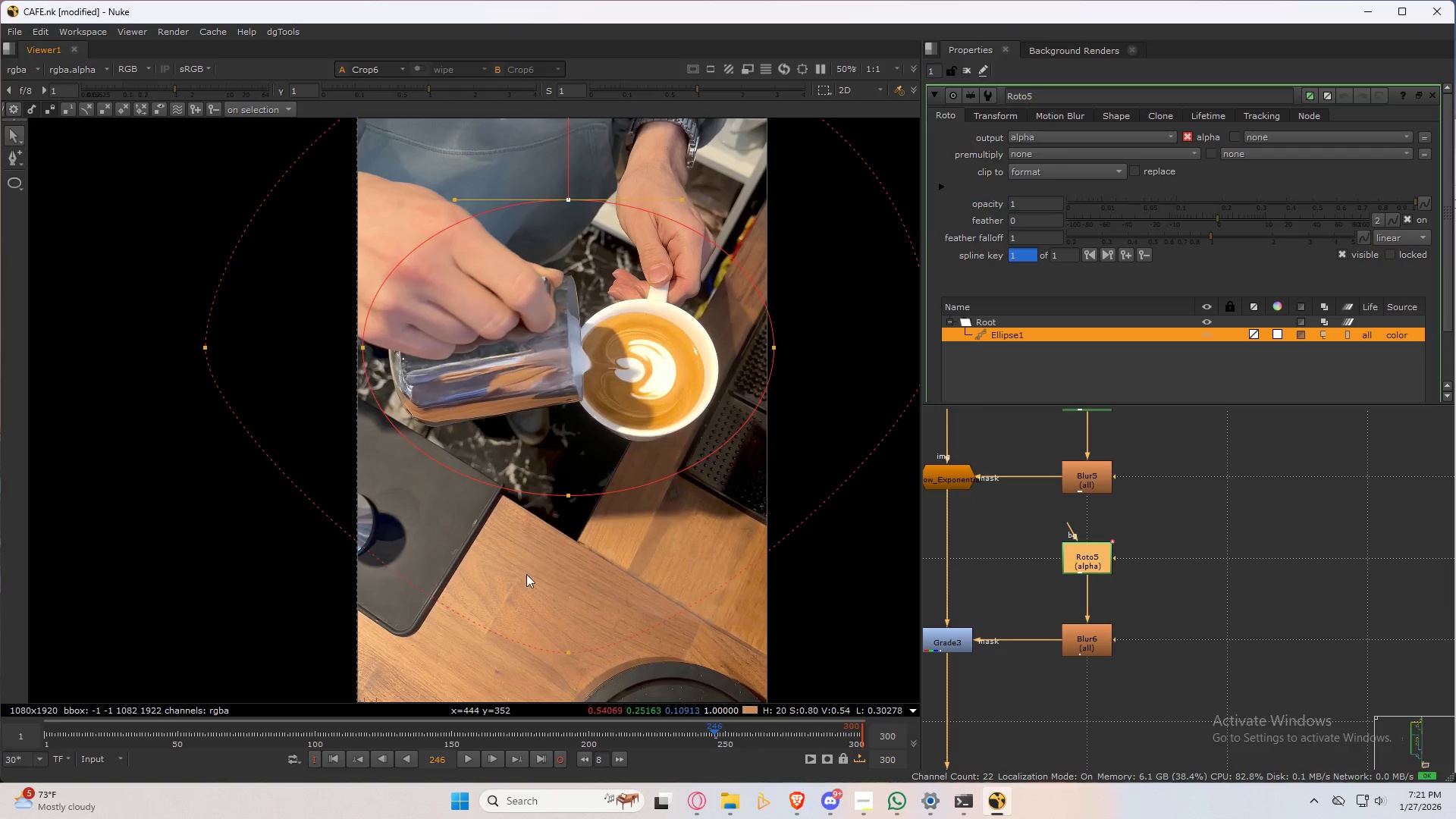 
left_click_drag(start_coordinate=[542, 593], to_coordinate=[658, 694])
 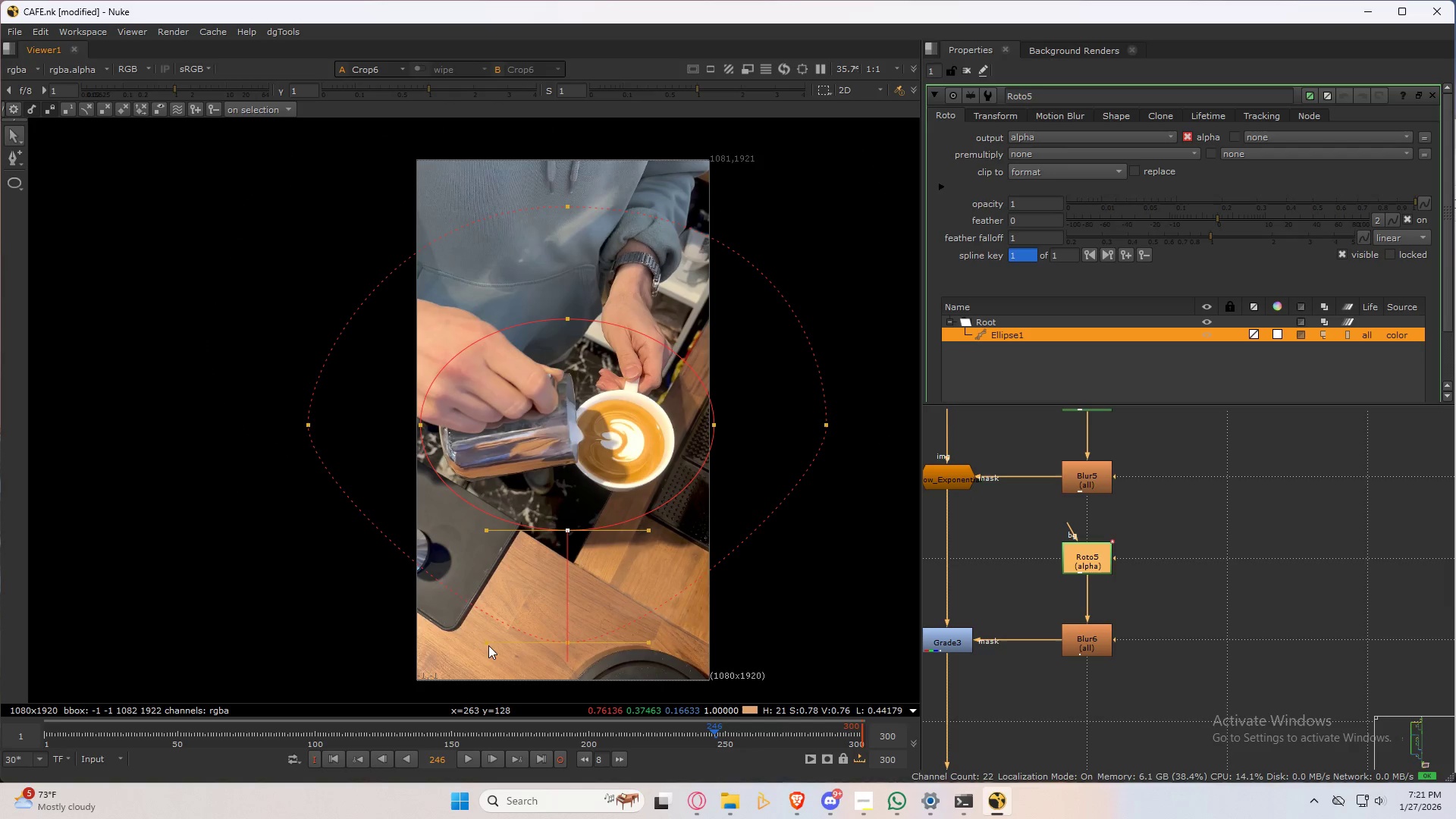 
scroll: coordinate [563, 623], scroll_direction: down, amount: 2.0
 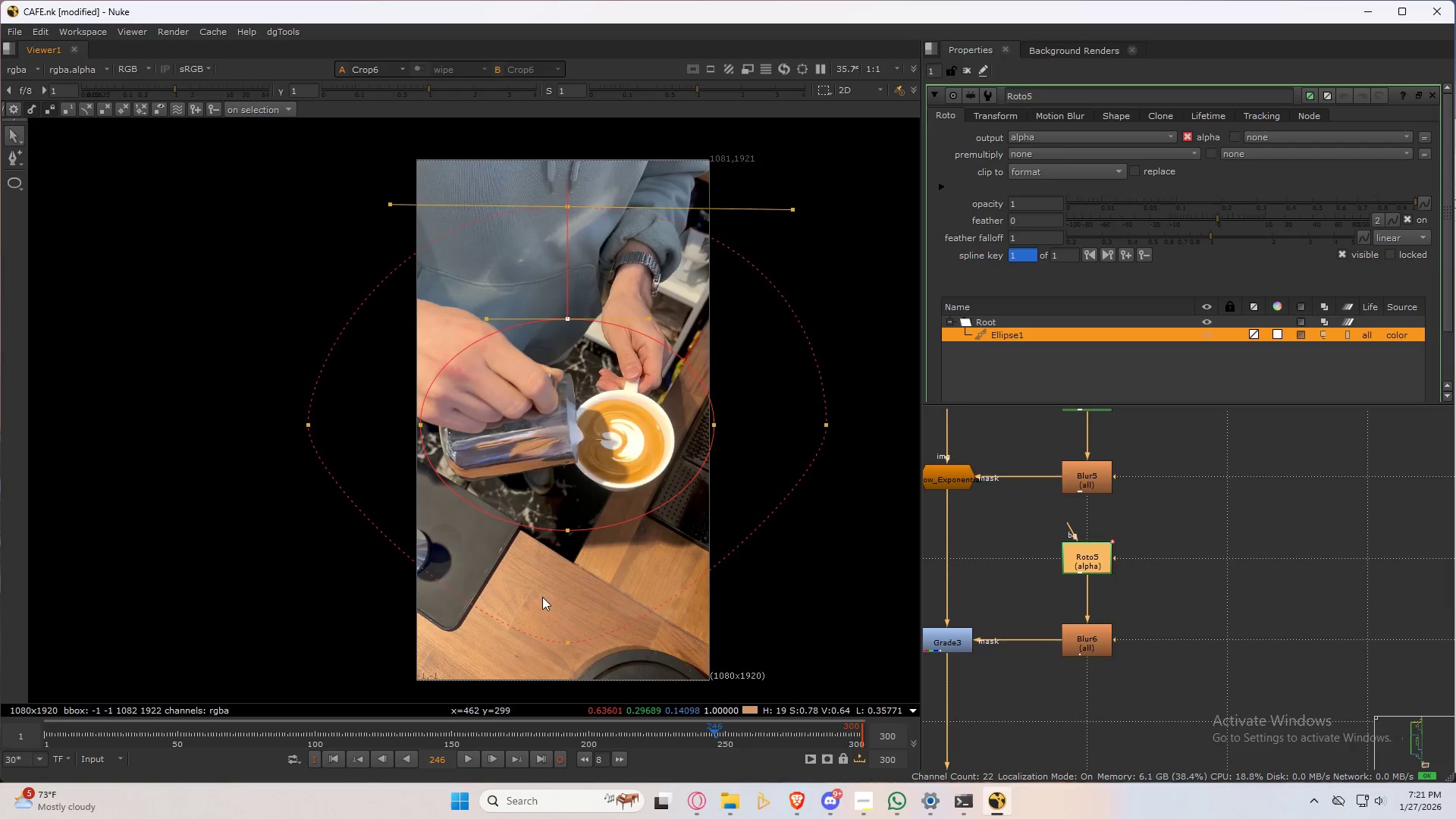 
left_click_drag(start_coordinate=[476, 646], to_coordinate=[393, 645])
 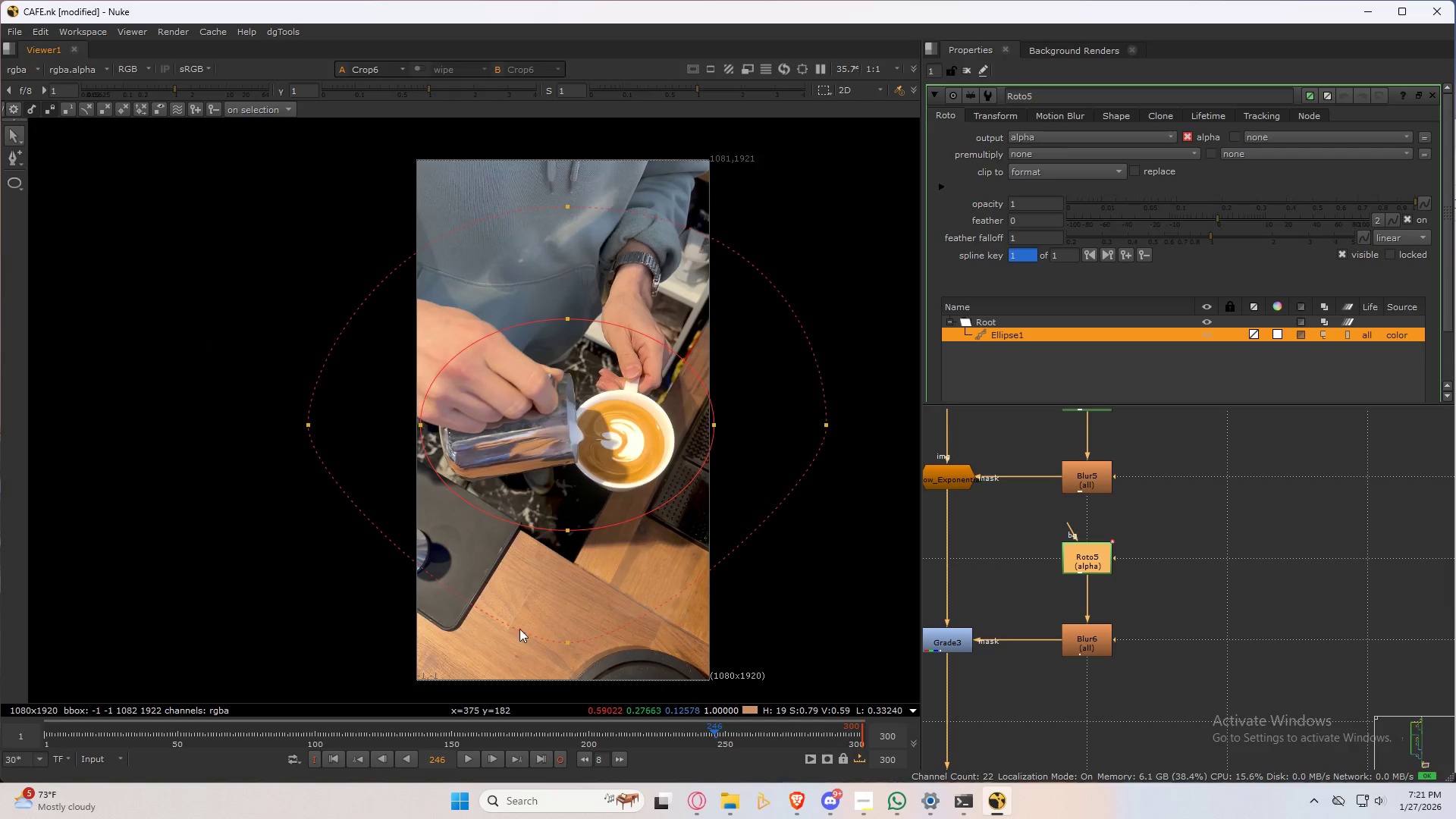 
left_click_drag(start_coordinate=[535, 601], to_coordinate=[637, 692])
 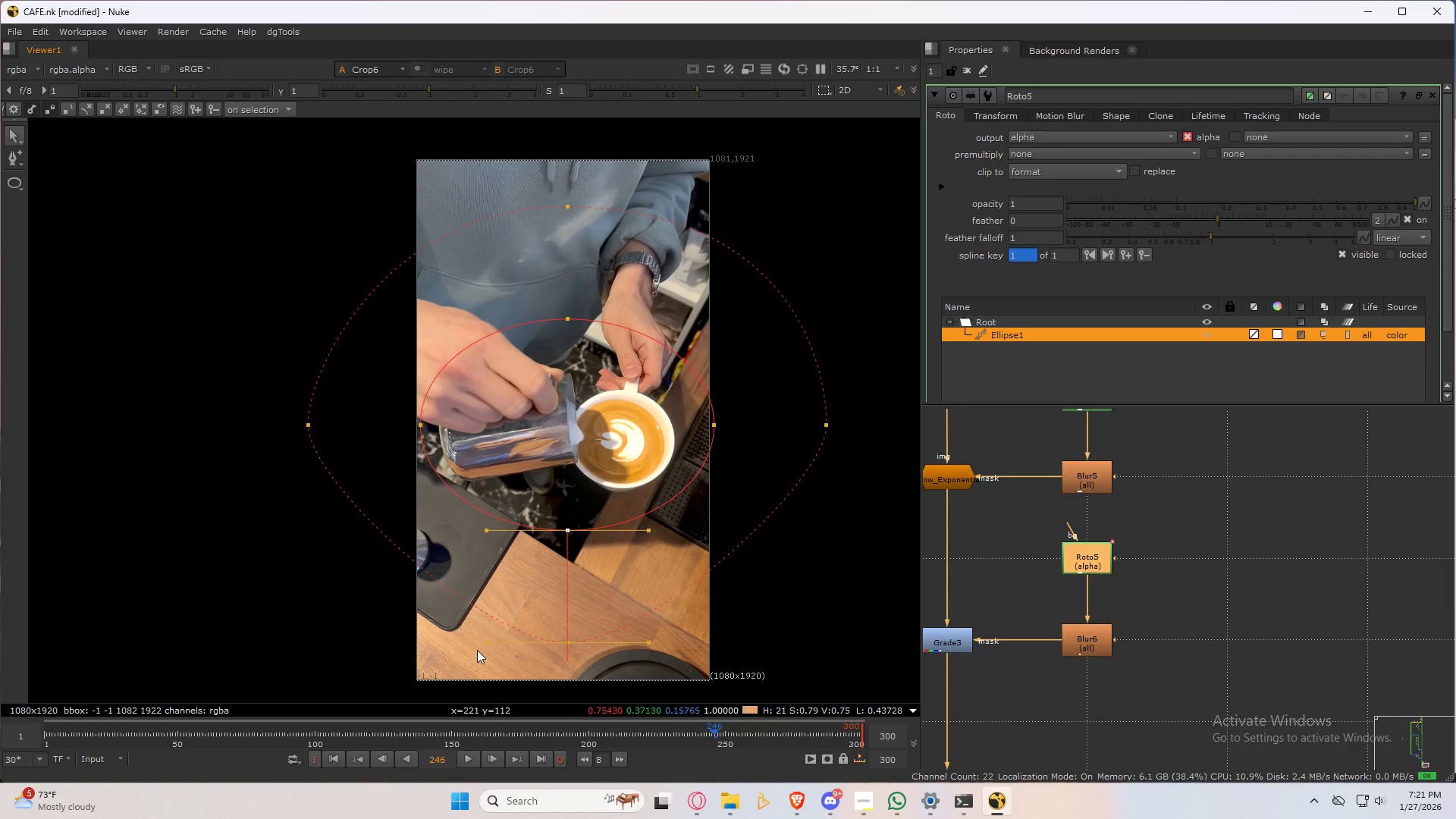 
scroll: coordinate [497, 667], scroll_direction: up, amount: 4.0
 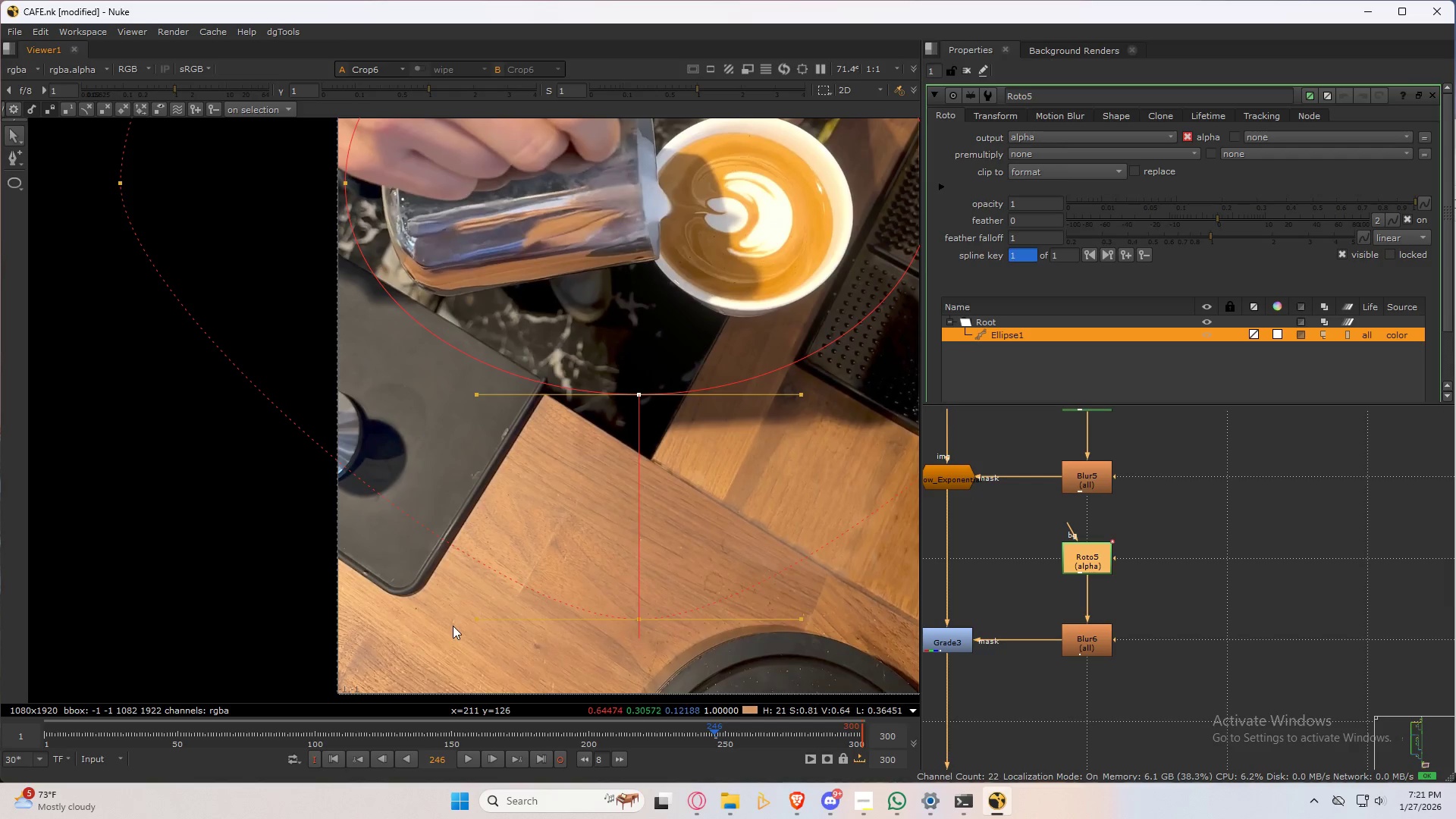 
left_click_drag(start_coordinate=[452, 623], to_coordinate=[299, 629])
 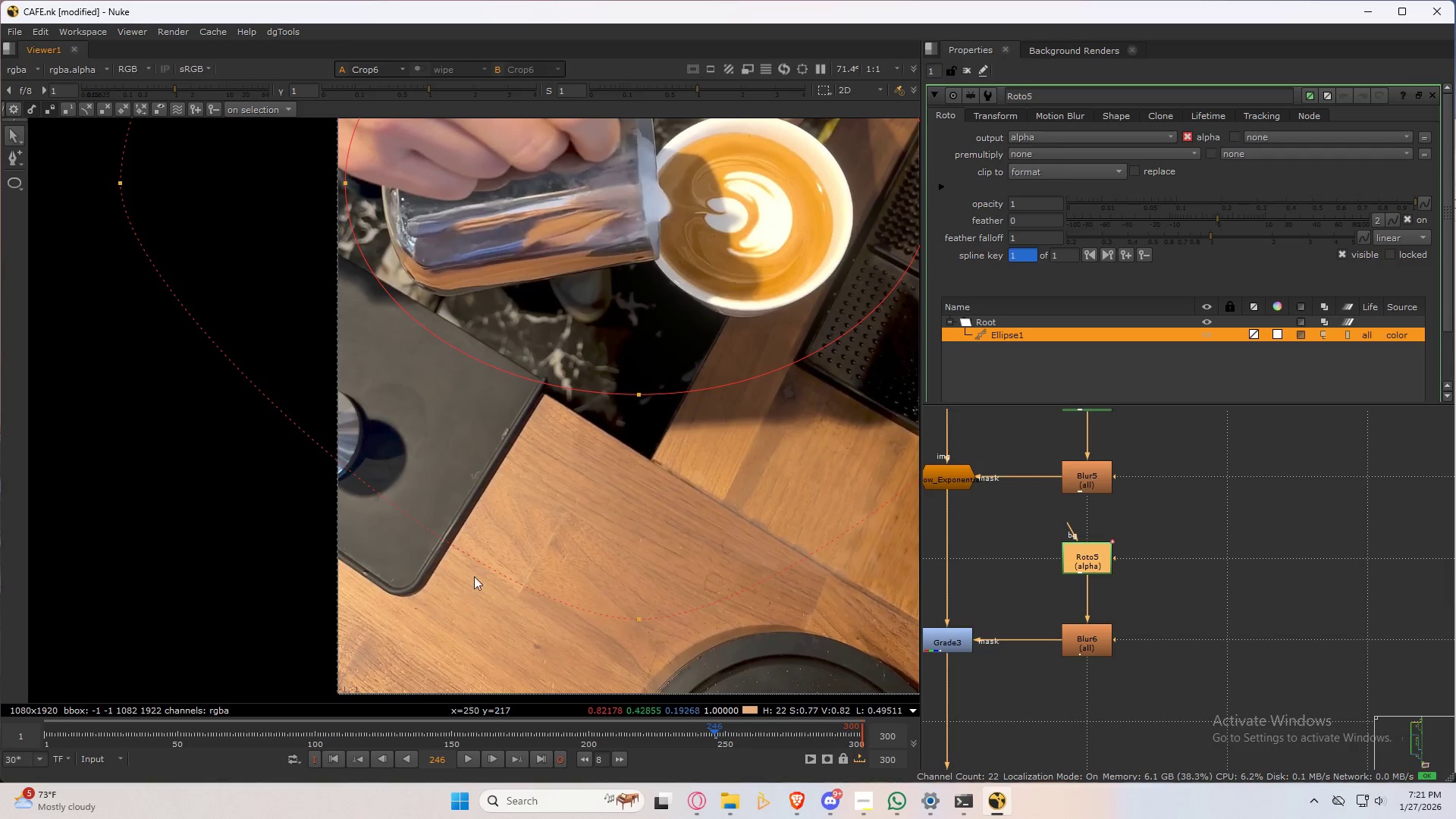 
left_click_drag(start_coordinate=[507, 564], to_coordinate=[804, 698])
 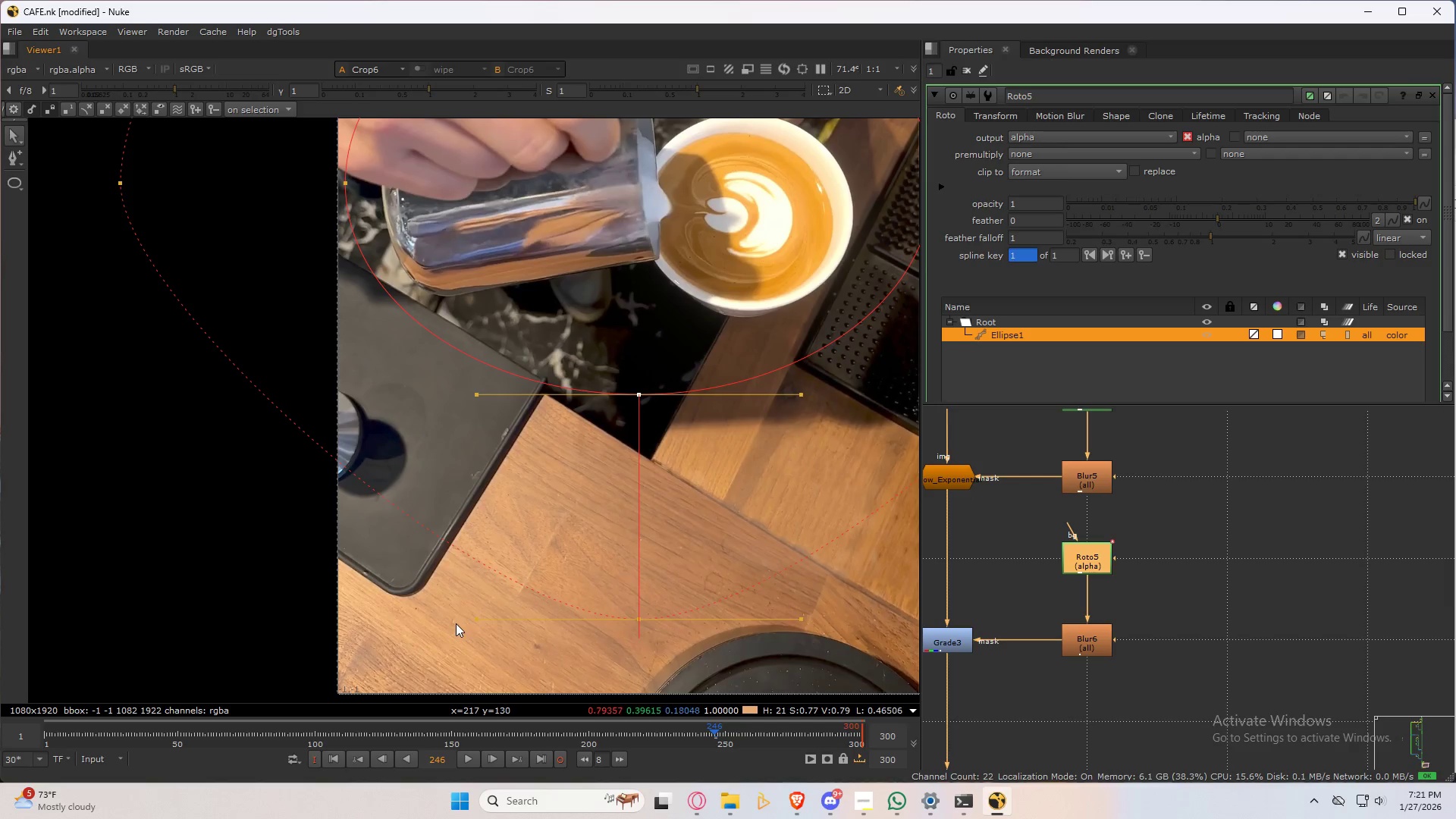 
left_click_drag(start_coordinate=[456, 622], to_coordinate=[389, 626])
 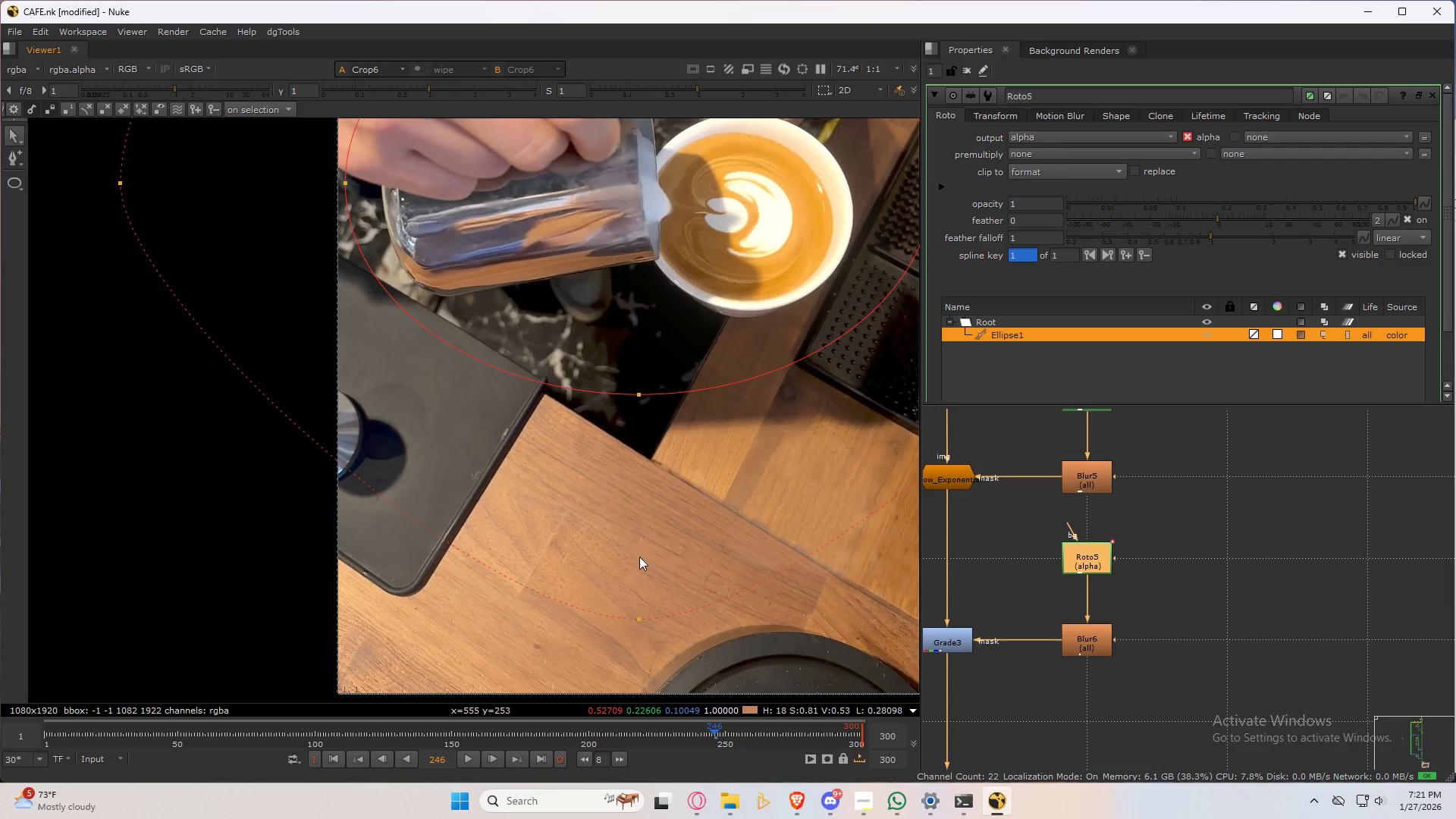 
left_click_drag(start_coordinate=[639, 557], to_coordinate=[735, 679])
 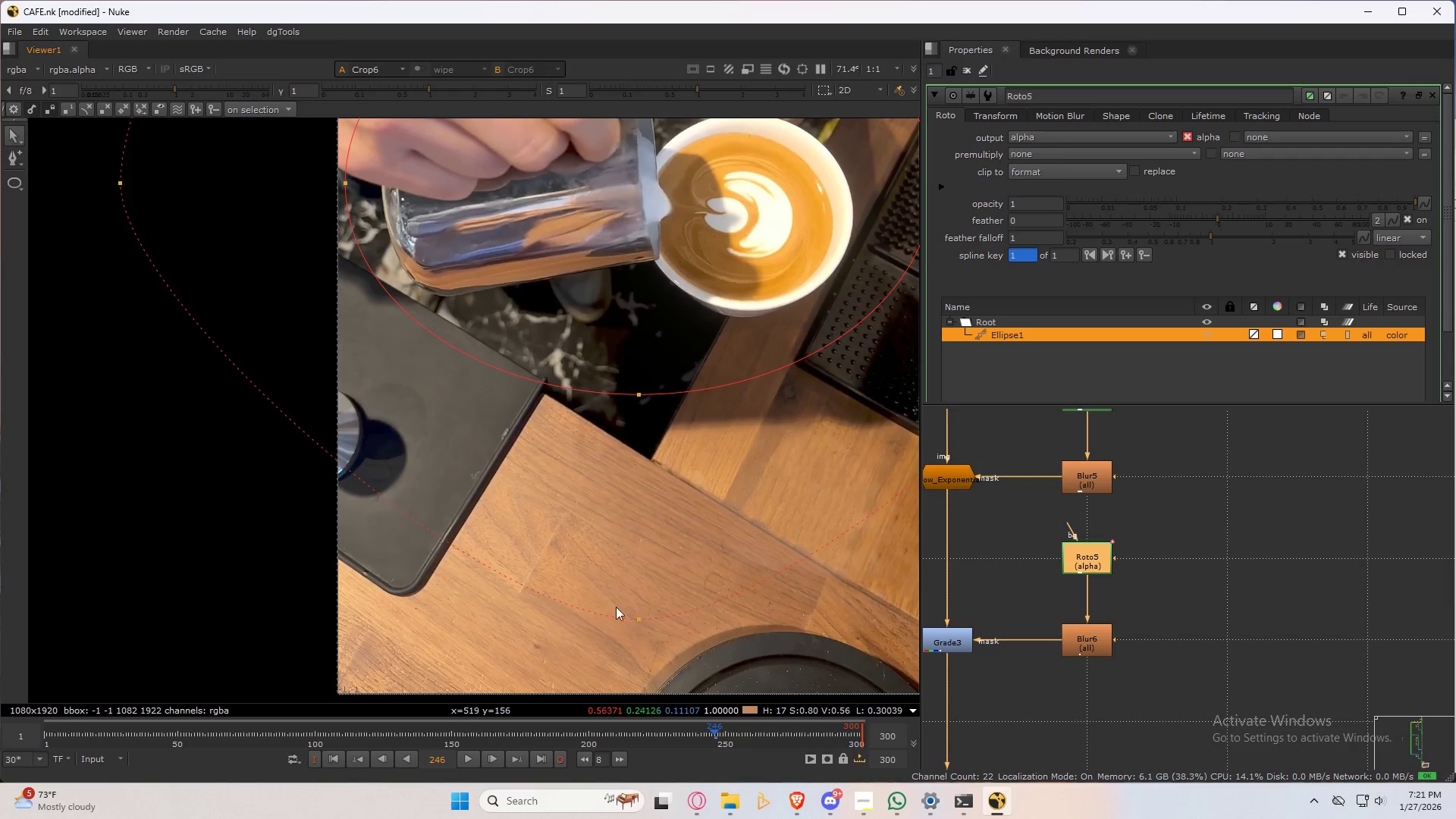 
left_click_drag(start_coordinate=[583, 582], to_coordinate=[695, 708])
 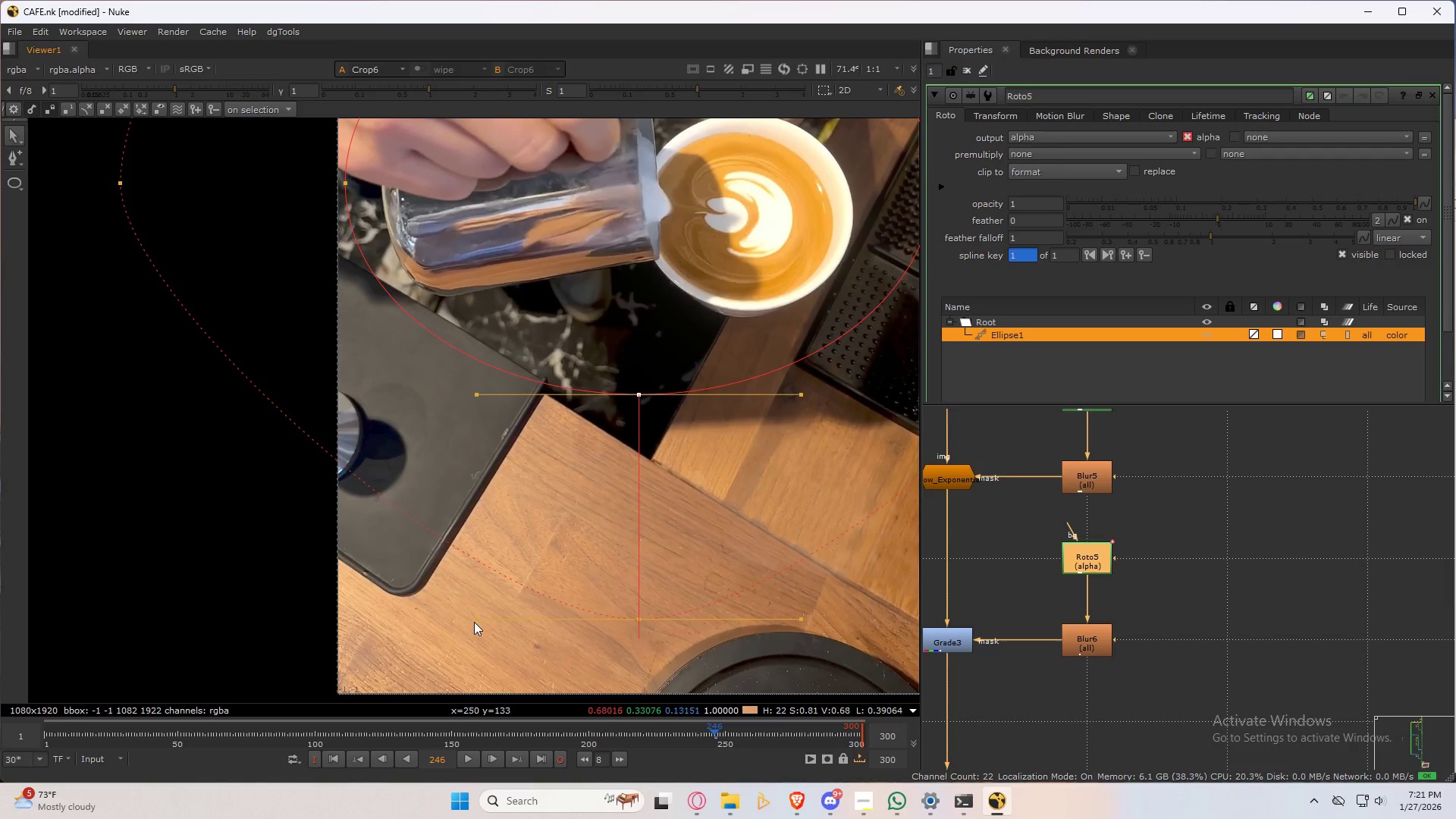 
left_click_drag(start_coordinate=[479, 621], to_coordinate=[263, 624])
 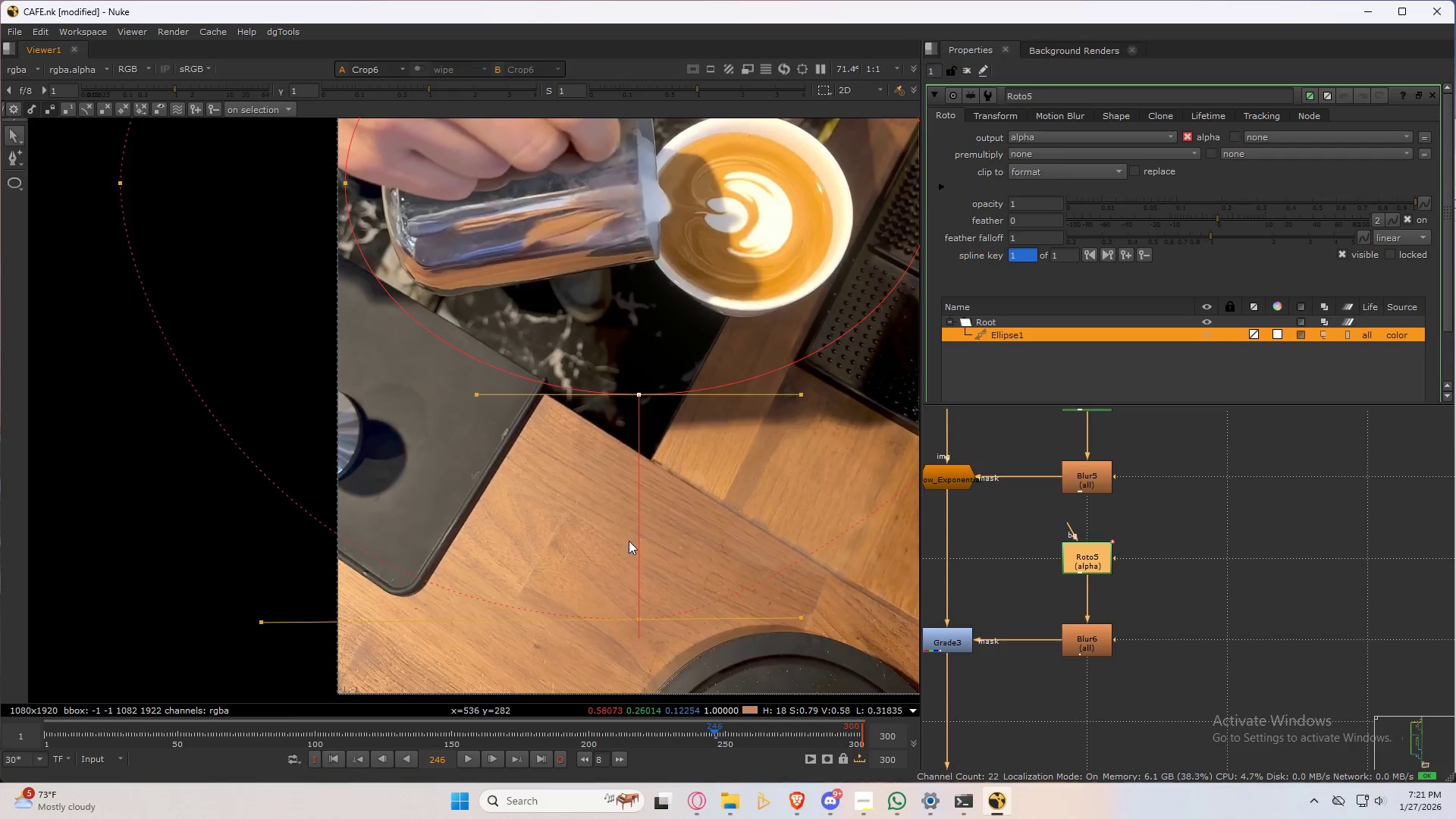 
scroll: coordinate [632, 552], scroll_direction: down, amount: 3.0
 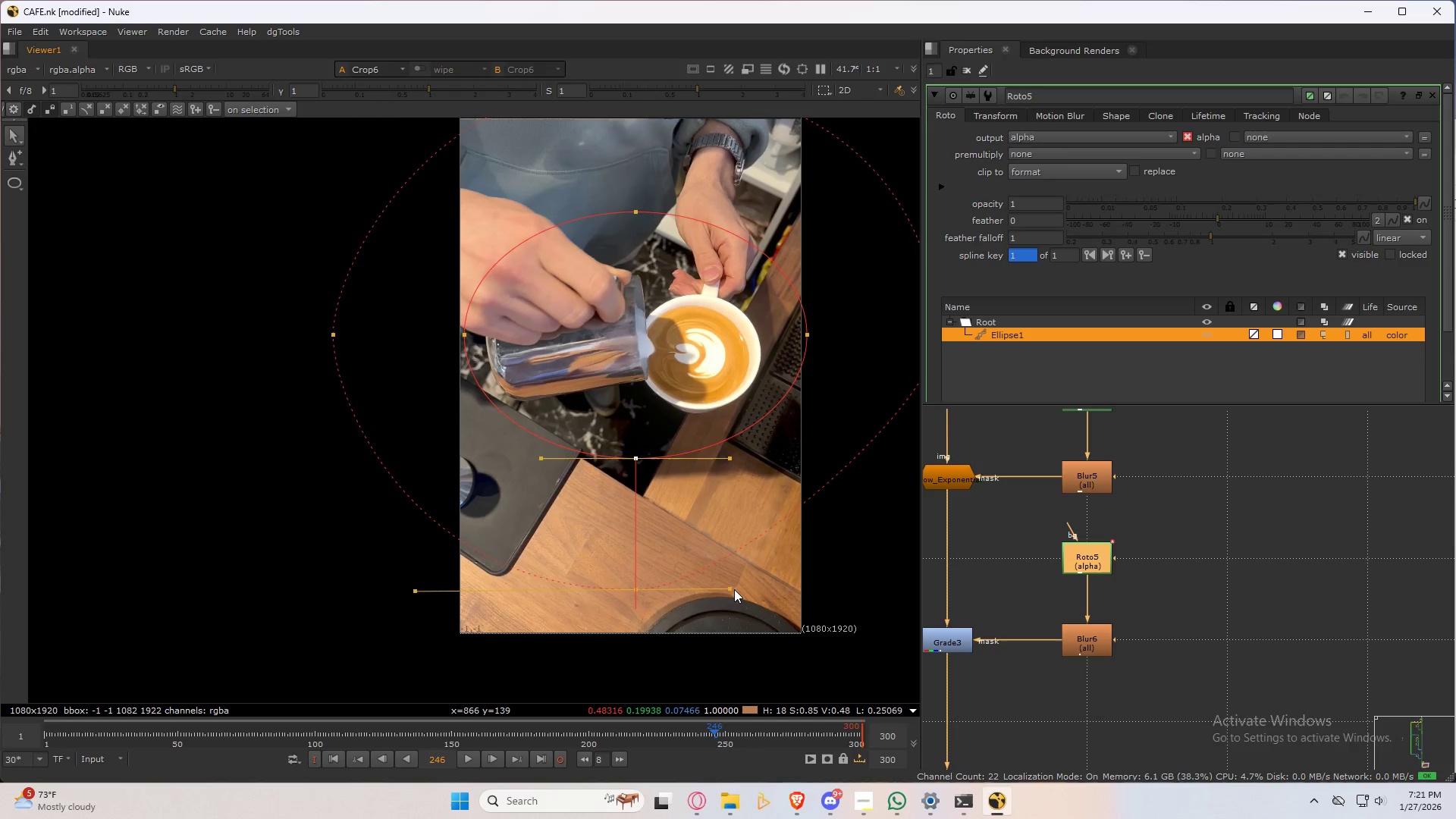 
left_click_drag(start_coordinate=[731, 588], to_coordinate=[903, 588])
 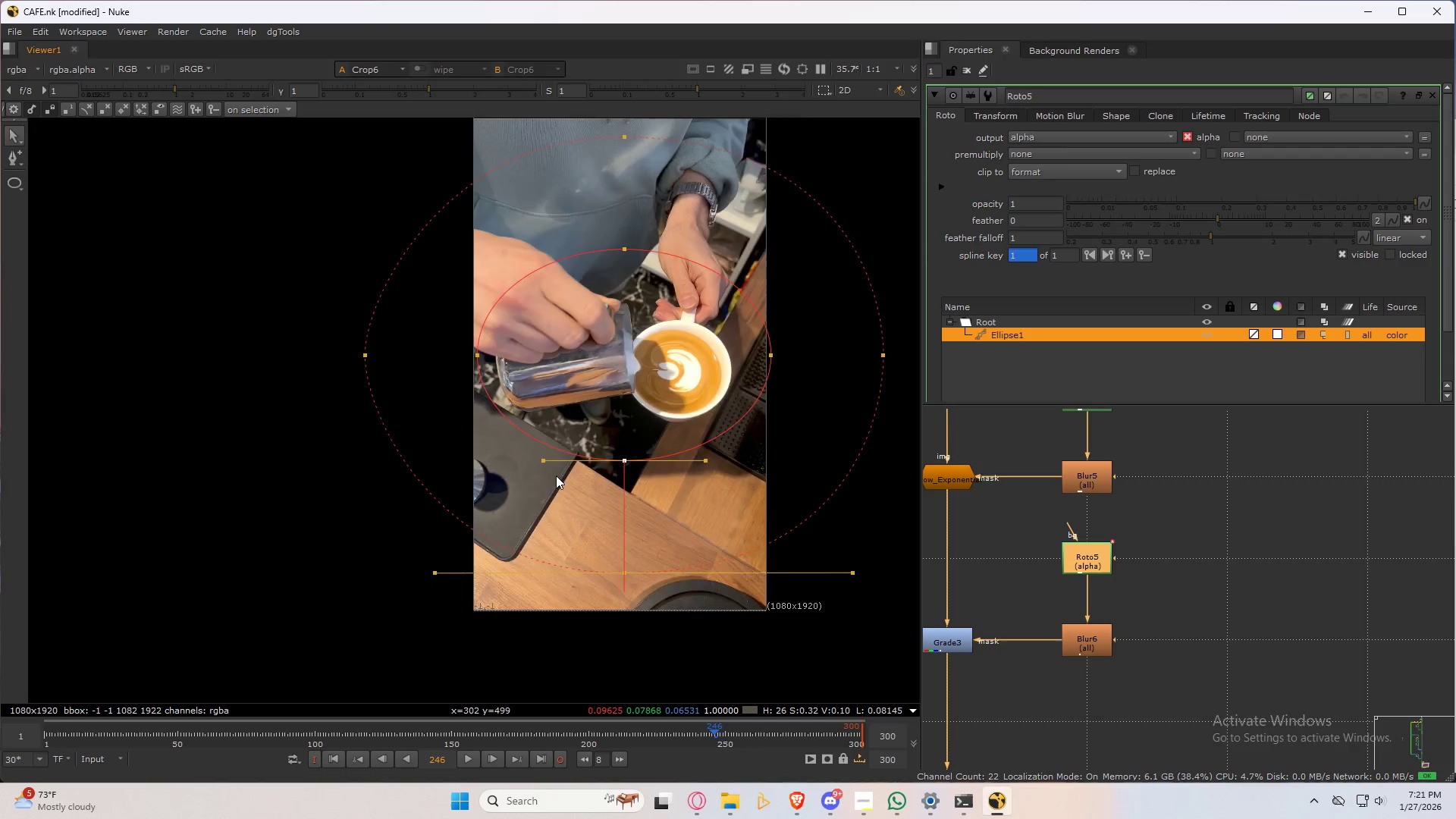 
scroll: coordinate [556, 475], scroll_direction: down, amount: 3.0
 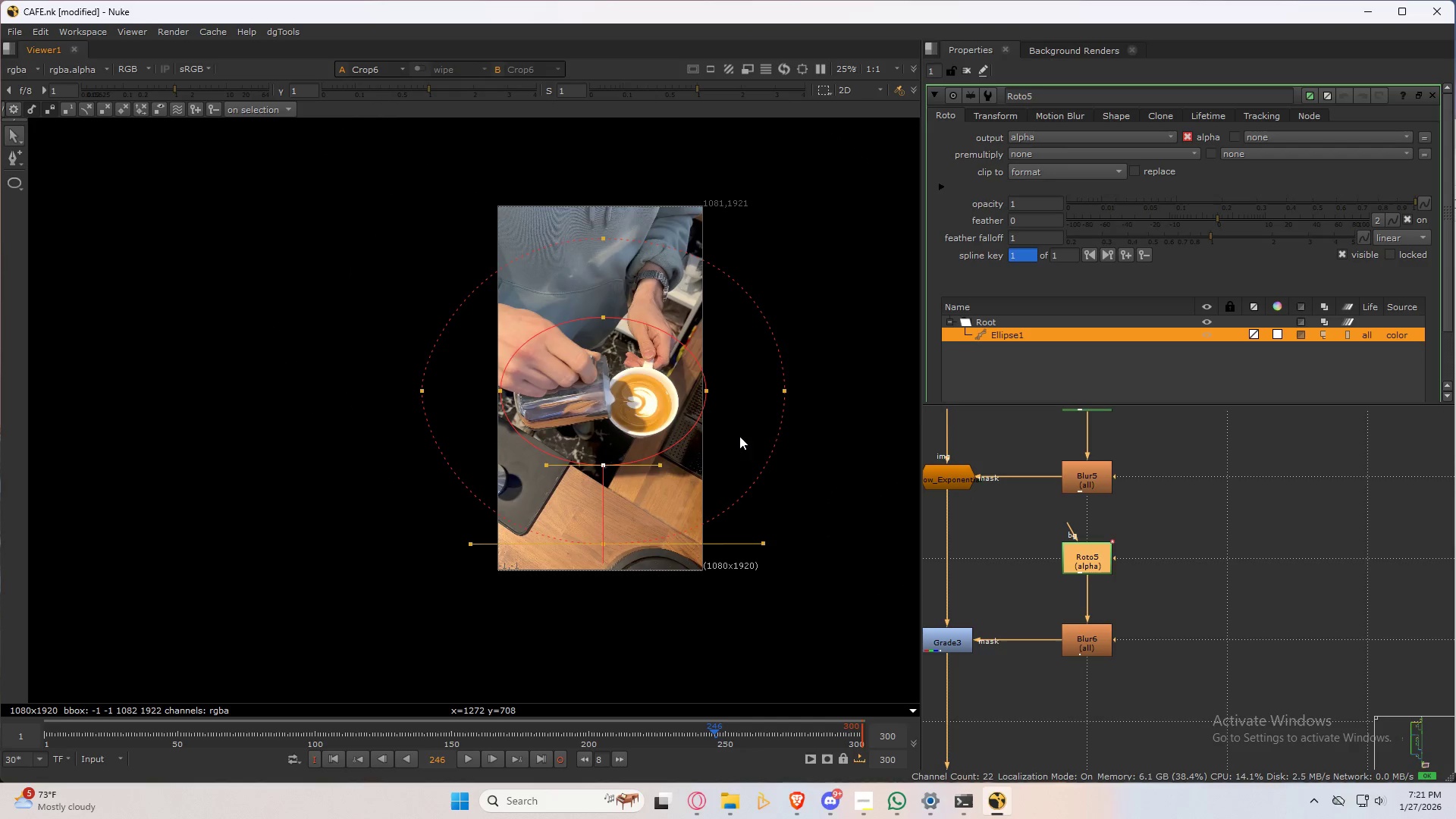 
scroll: coordinate [768, 464], scroll_direction: up, amount: 4.0
 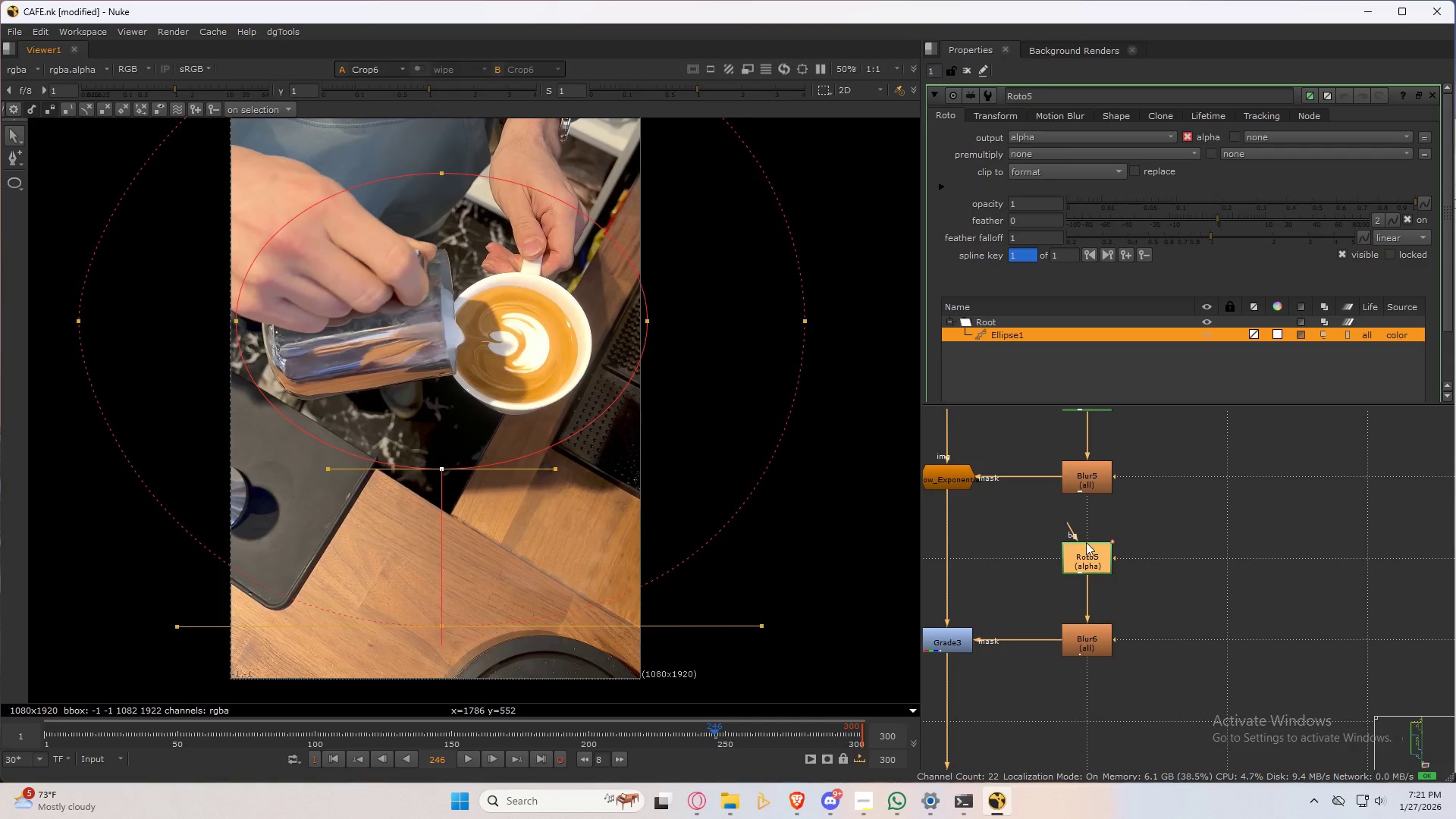 
double_click([1095, 540])
 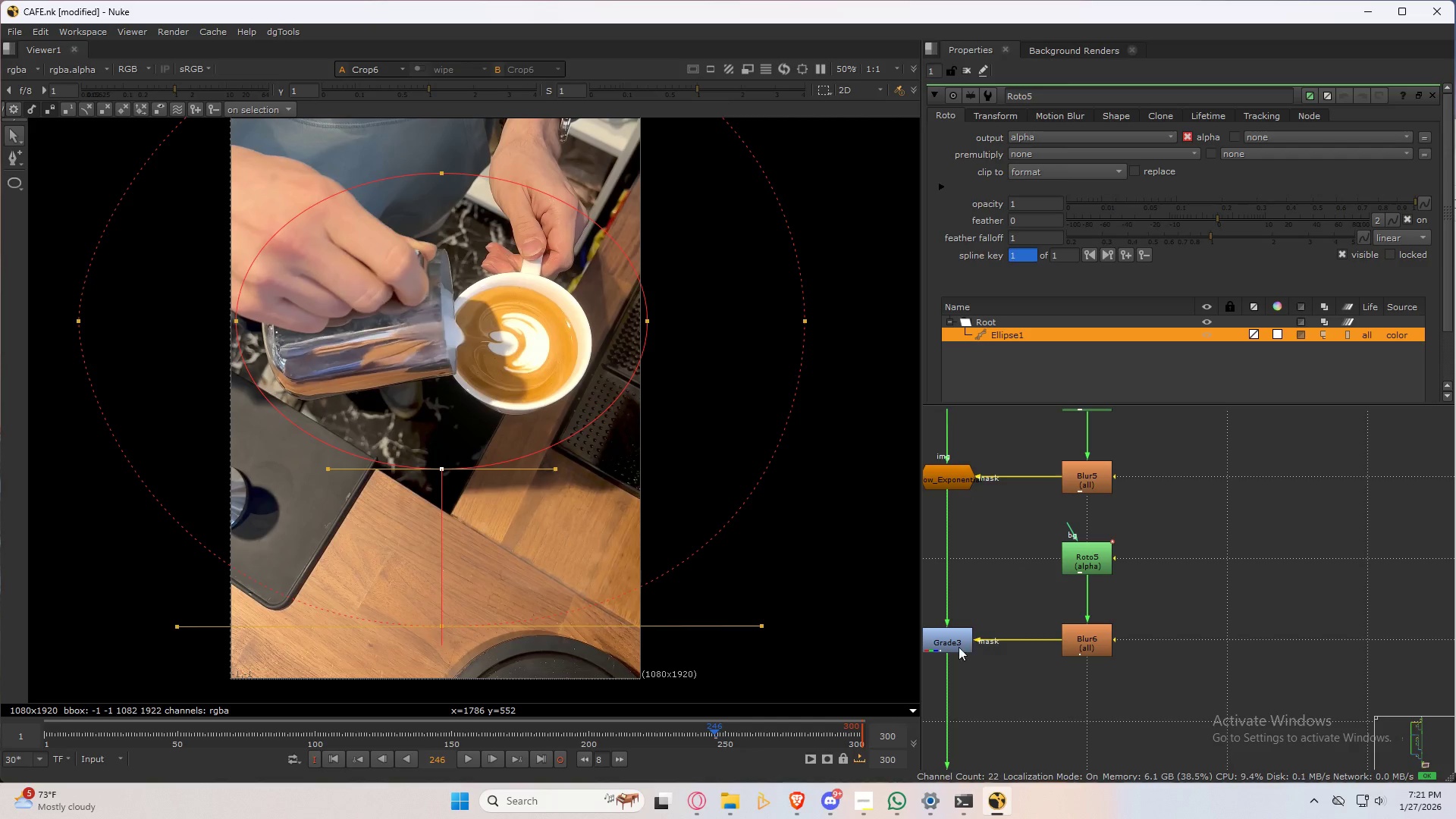 
left_click_drag(start_coordinate=[1114, 552], to_coordinate=[1117, 638])
 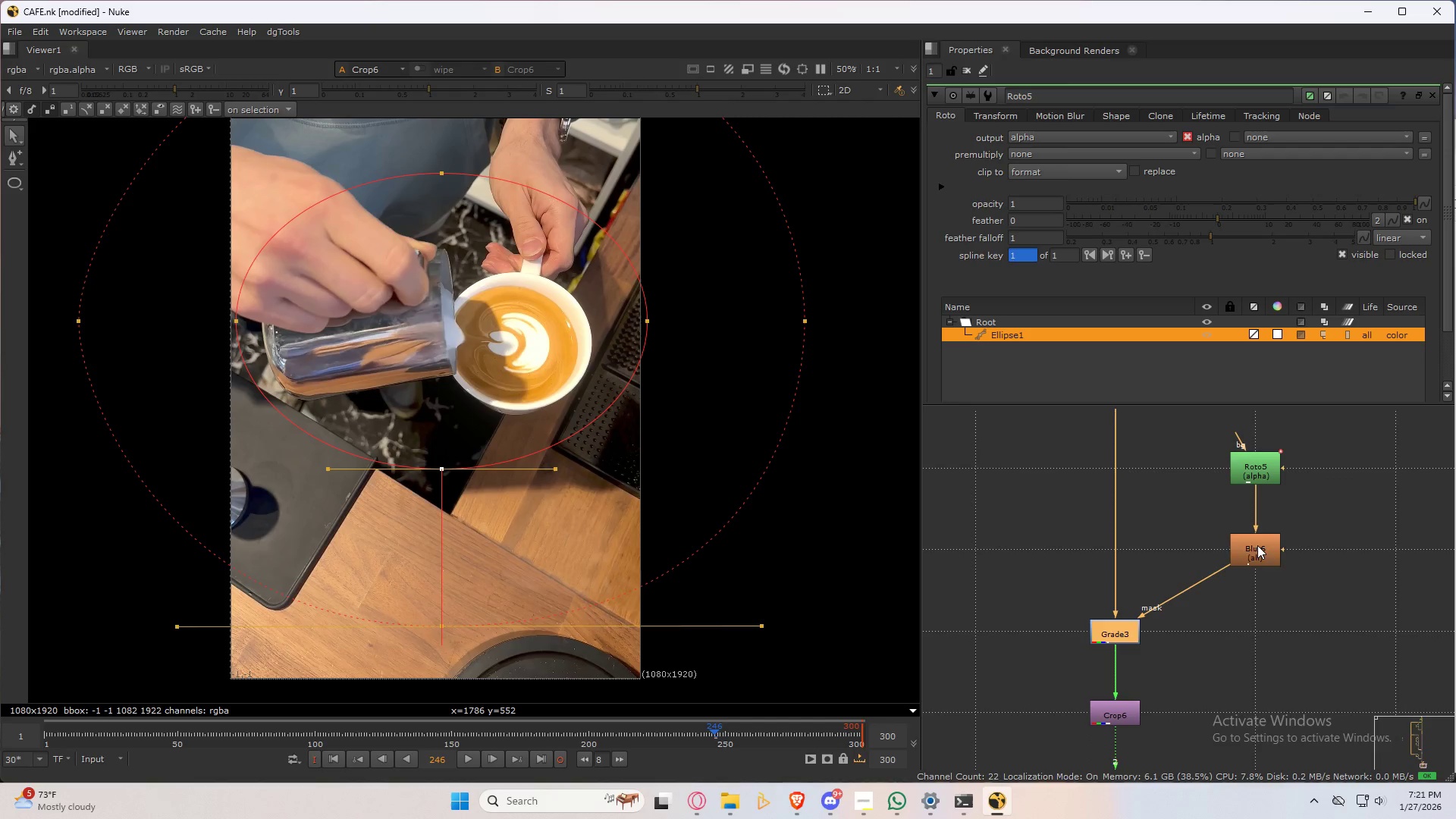 
left_click([1259, 544])
 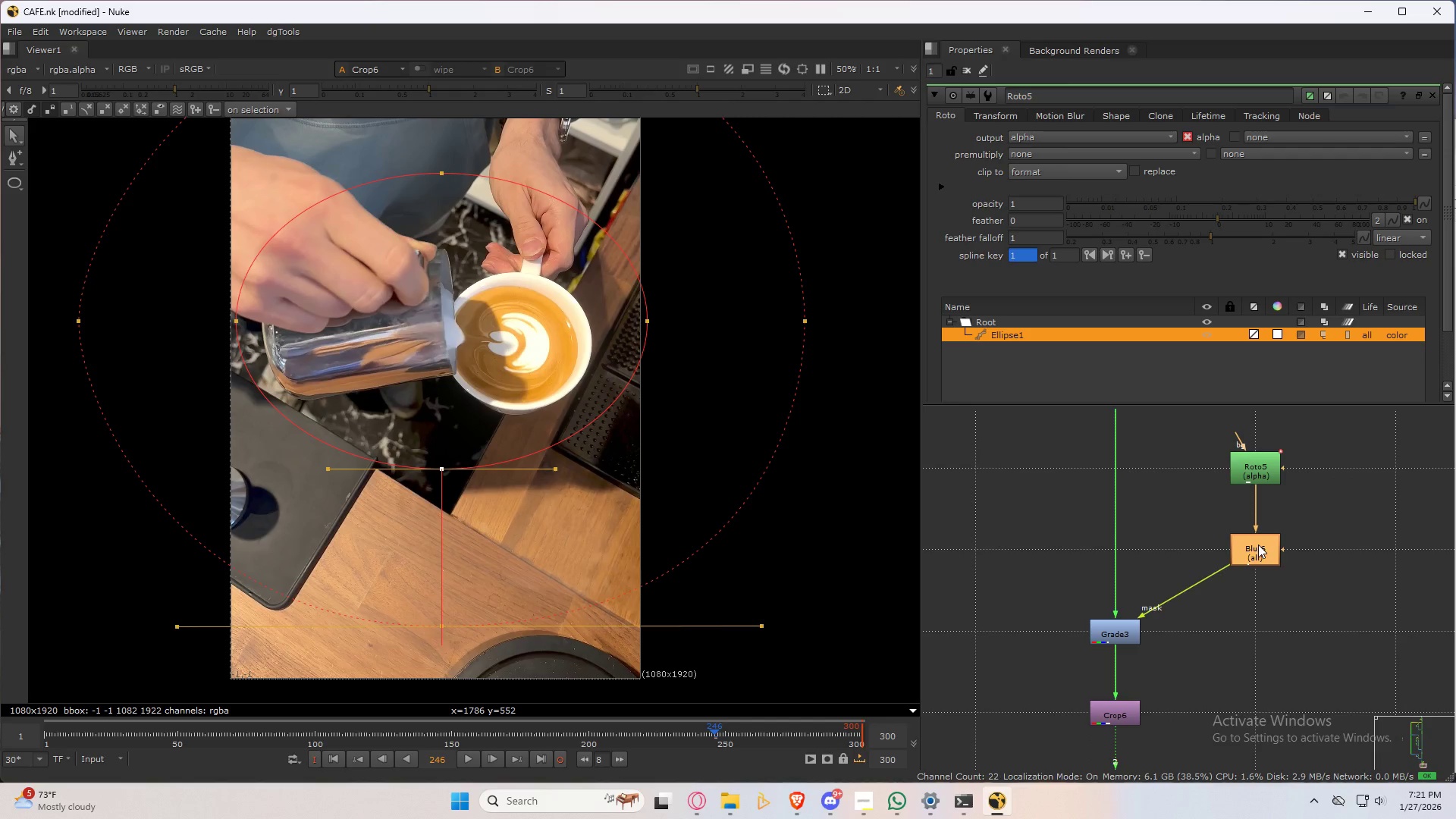 
key(Tab)
type(inver)
 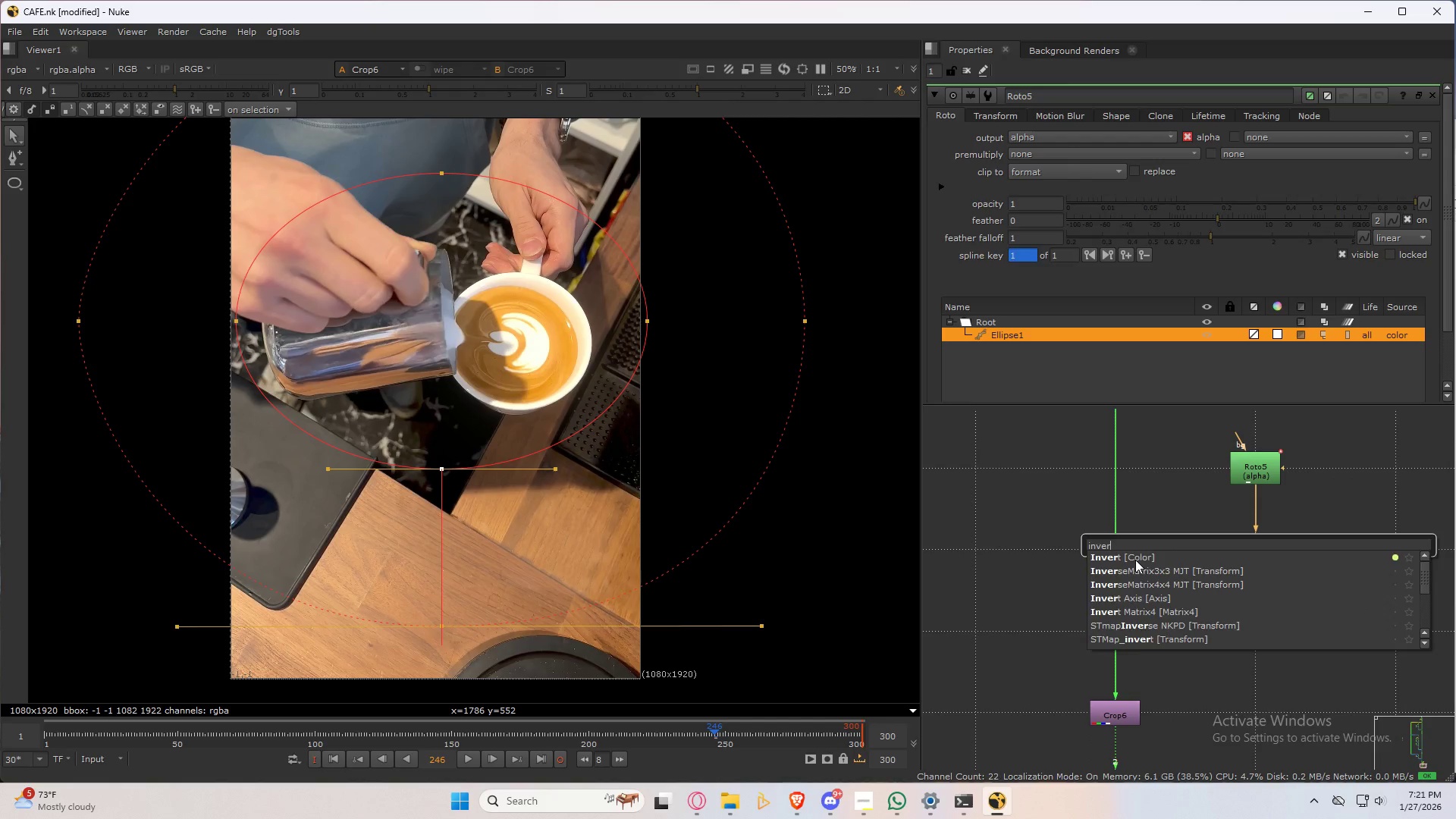 
left_click([1135, 560])
 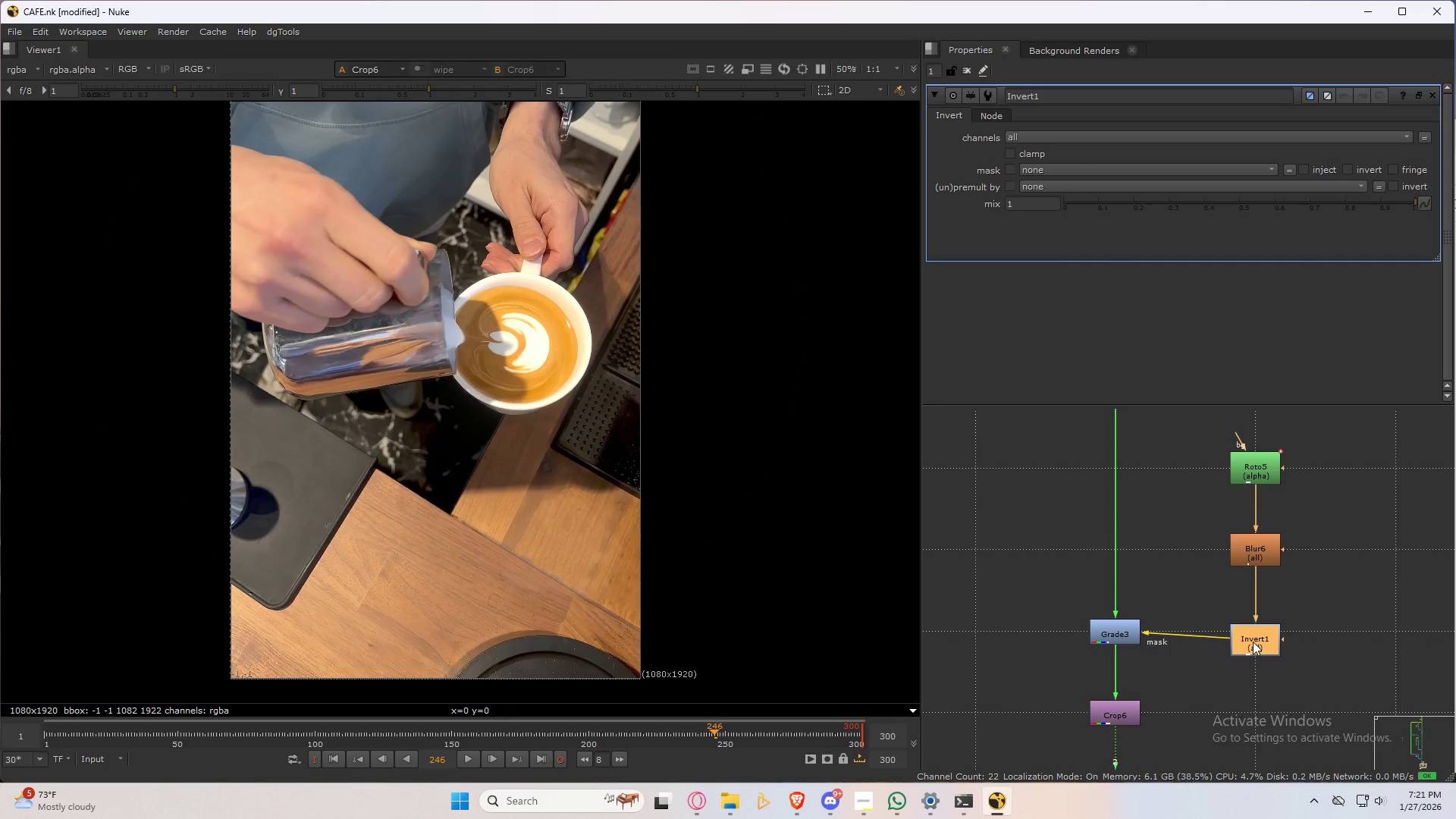 
left_click_drag(start_coordinate=[1253, 642], to_coordinate=[1253, 633])
 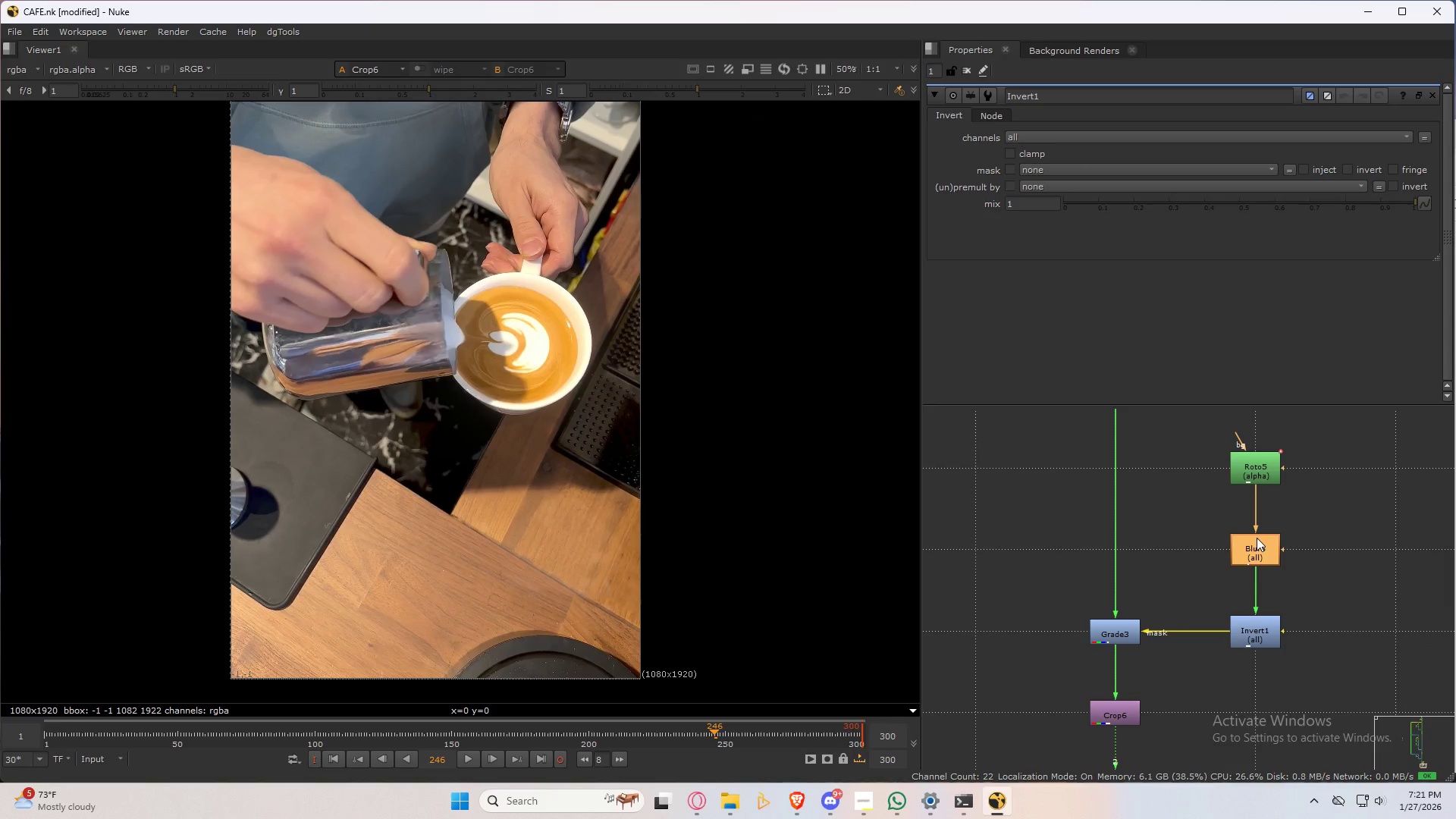 
double_click([1257, 538])
 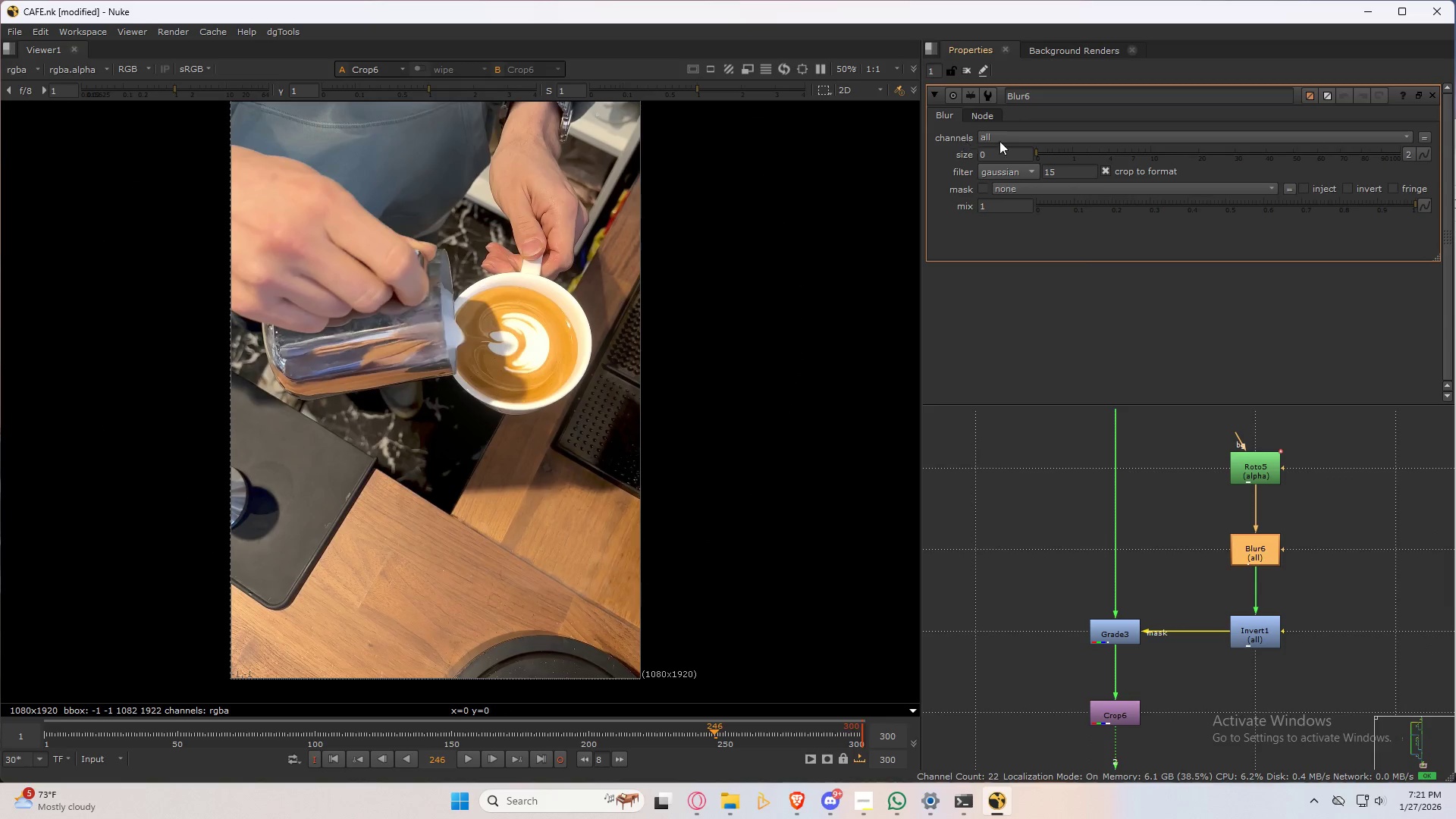 
left_click_drag(start_coordinate=[1005, 150], to_coordinate=[854, 182])
 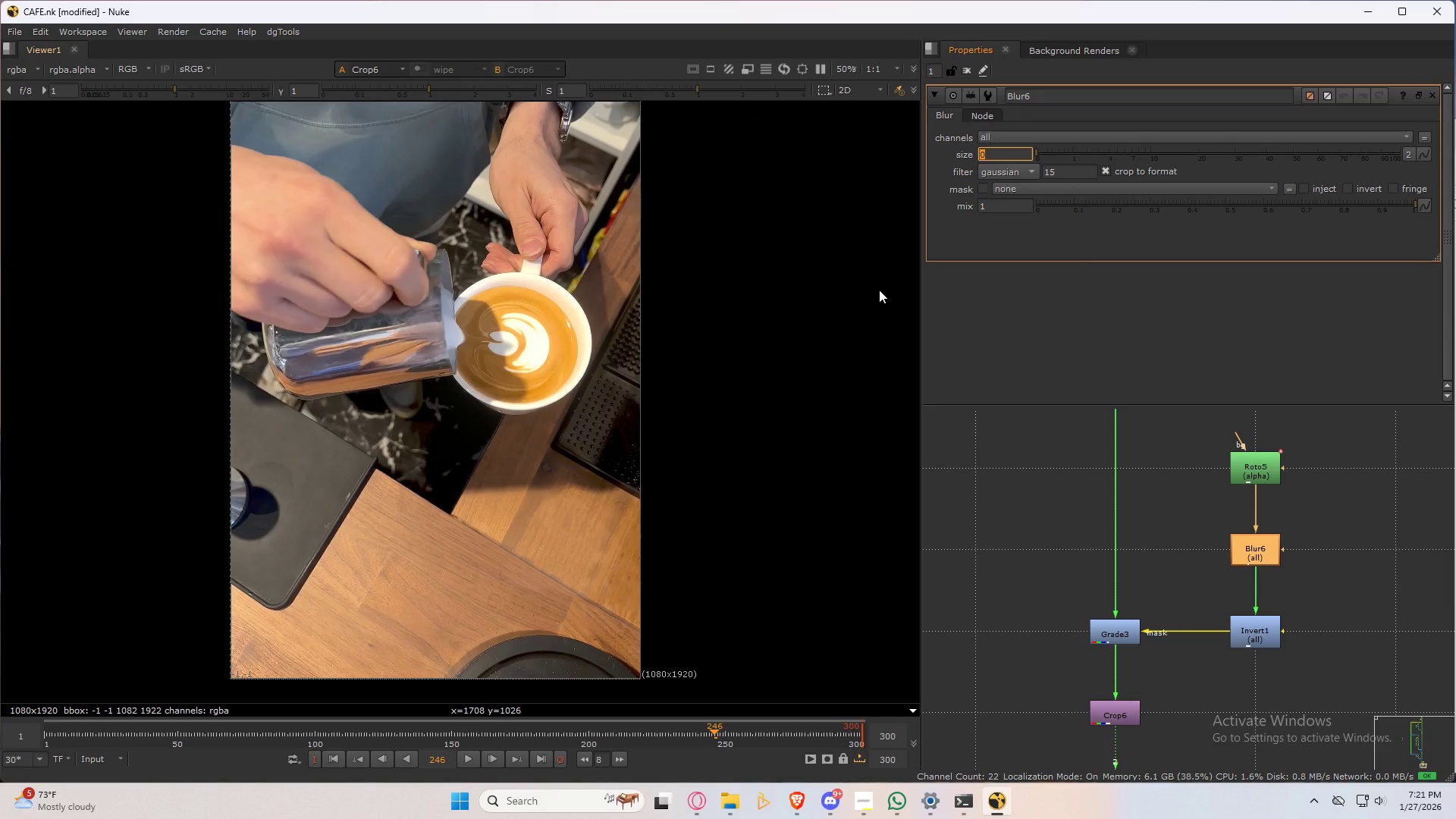 
key(Numpad3)
 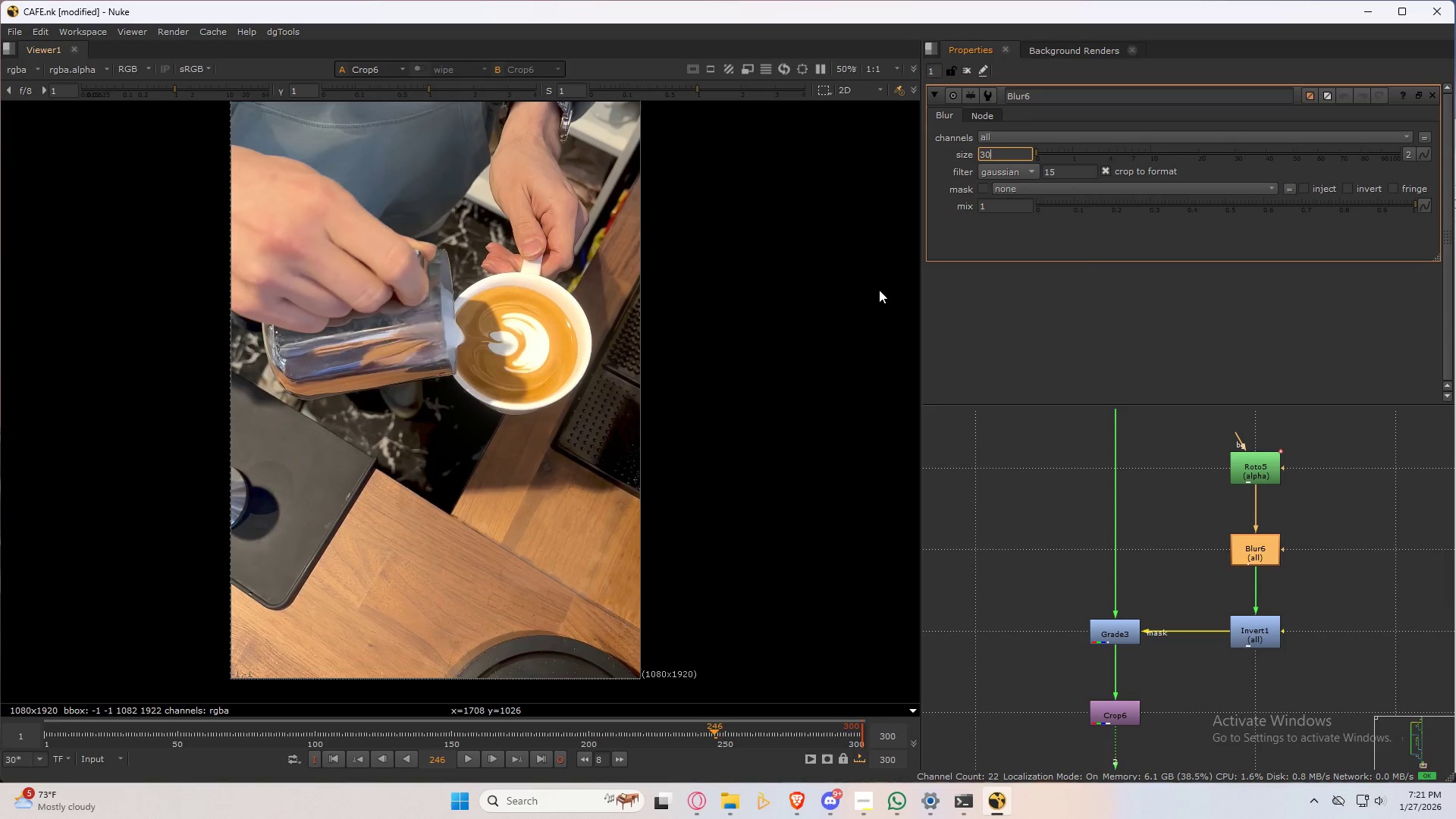 
key(Numpad0)
 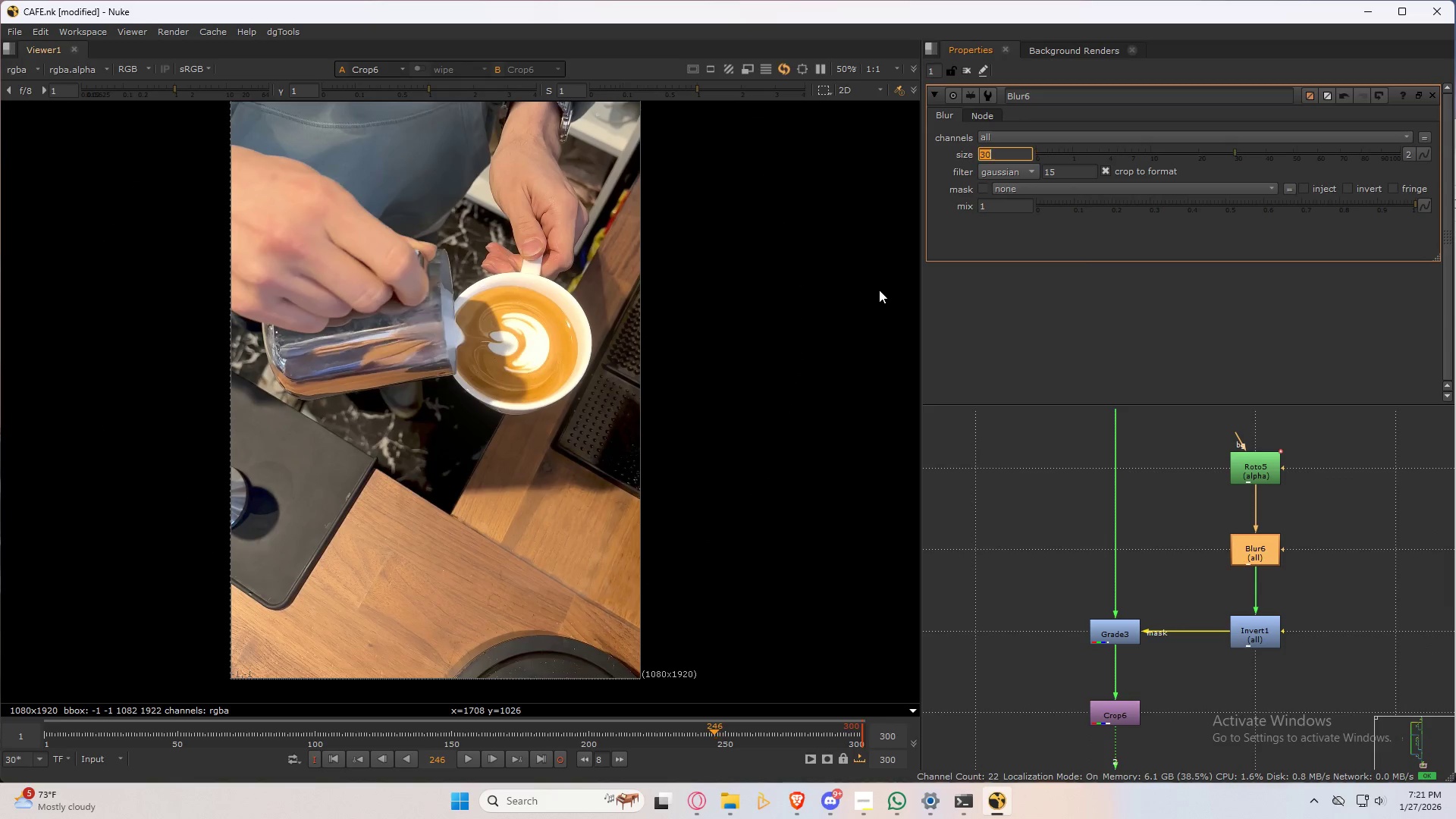 
key(NumpadEnter)
 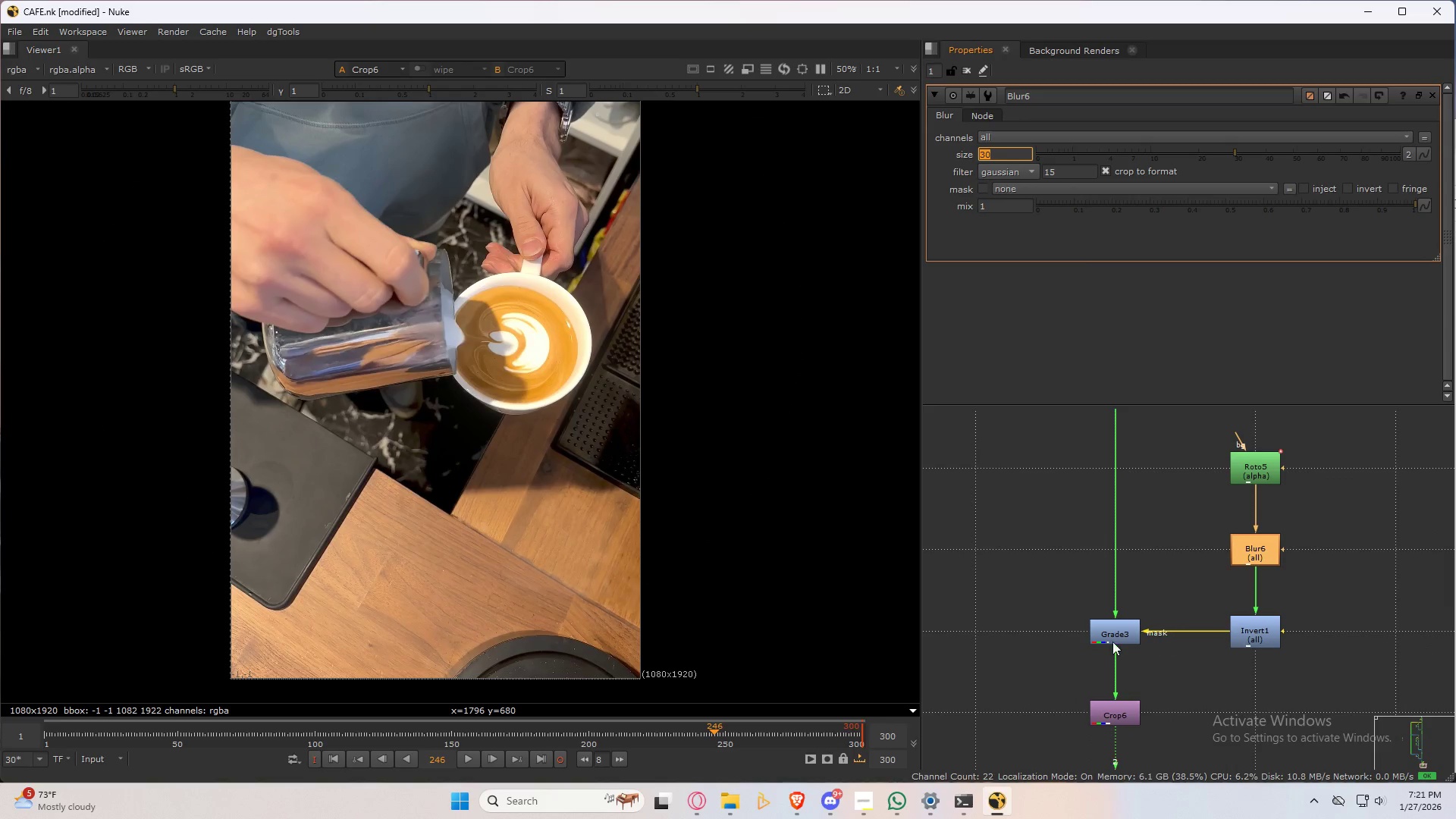 
double_click([1109, 639])
 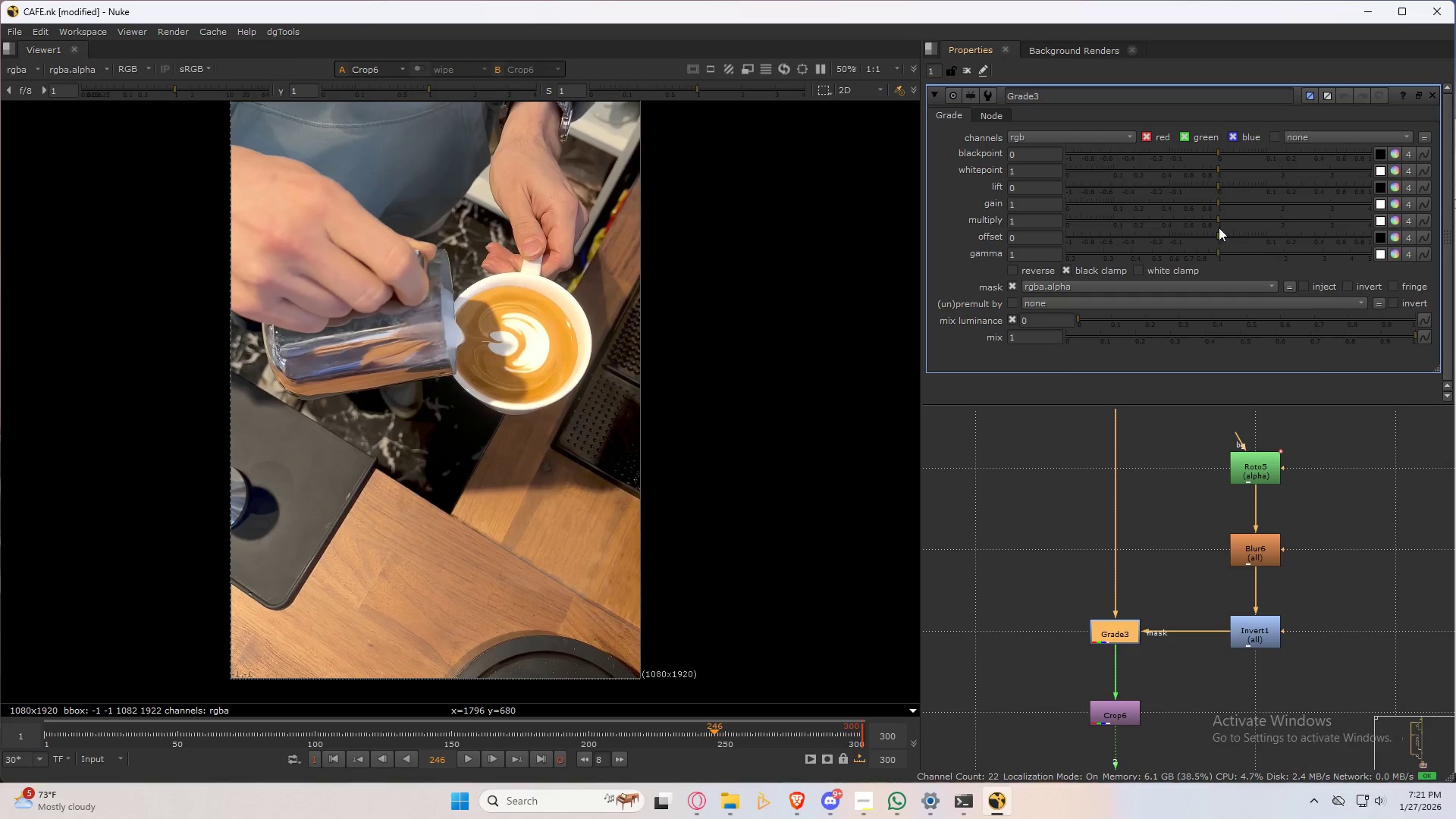 
left_click_drag(start_coordinate=[1216, 202], to_coordinate=[1153, 197])
 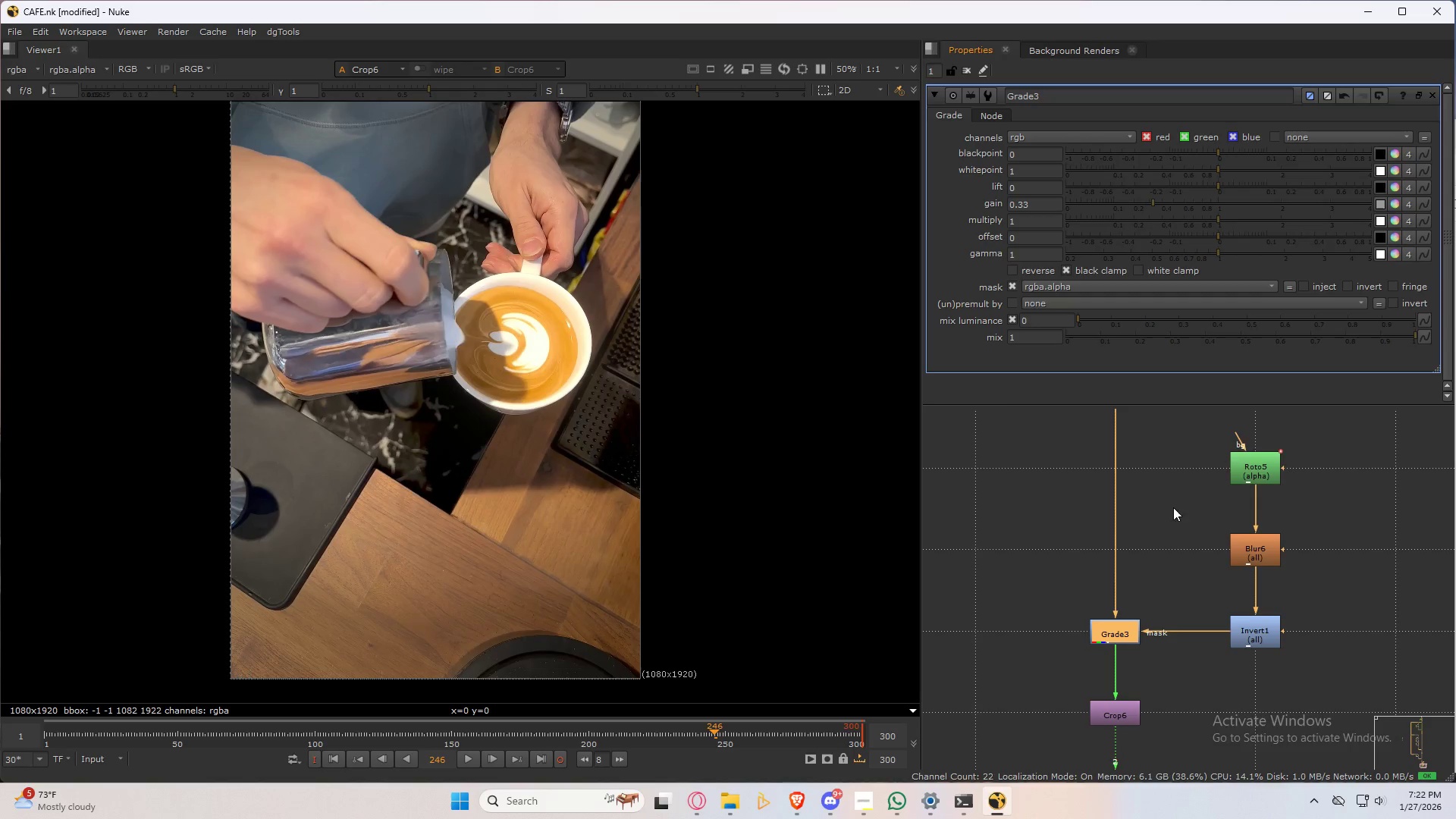 
left_click_drag(start_coordinate=[1080, 488], to_coordinate=[1455, 646])
 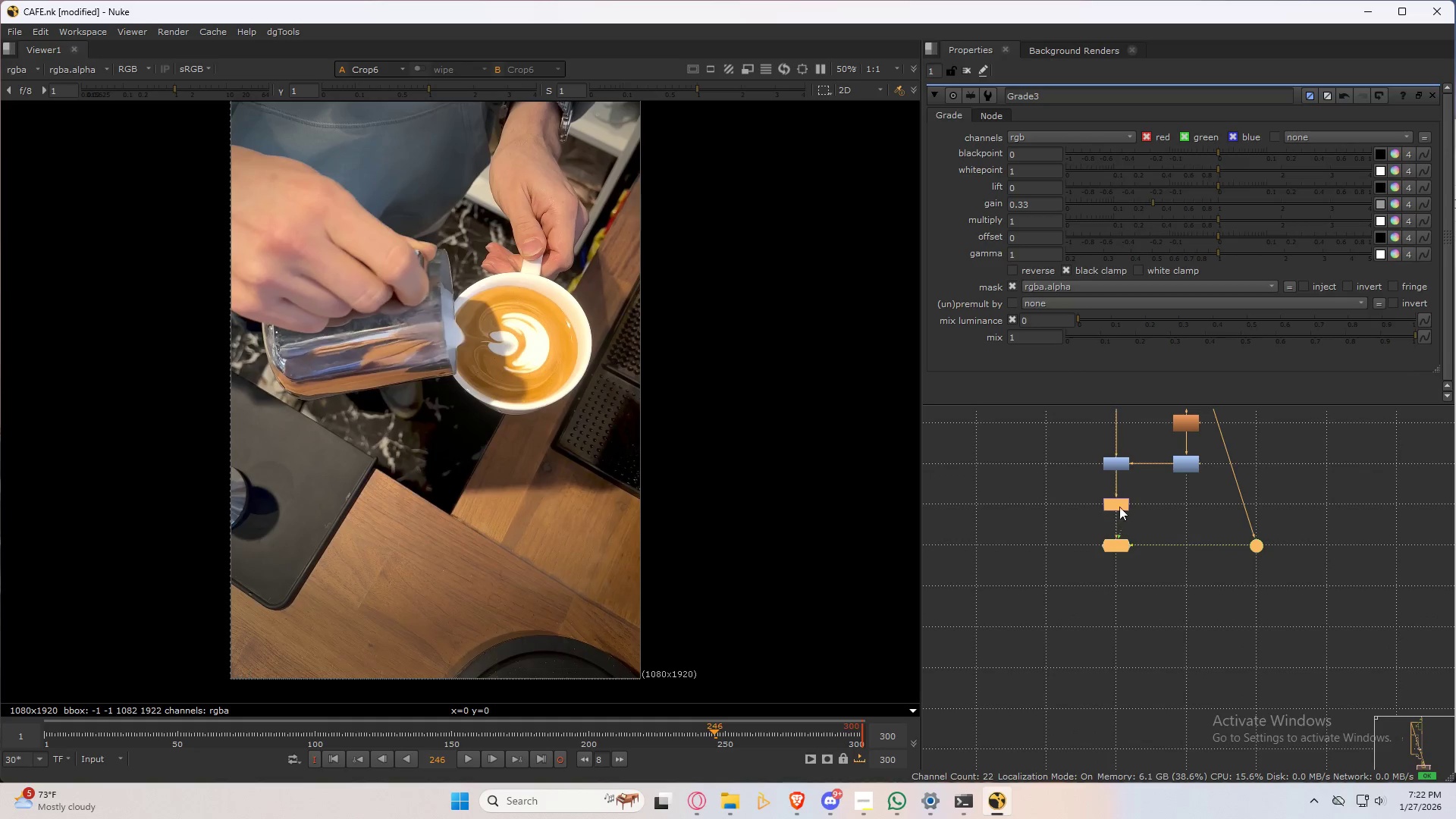 
scroll: coordinate [1167, 519], scroll_direction: down, amount: 4.0
 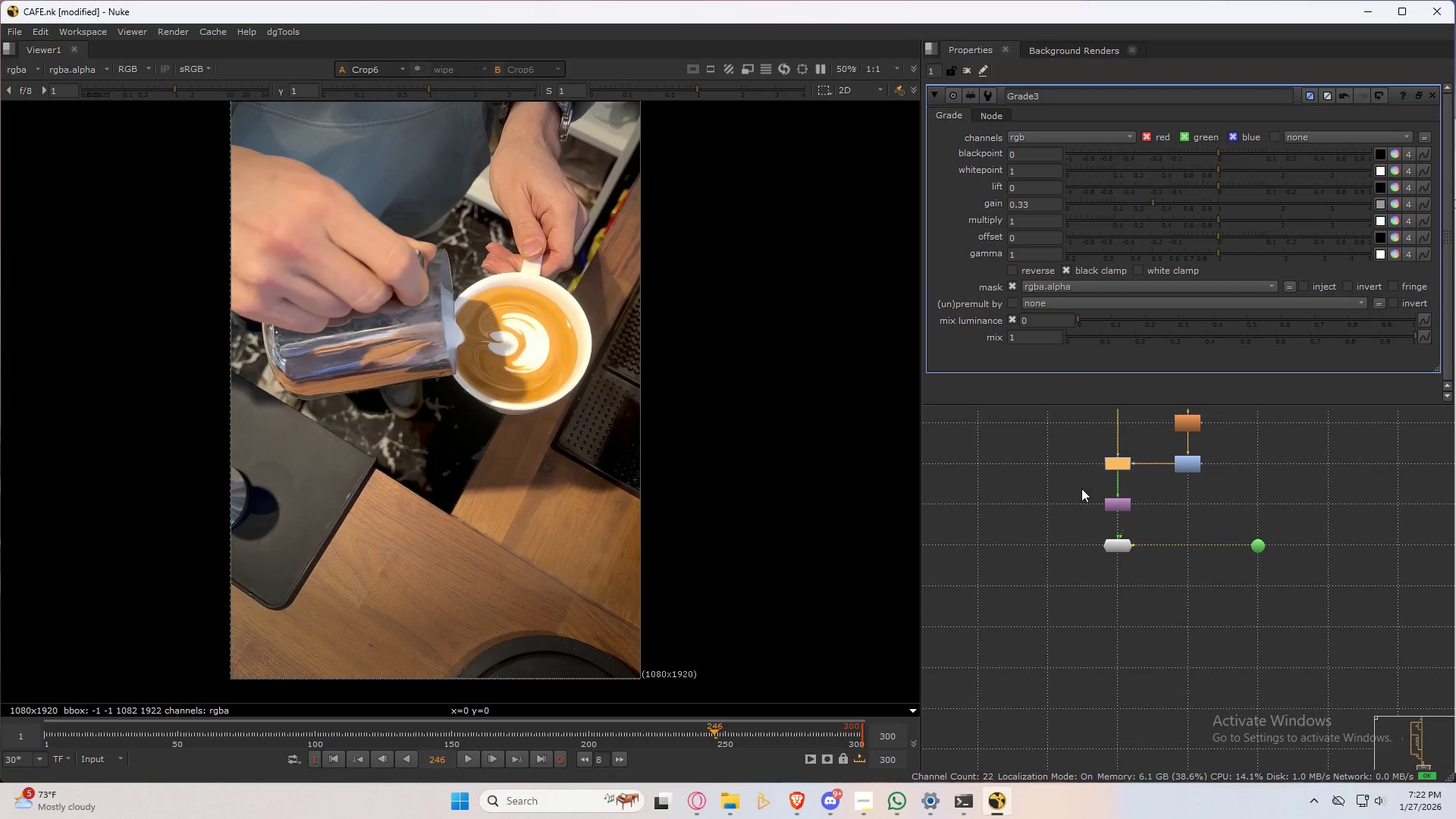 
left_click_drag(start_coordinate=[1119, 501], to_coordinate=[1122, 624])
 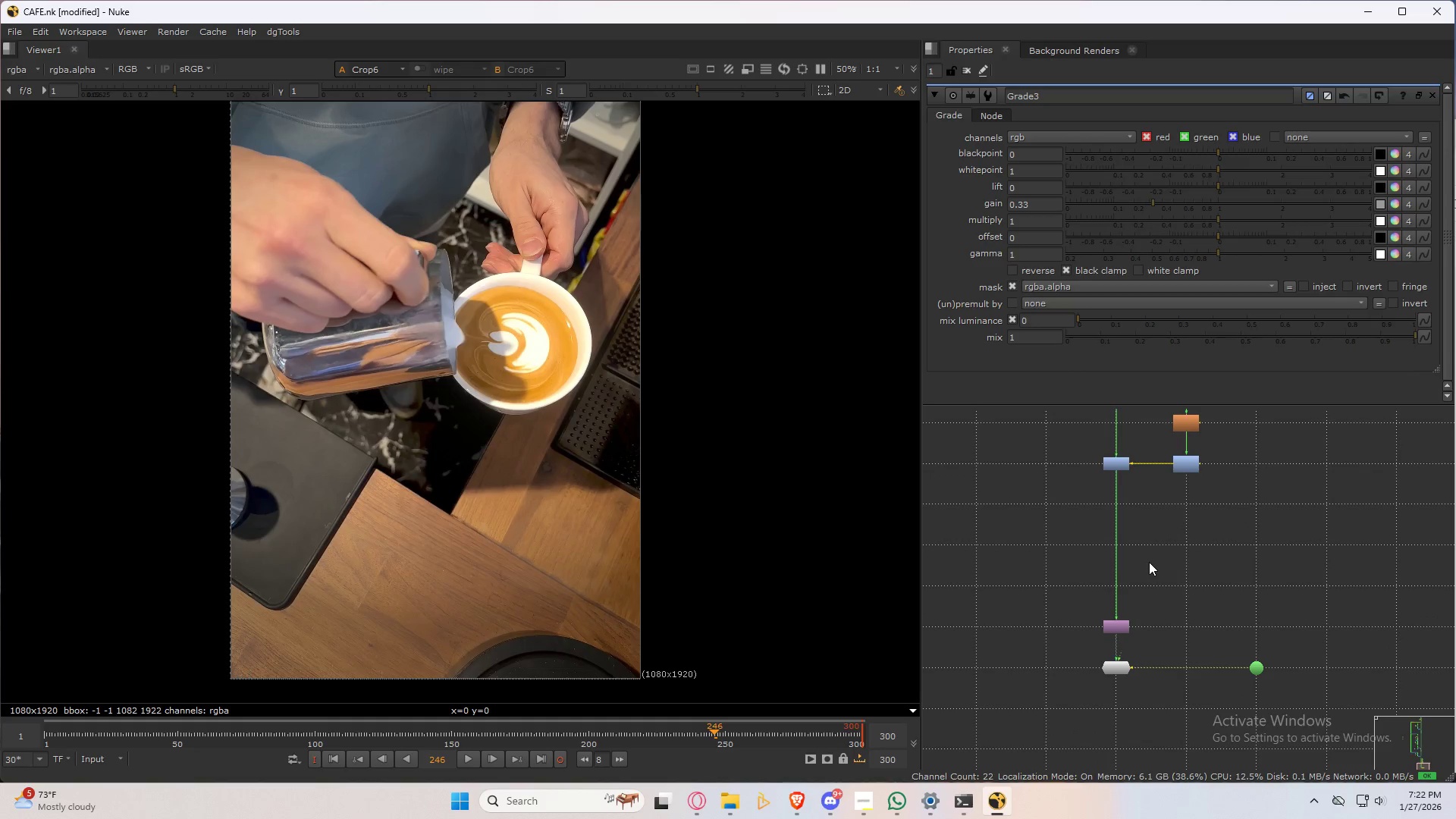 
double_click([1149, 562])
 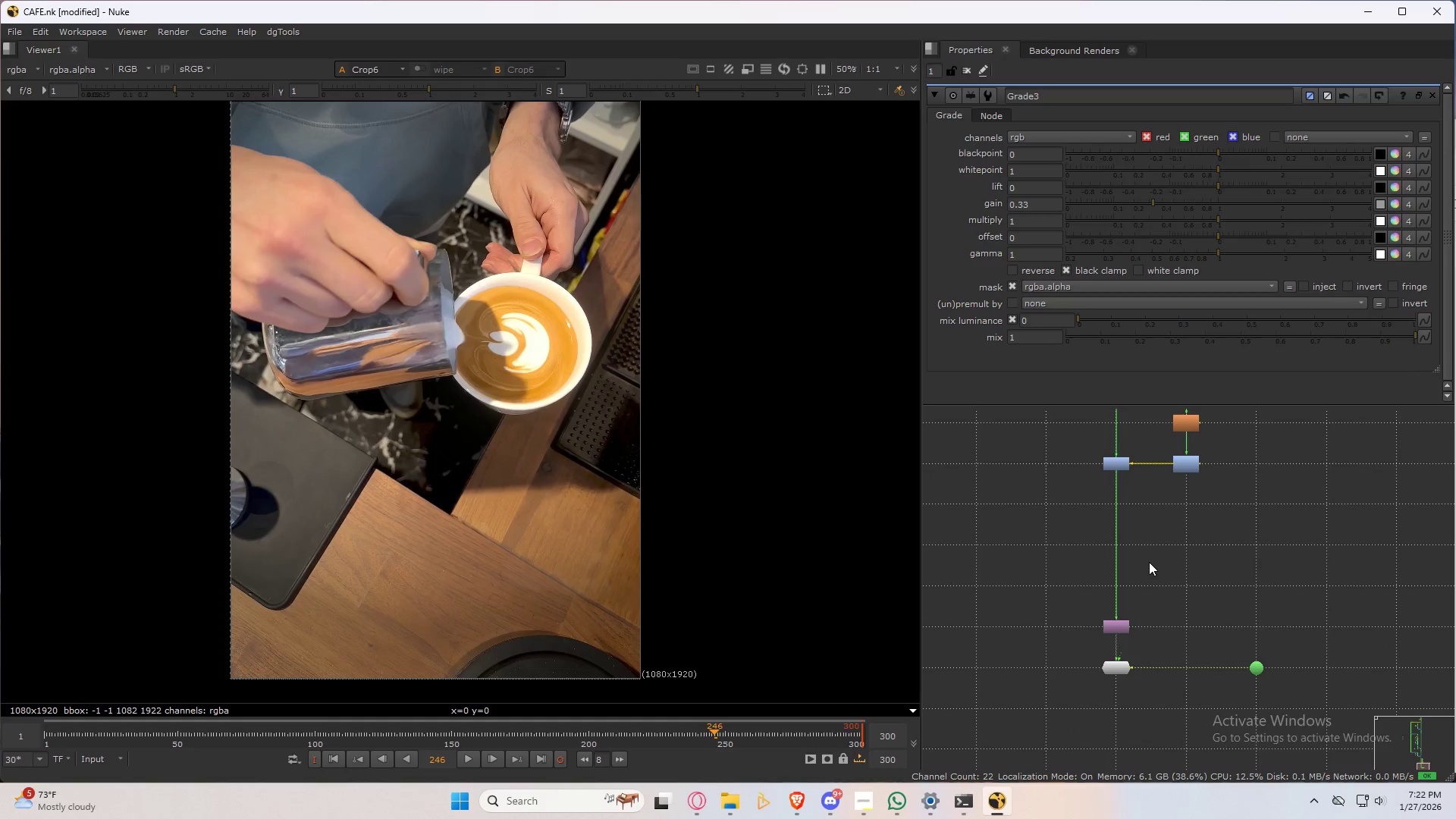 
key(Tab)
type(def)
 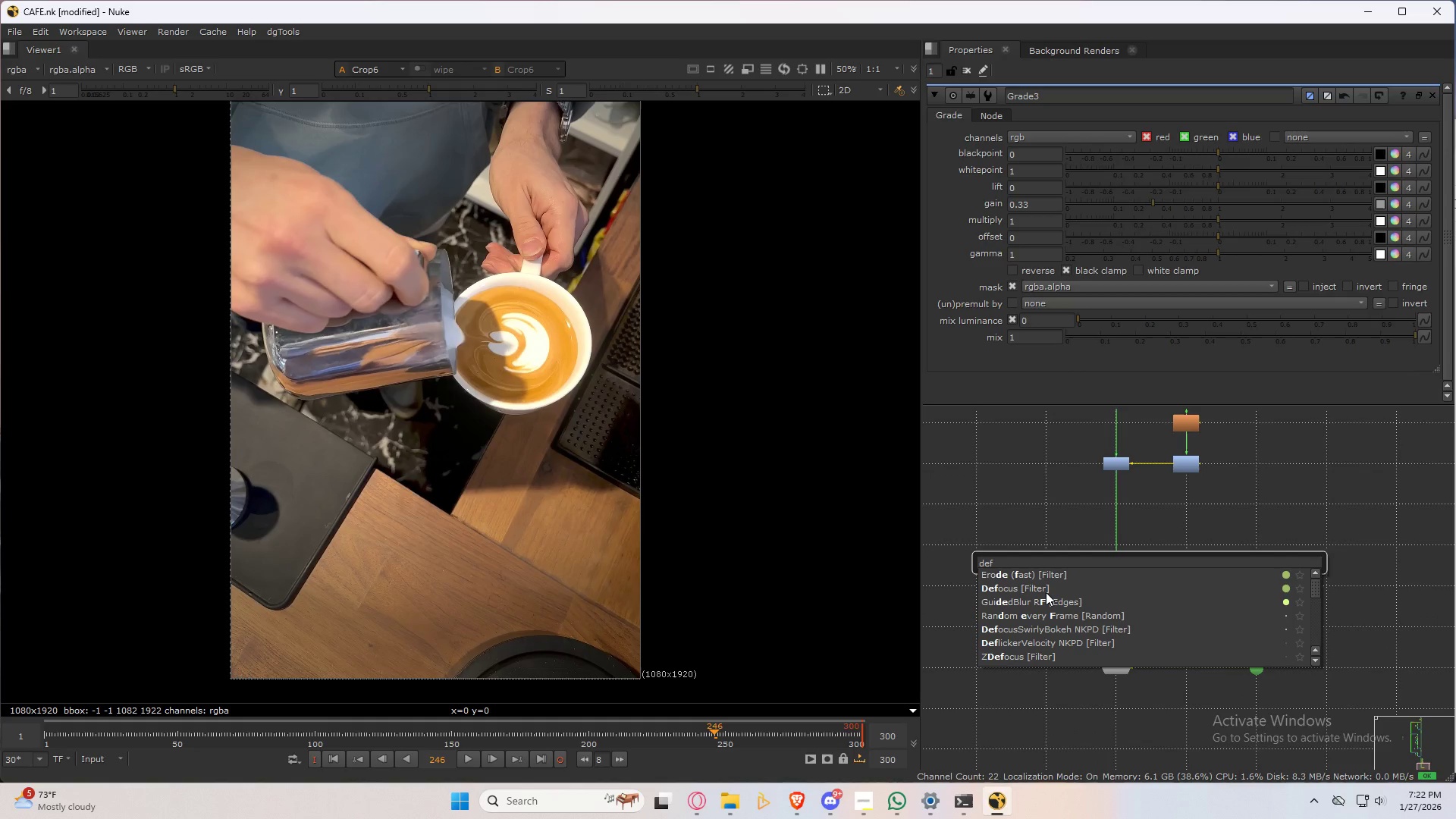 
left_click([1046, 591])
 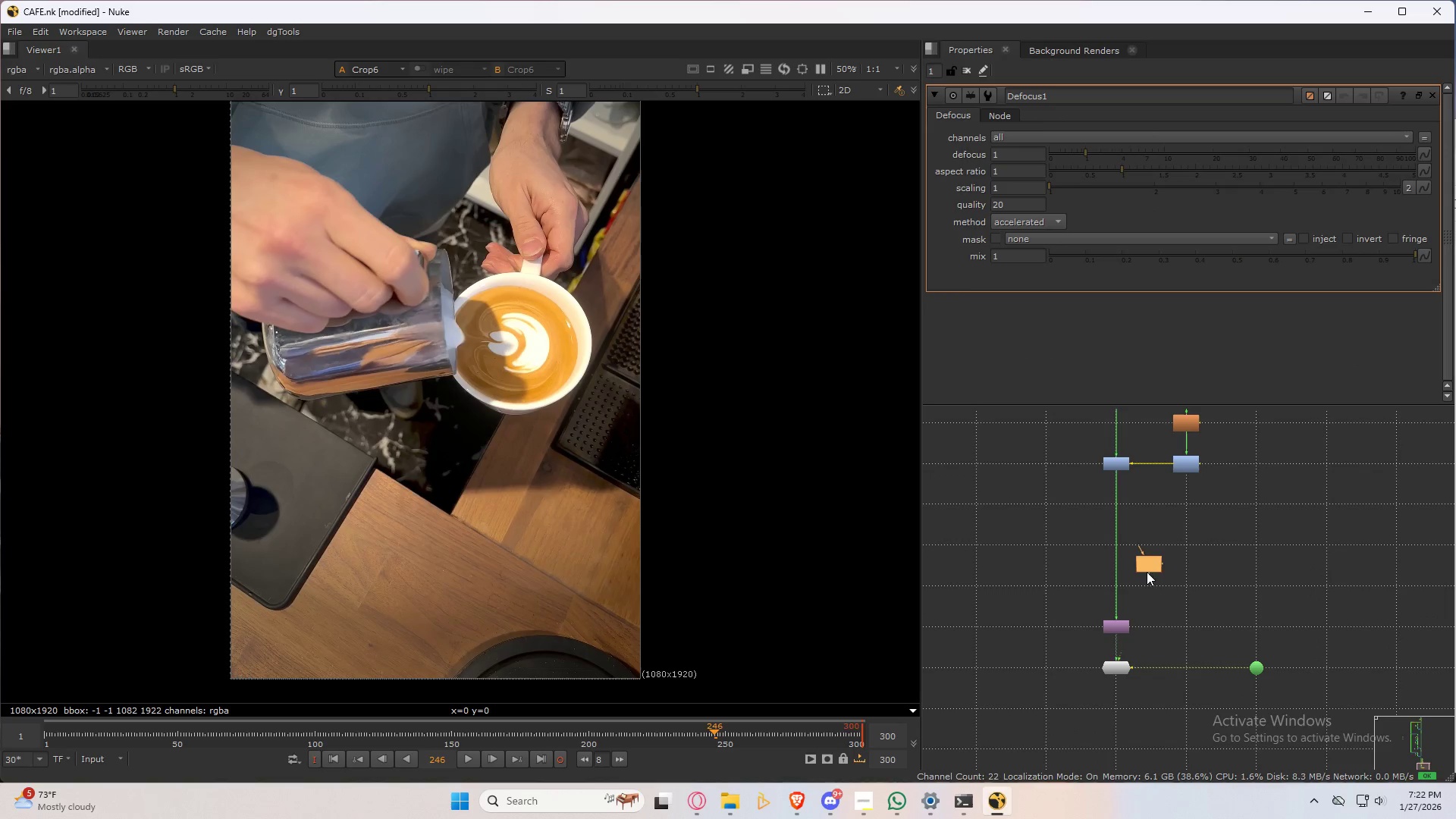 
left_click_drag(start_coordinate=[1147, 563], to_coordinate=[1114, 544])
 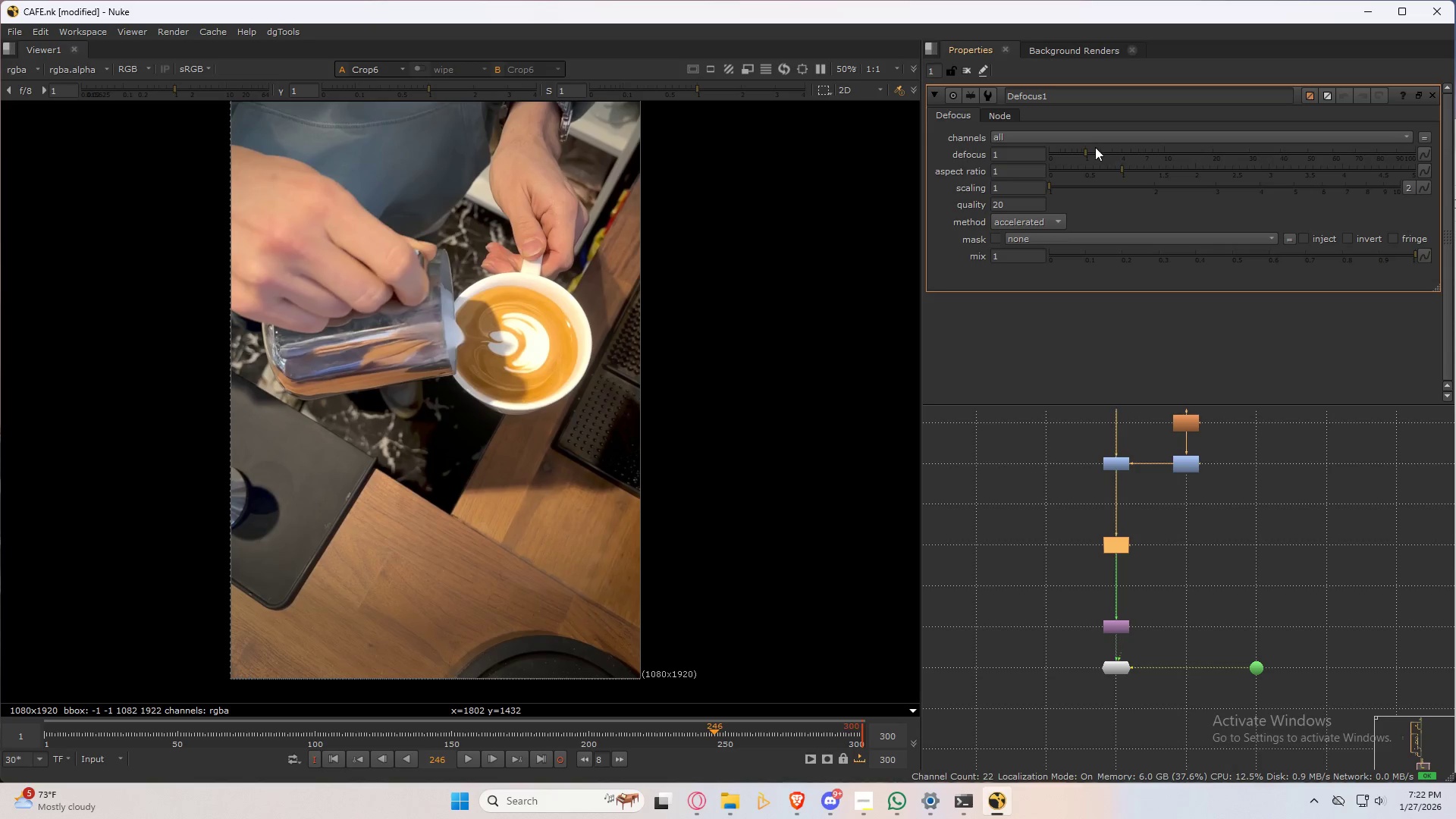 
left_click_drag(start_coordinate=[1090, 149], to_coordinate=[1153, 158])
 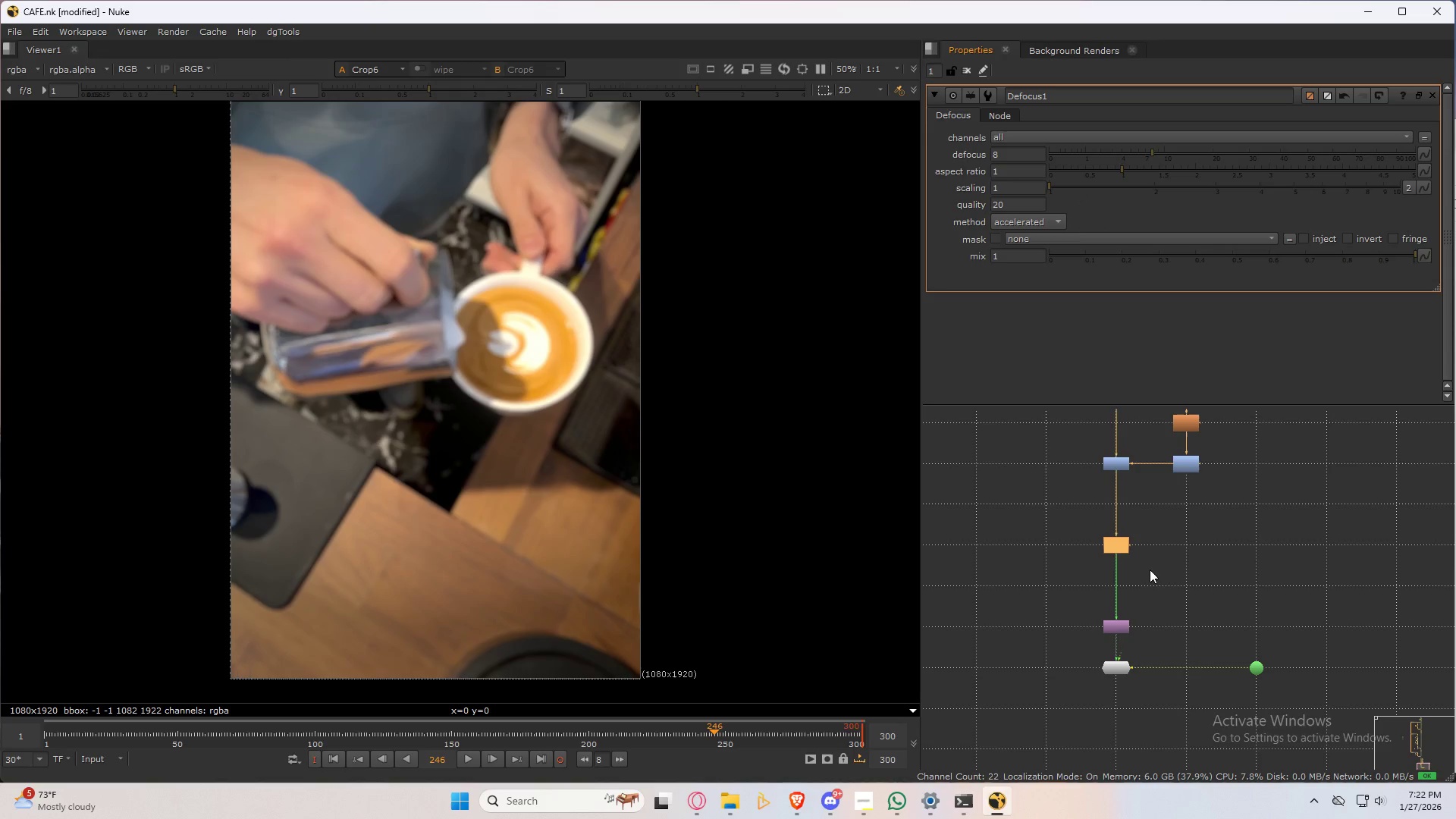 
scroll: coordinate [1166, 530], scroll_direction: up, amount: 6.0
 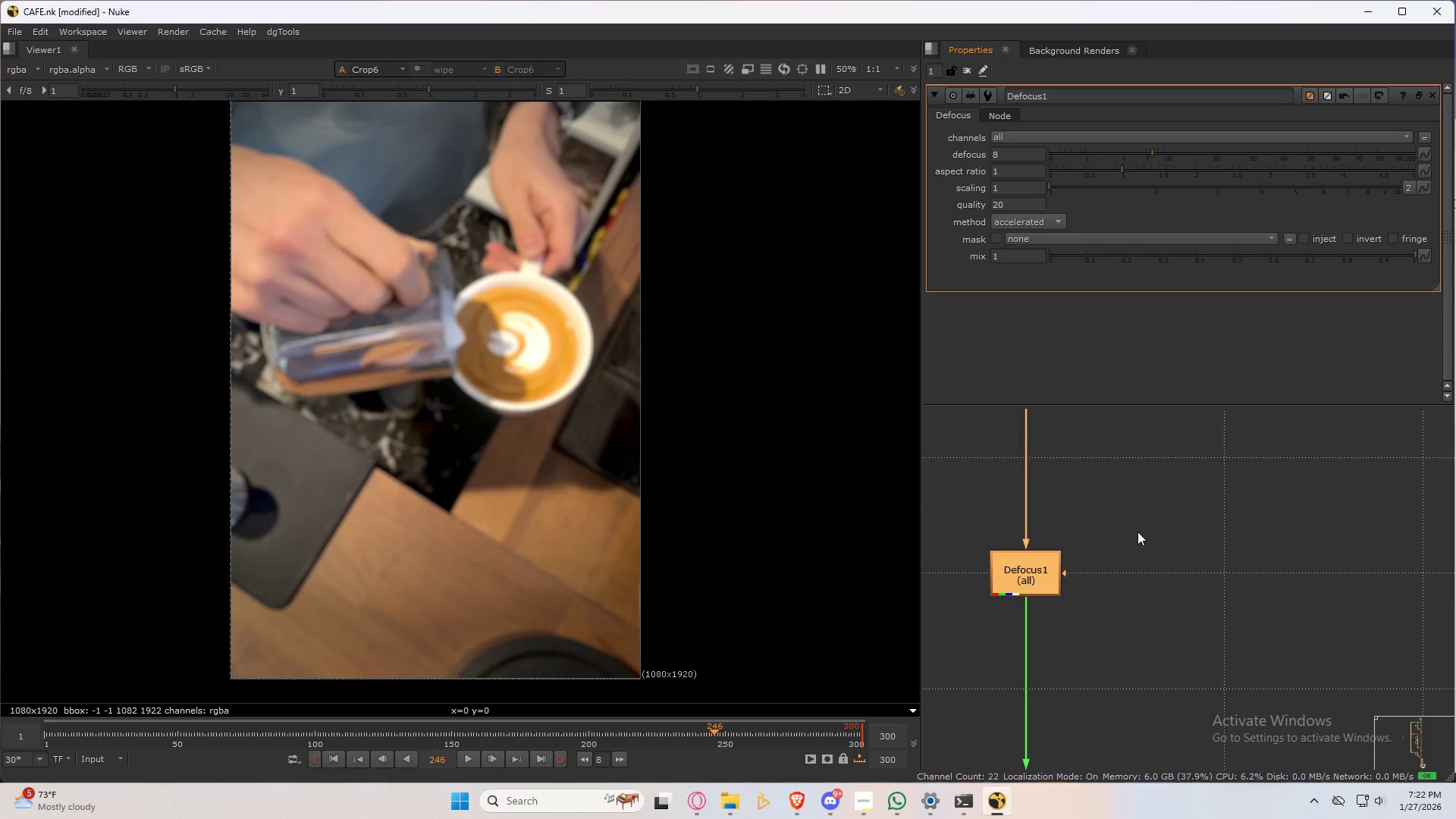 
scroll: coordinate [1138, 532], scroll_direction: down, amount: 2.0
 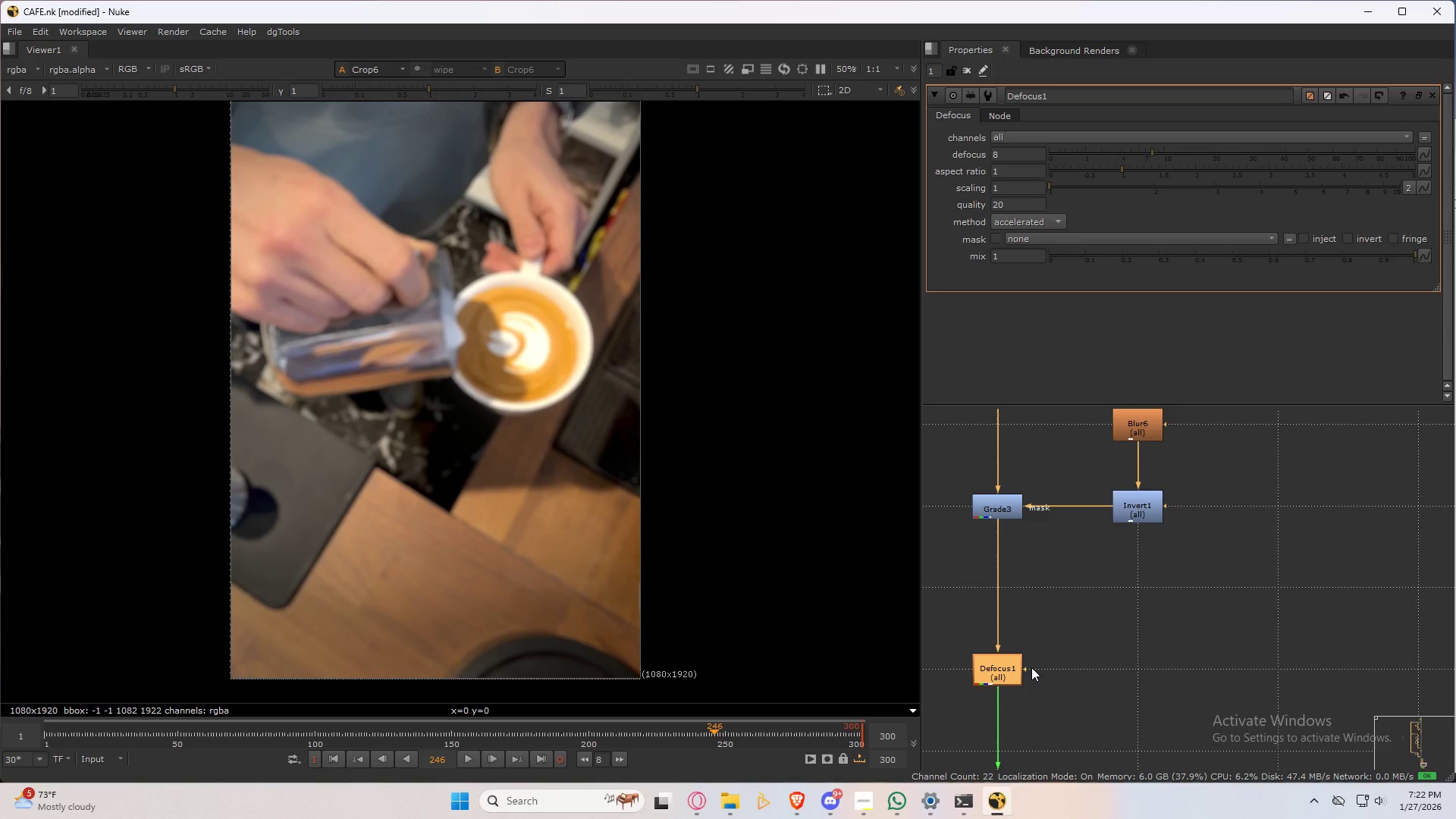 
left_click_drag(start_coordinate=[1026, 668], to_coordinate=[1150, 497])
 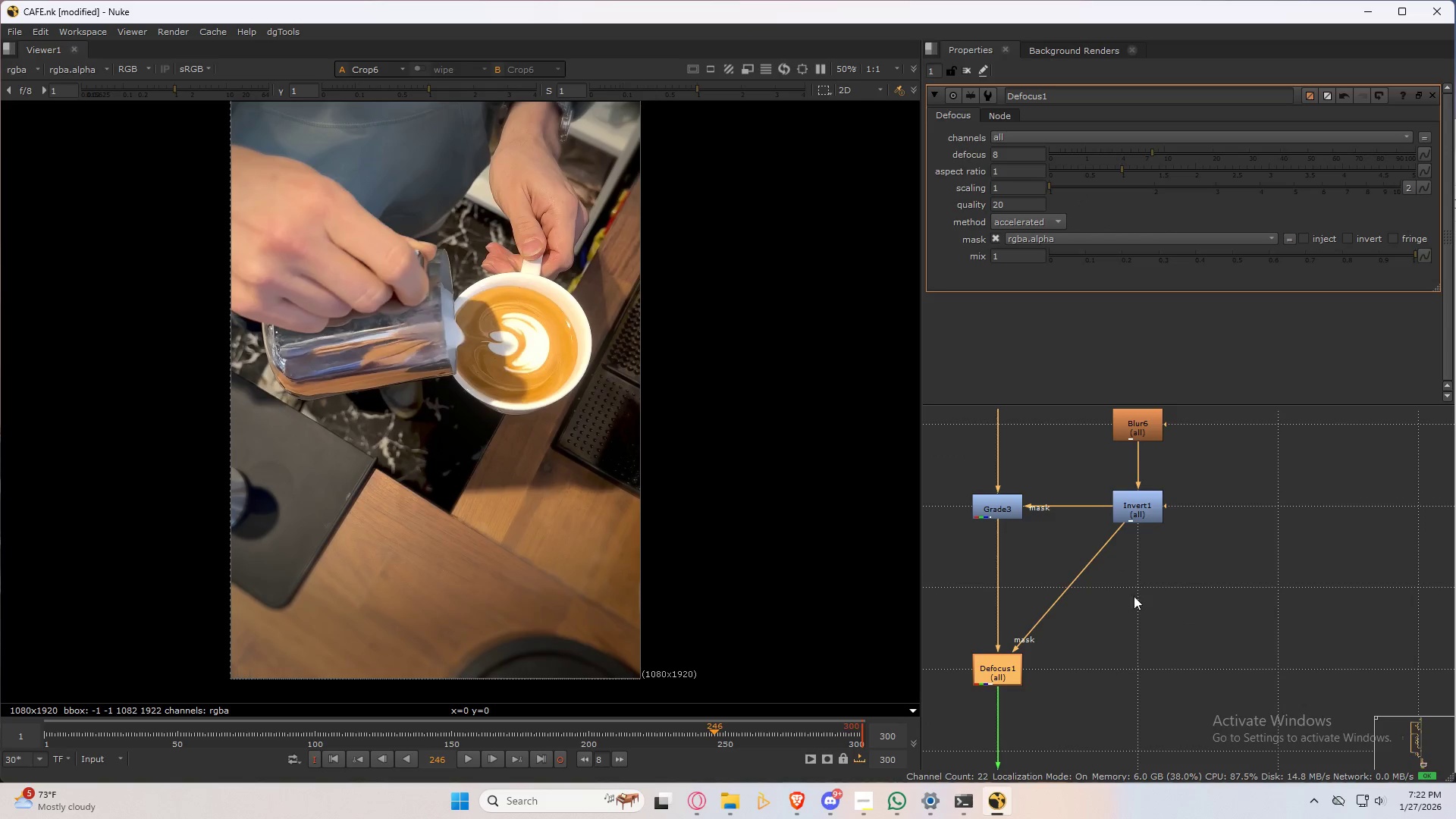 
hold_key(key=ControlLeft, duration=1.3)
left_click_drag(start_coordinate=[1072, 588], to_coordinate=[1140, 670])
 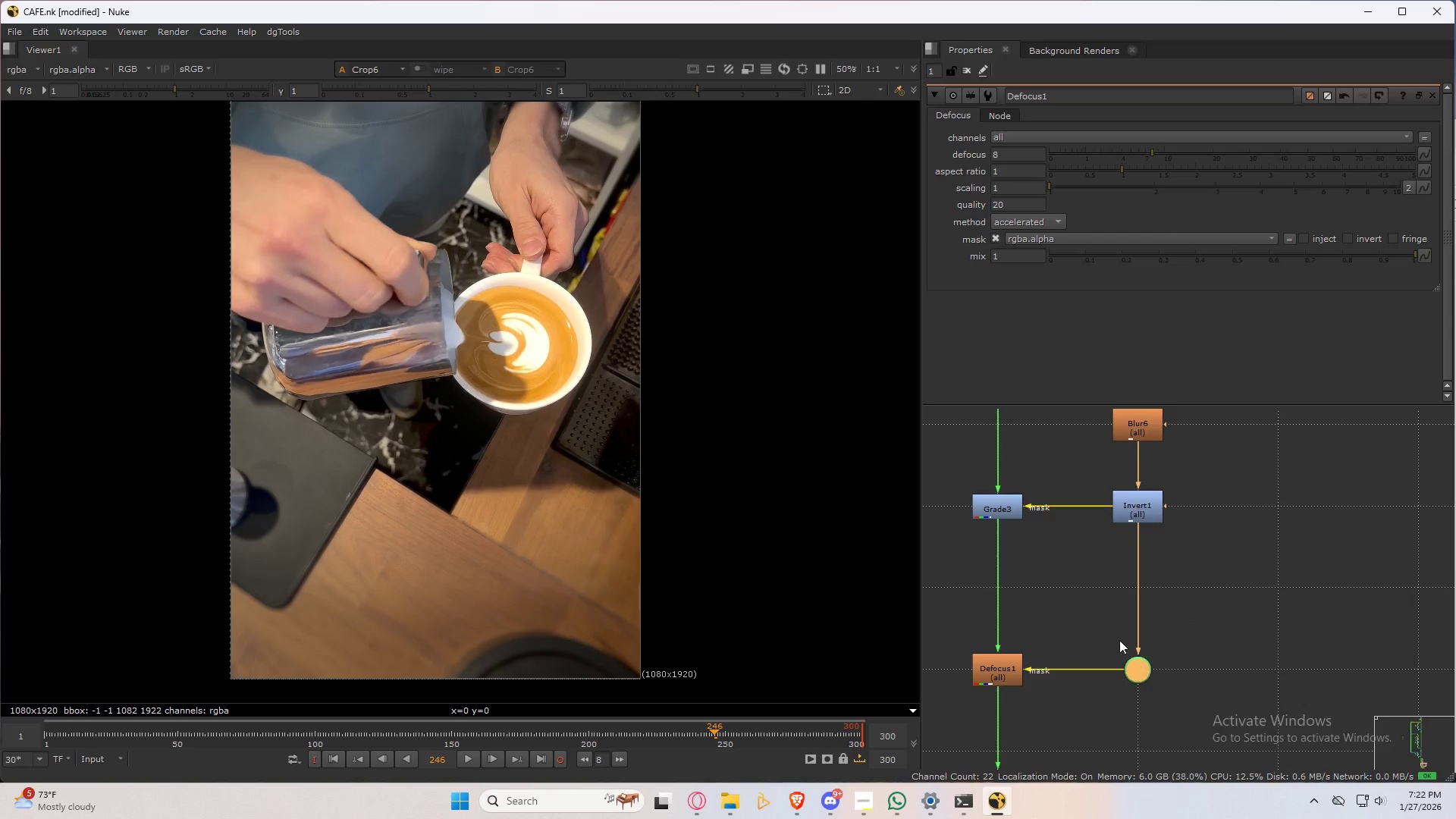 
hold_key(key=ControlLeft, duration=12.0)
scroll: coordinate [353, 460], scroll_direction: down, amount: 1.0
 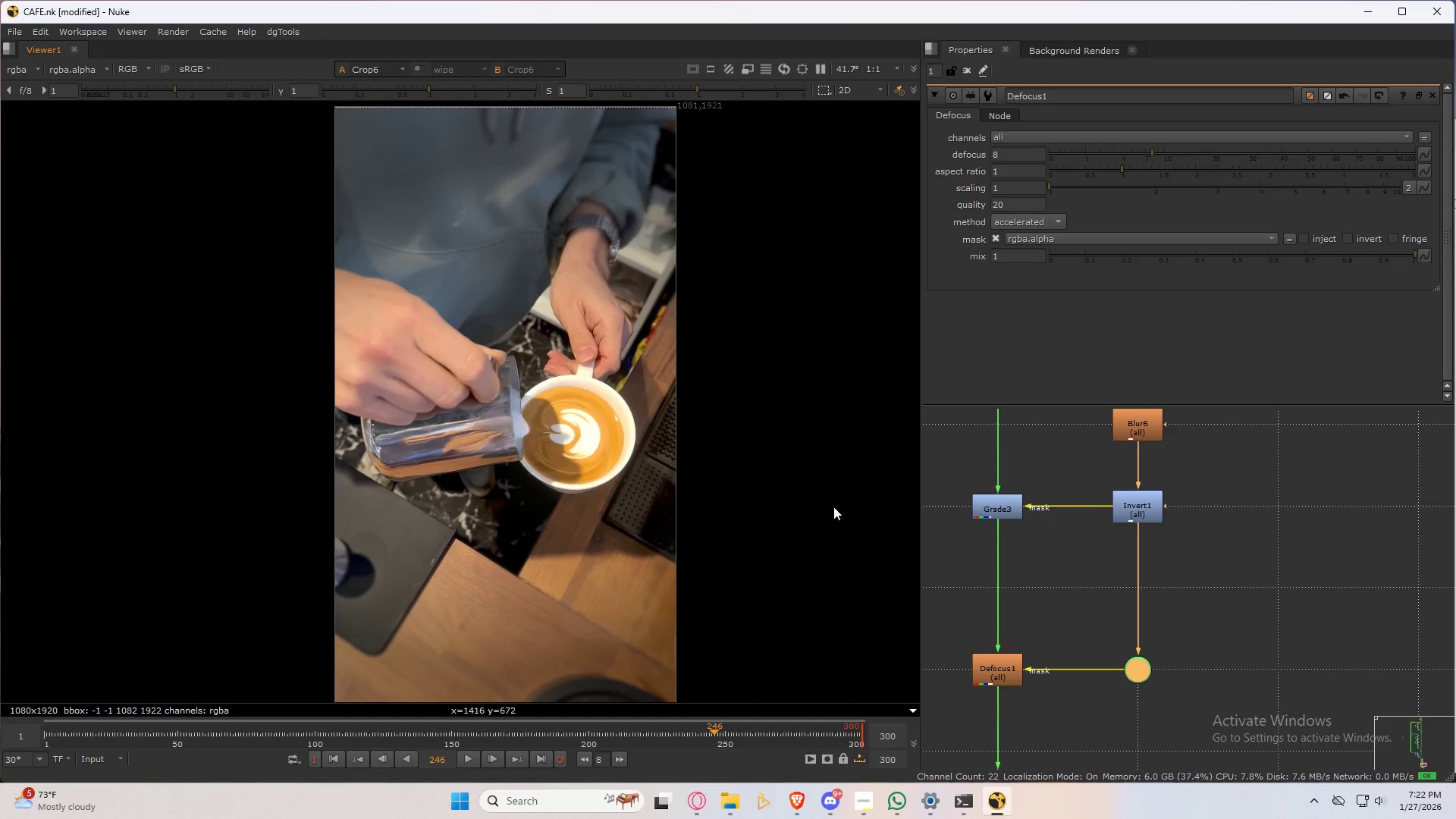 
double_click([996, 504])
 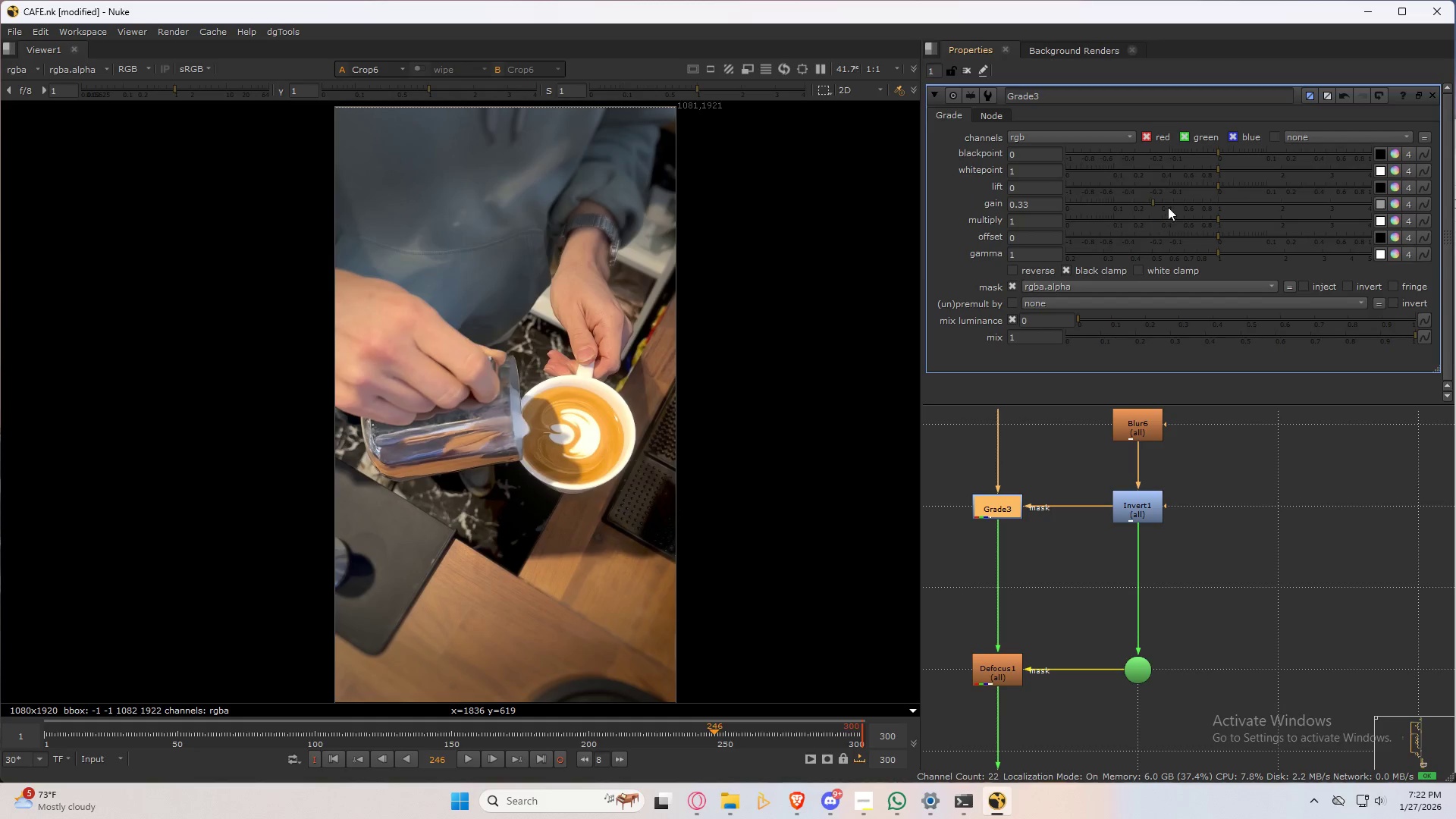 
left_click_drag(start_coordinate=[1162, 203], to_coordinate=[1186, 225])
 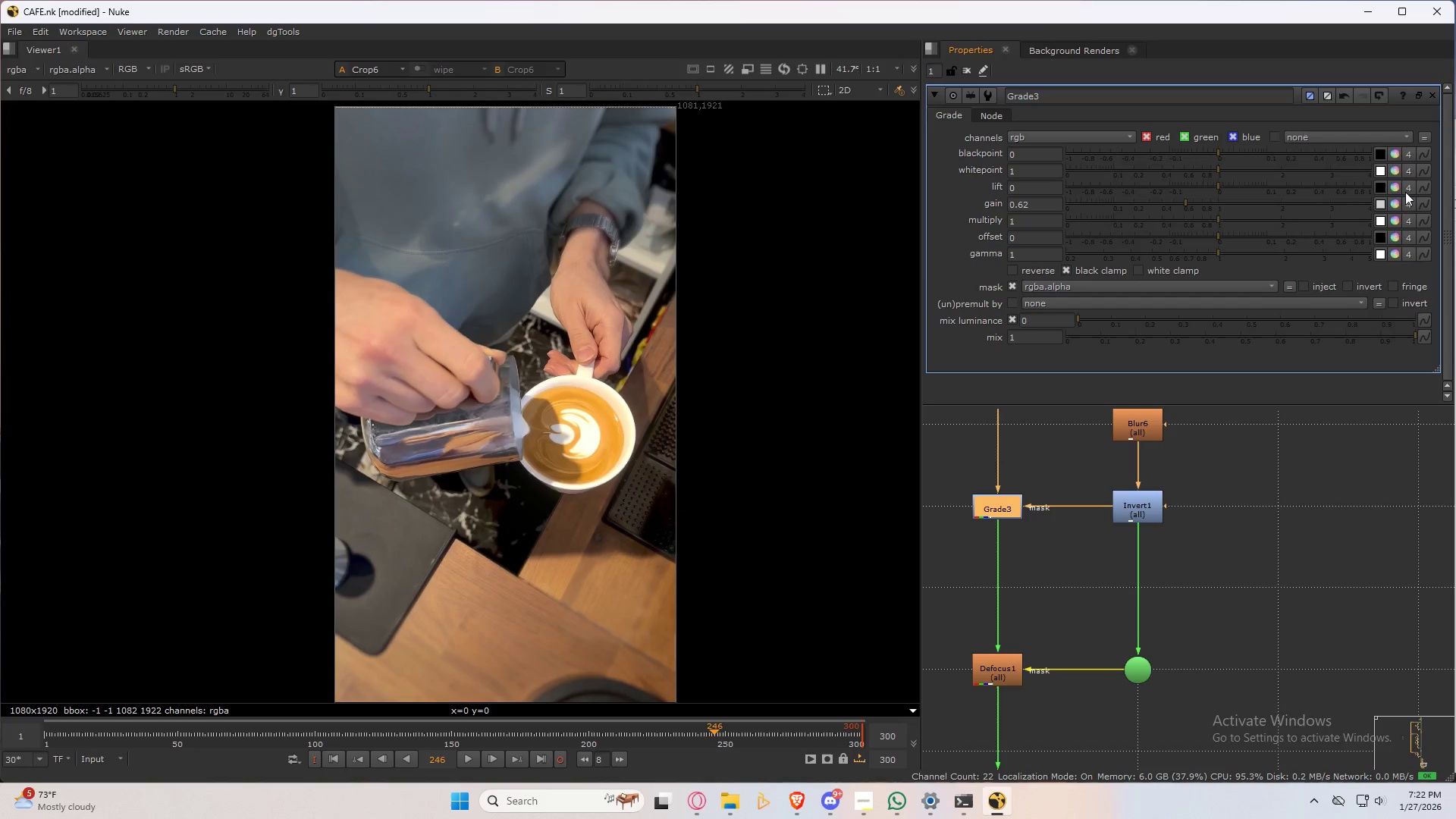 
hold_key(key=ControlLeft, duration=0.34)
left_click([1393, 206])
 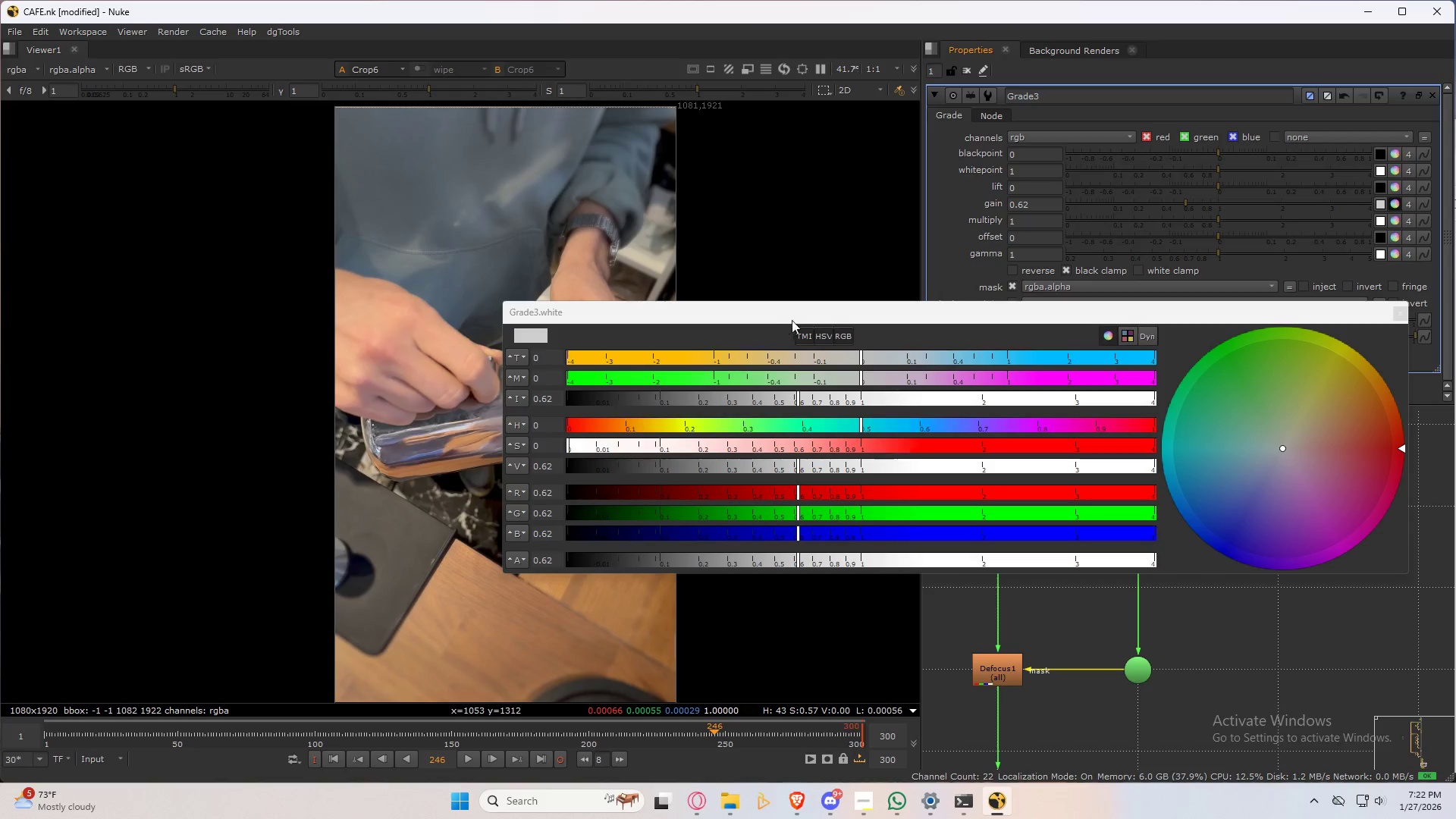 
left_click_drag(start_coordinate=[816, 310], to_coordinate=[1036, 285])
 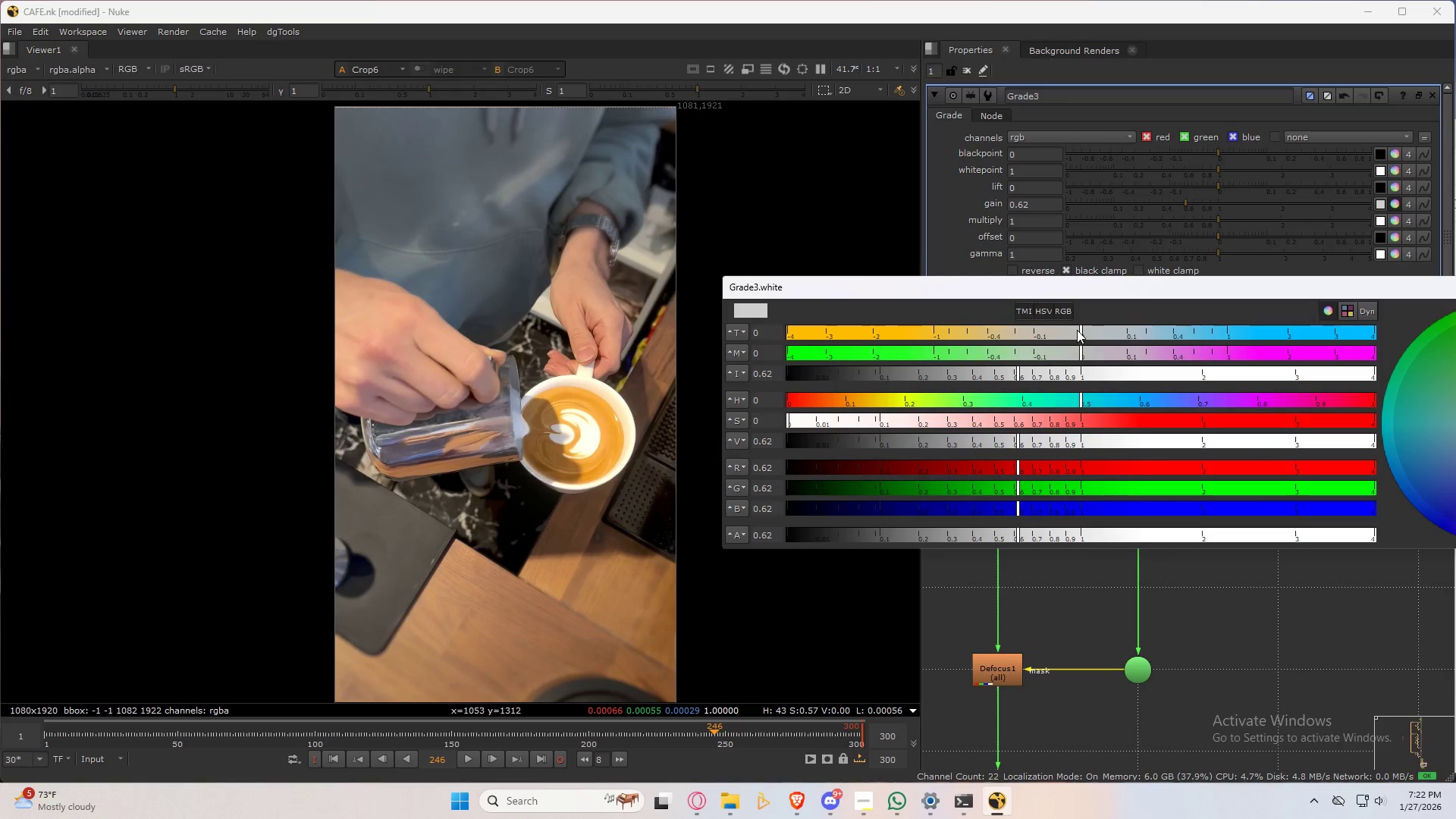 
left_click_drag(start_coordinate=[1077, 330], to_coordinate=[1003, 328])
 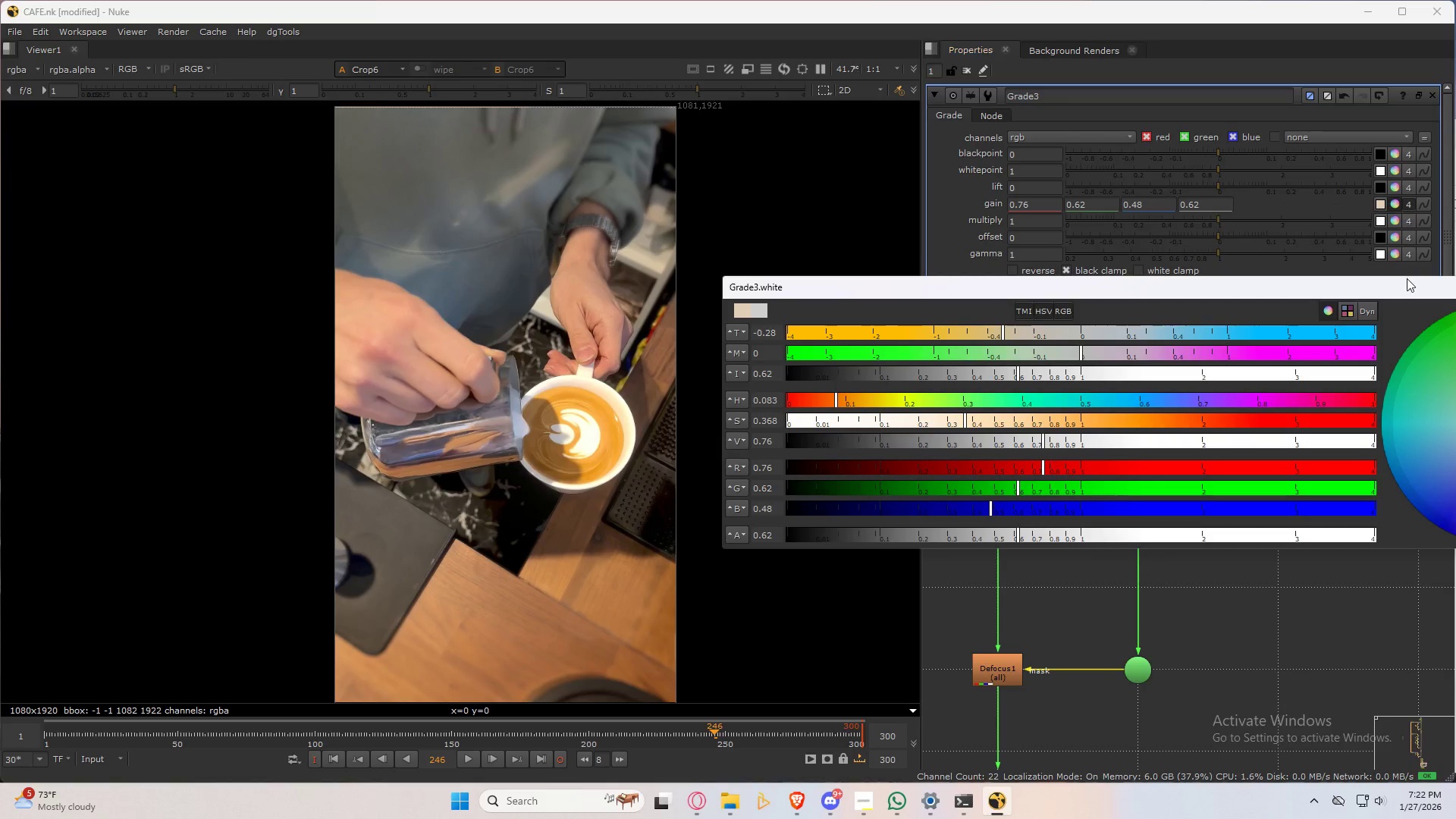 
left_click_drag(start_coordinate=[1409, 291], to_coordinate=[1324, 293])
 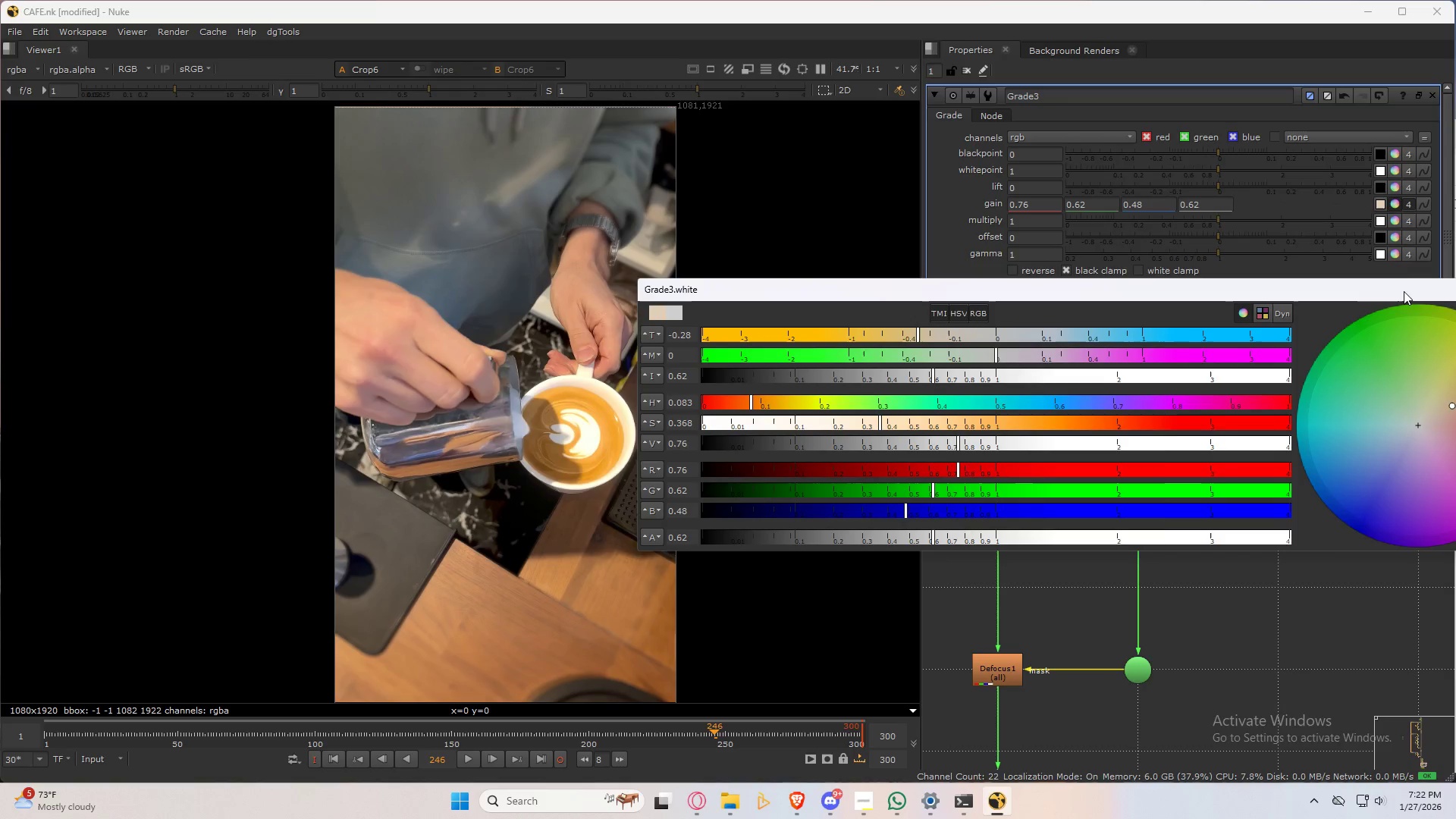 
left_click_drag(start_coordinate=[1404, 291], to_coordinate=[1307, 297])
 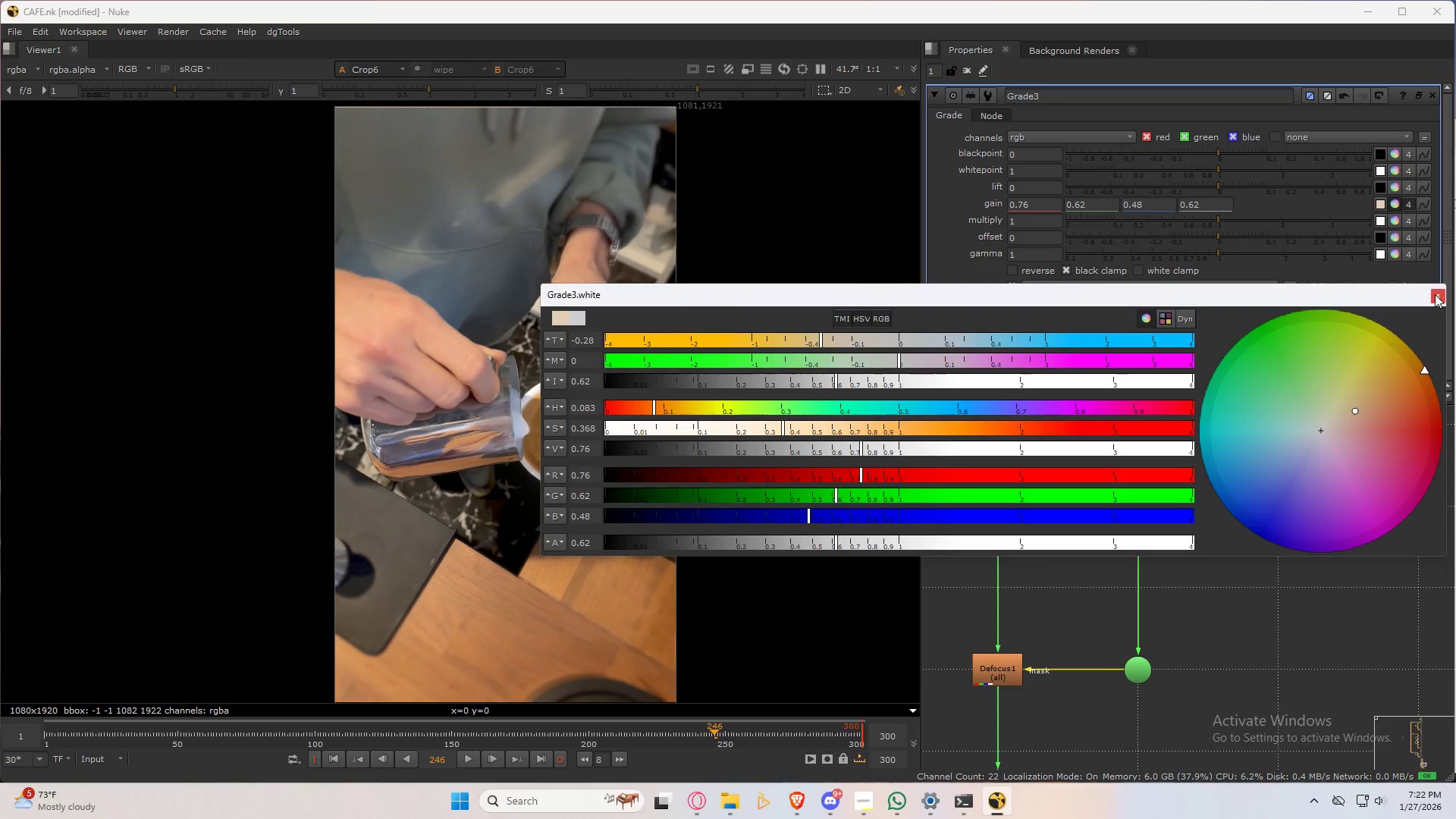 
left_click([1437, 297])
 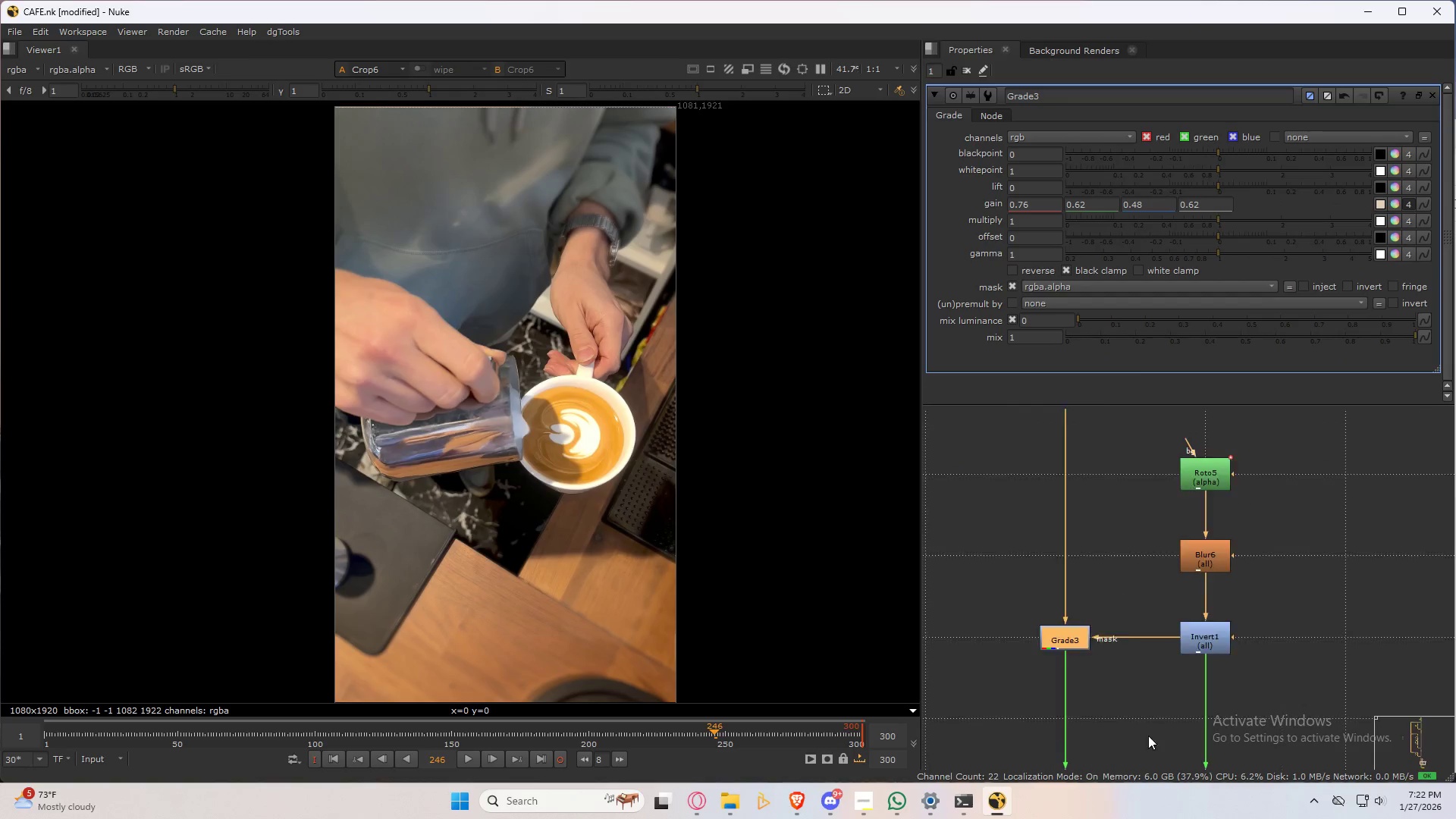 
scroll: coordinate [1176, 587], scroll_direction: down, amount: 2.0
 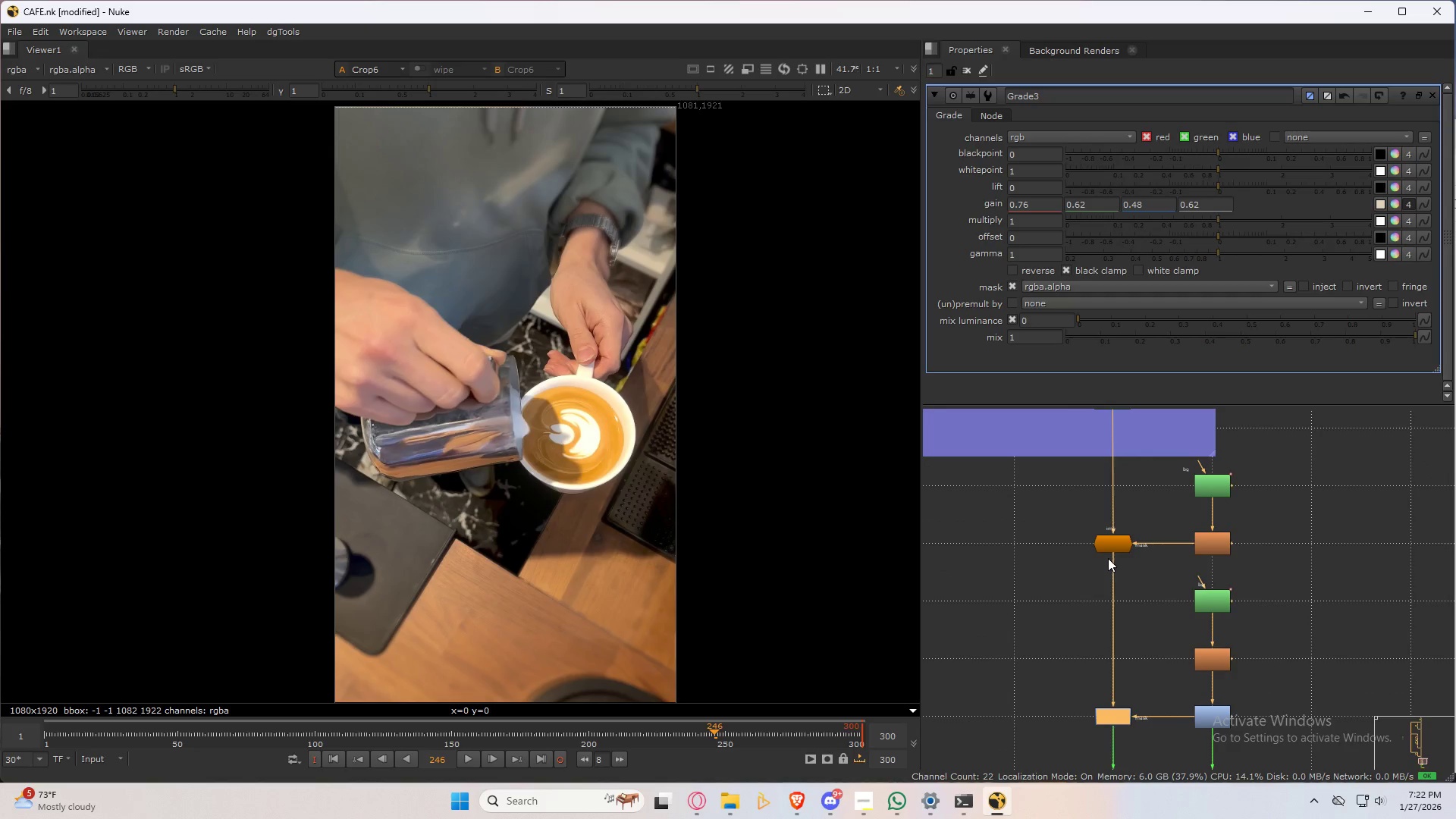 
double_click([1119, 545])
 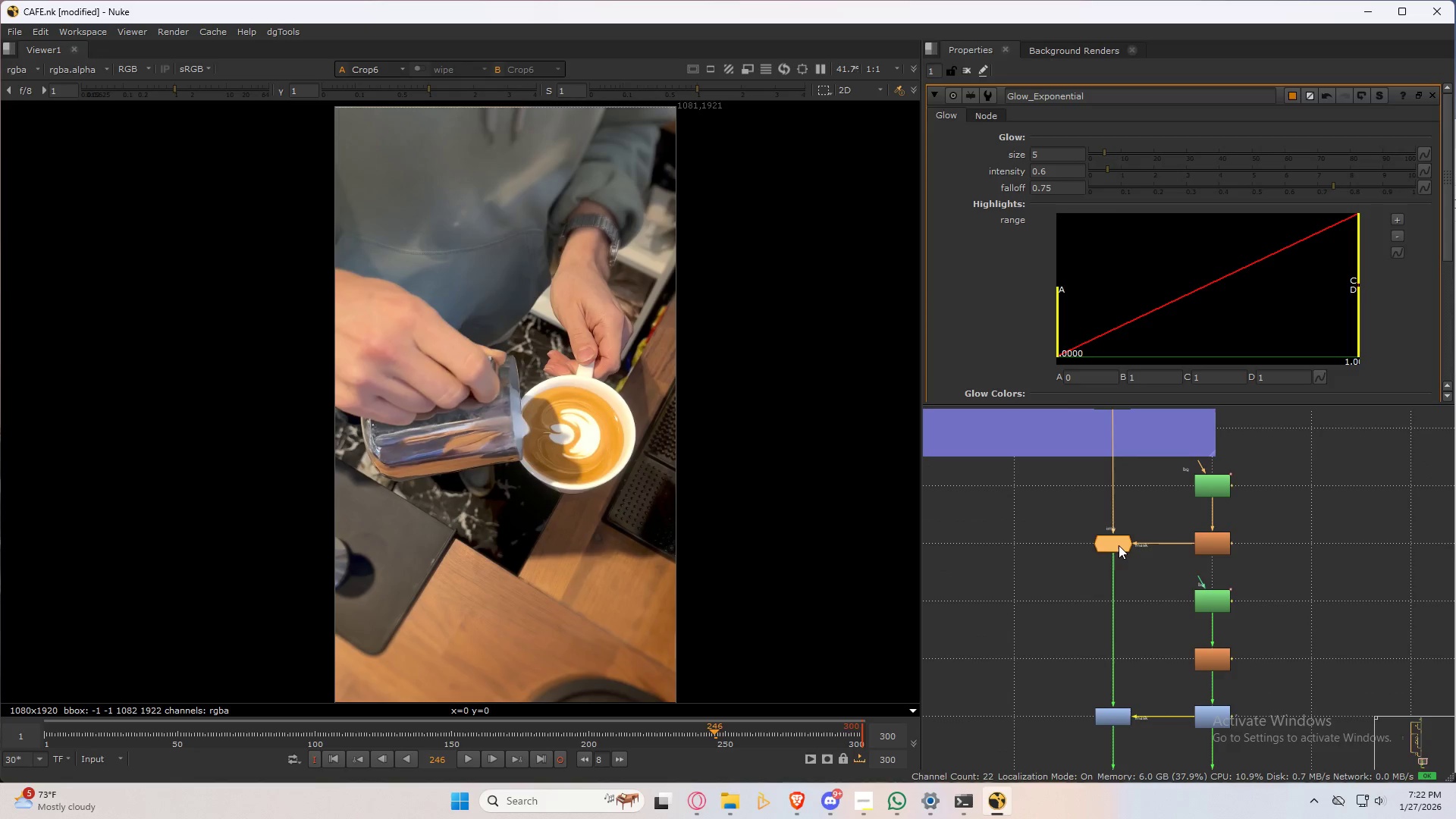 
triple_click([1119, 545])
 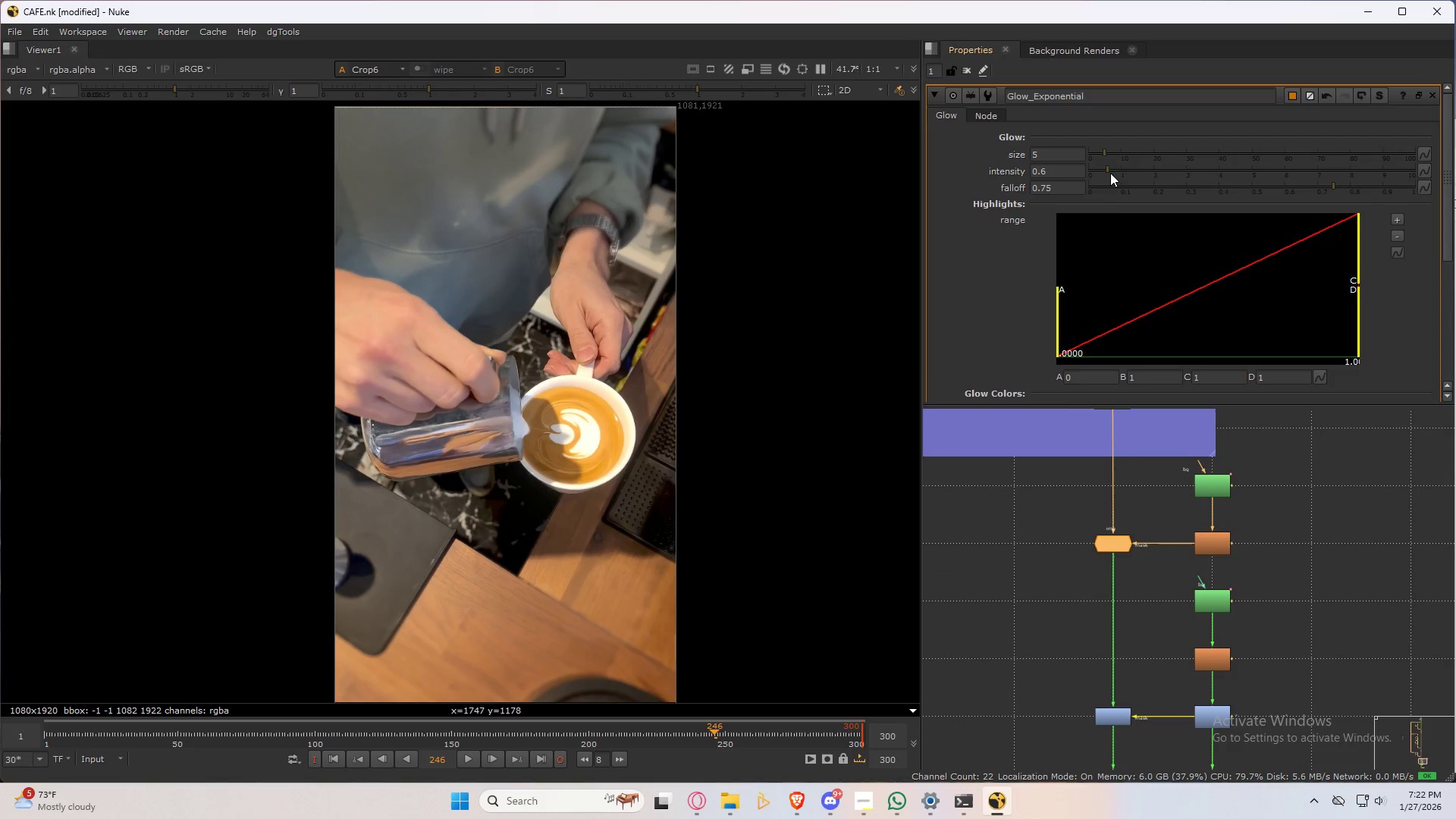 
left_click_drag(start_coordinate=[1059, 168], to_coordinate=[978, 199])
 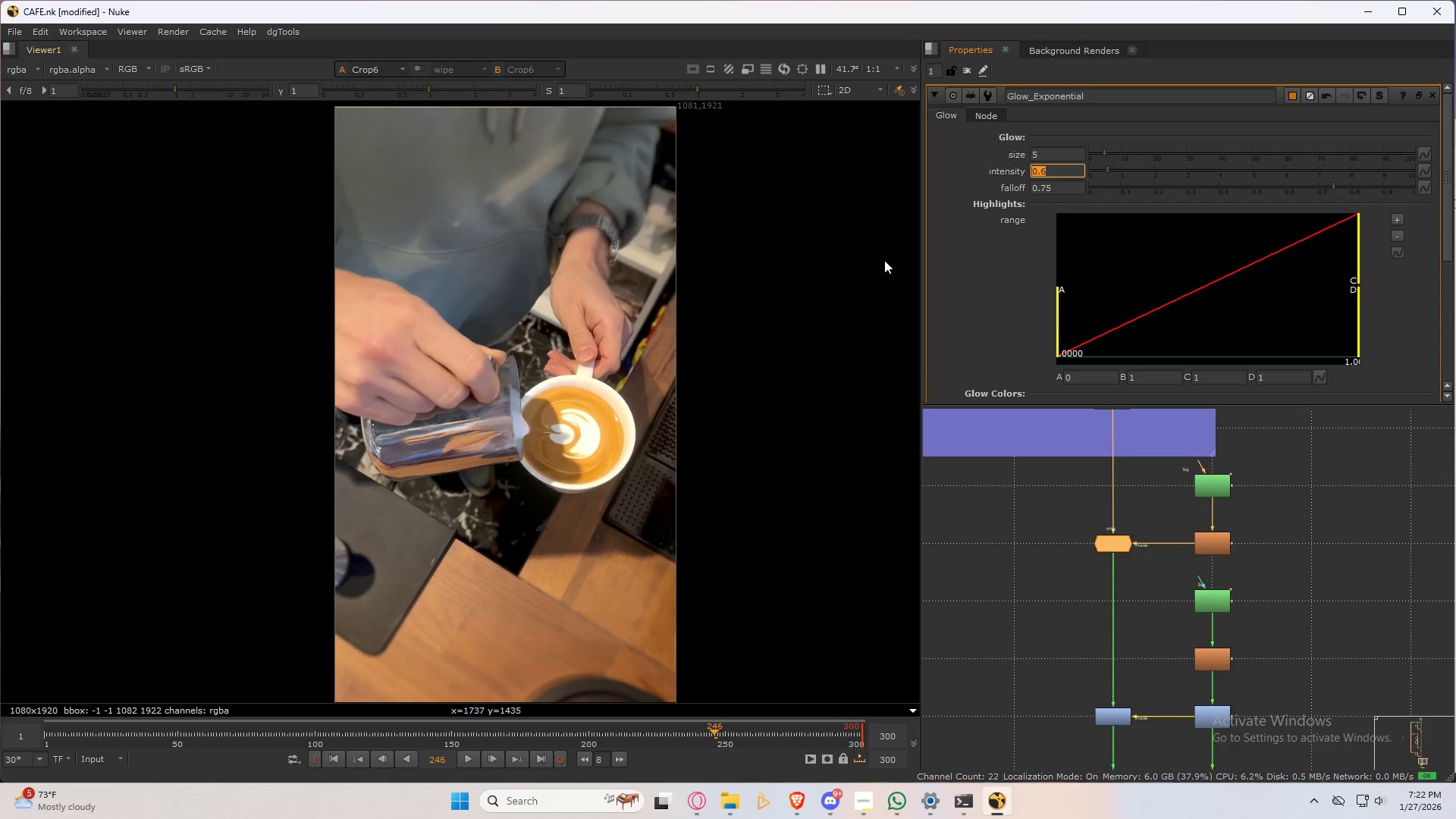 
key(Numpad1)
 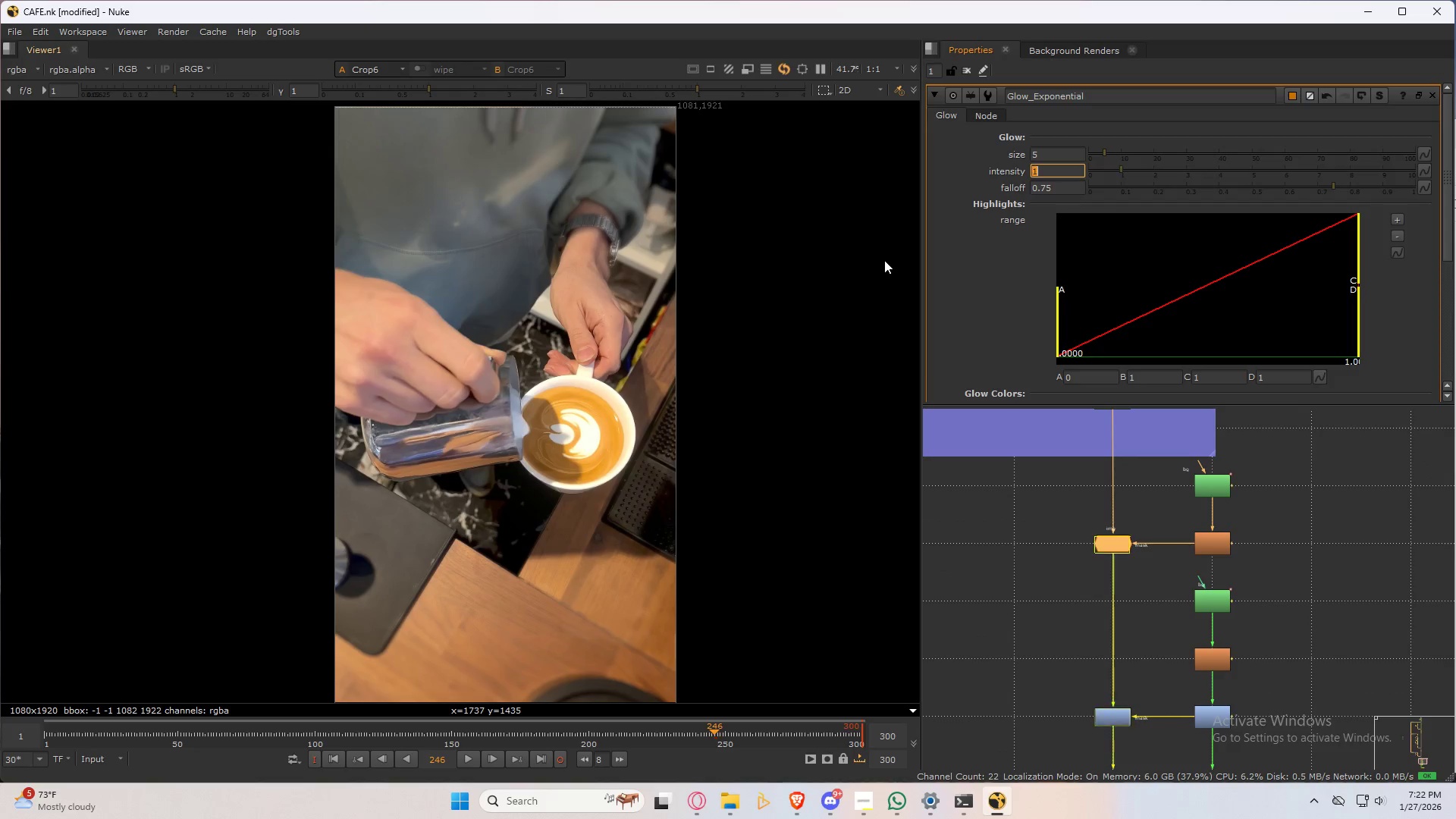 
key(NumpadEnter)
 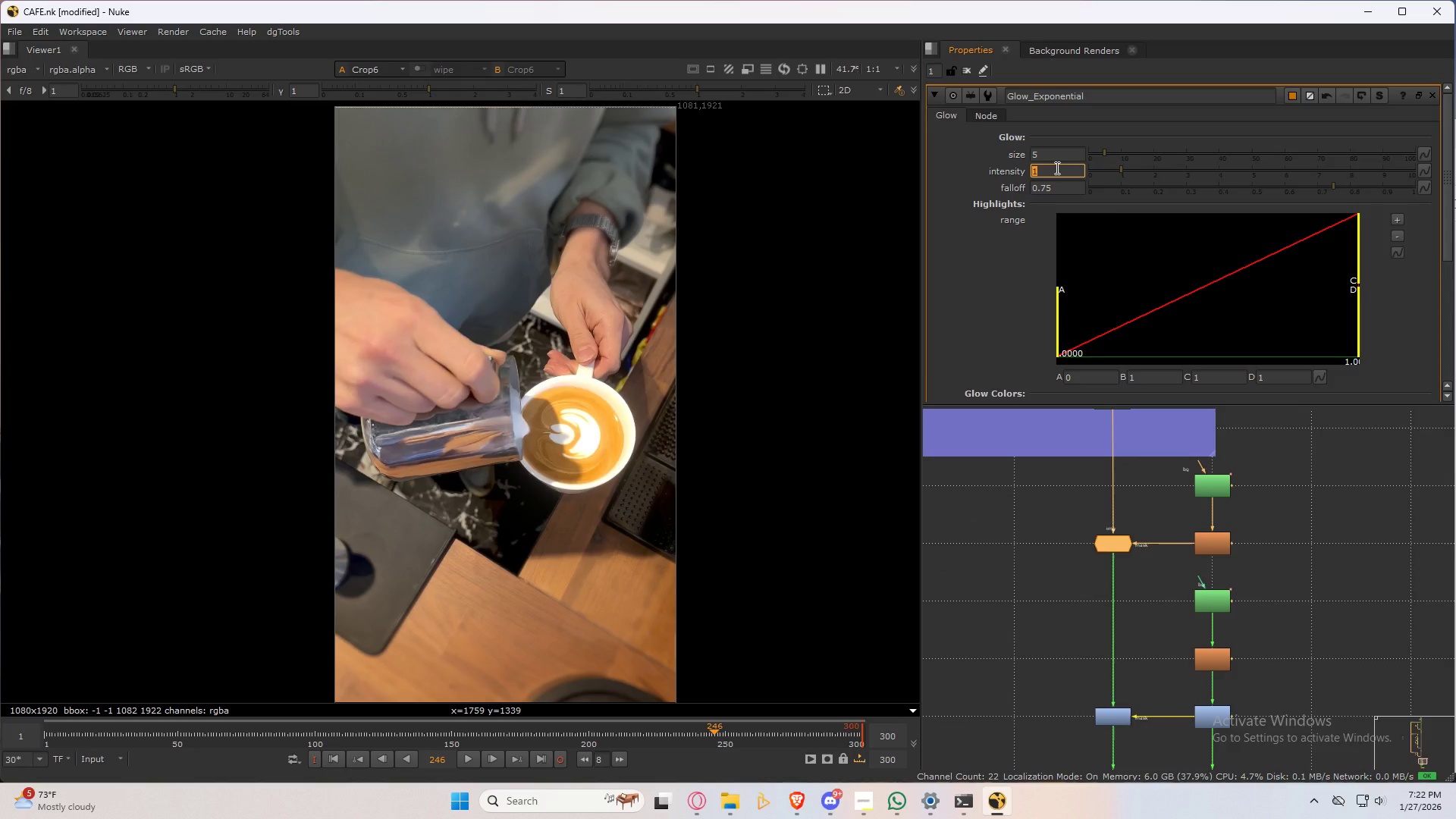 
key(NumpadDecimal)
 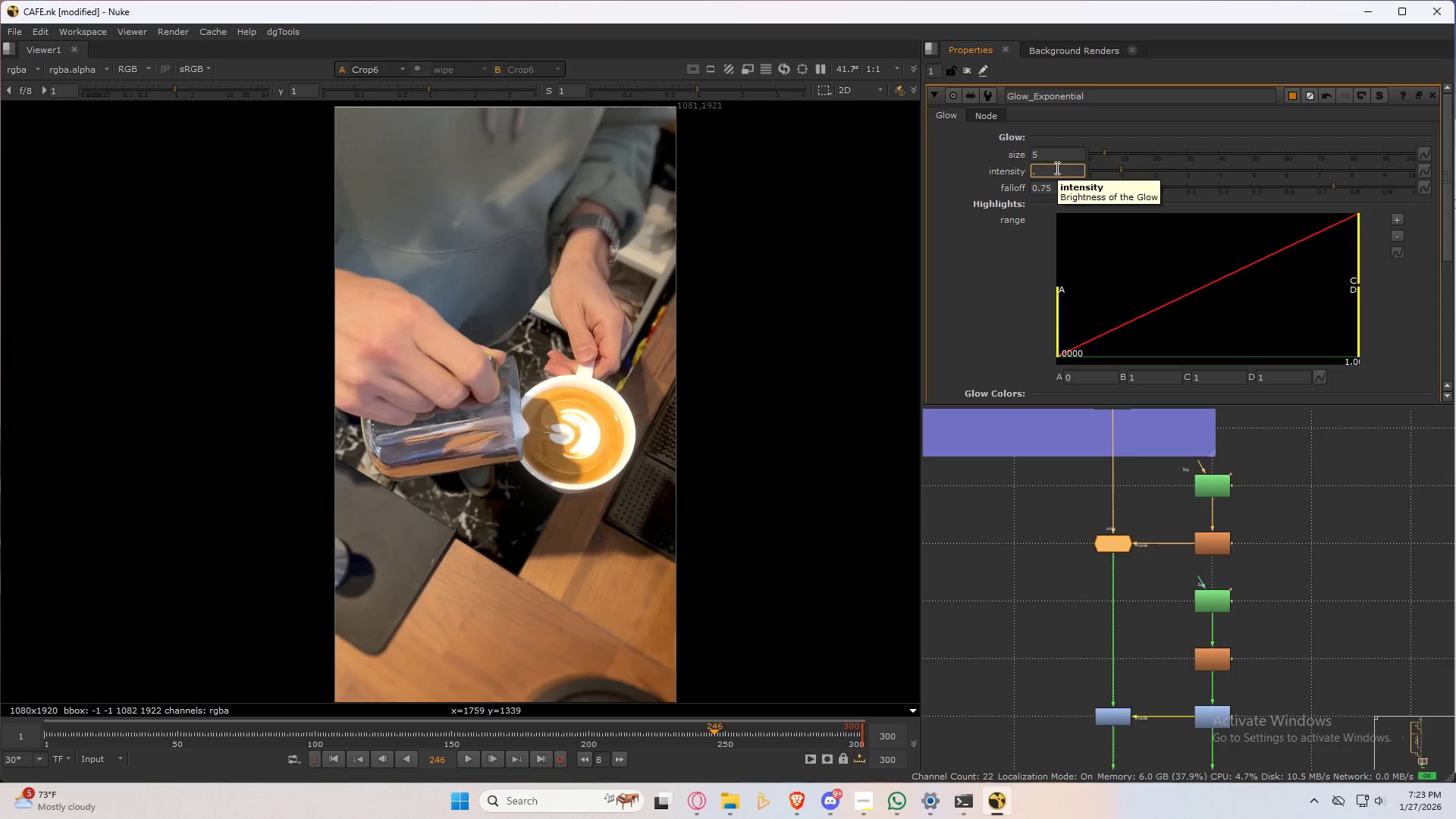 
key(Numpad8)
 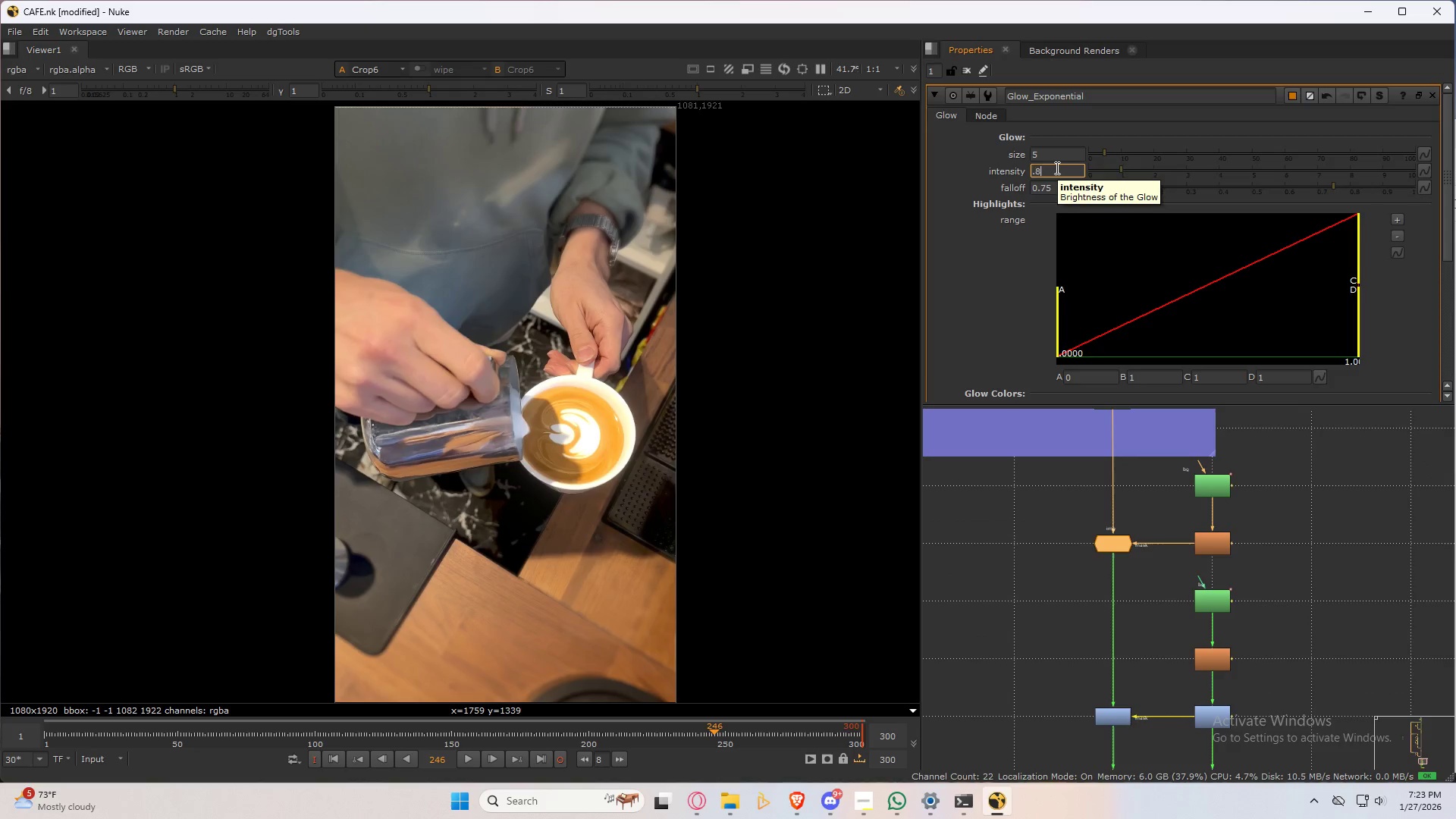 
key(NumpadEnter)
 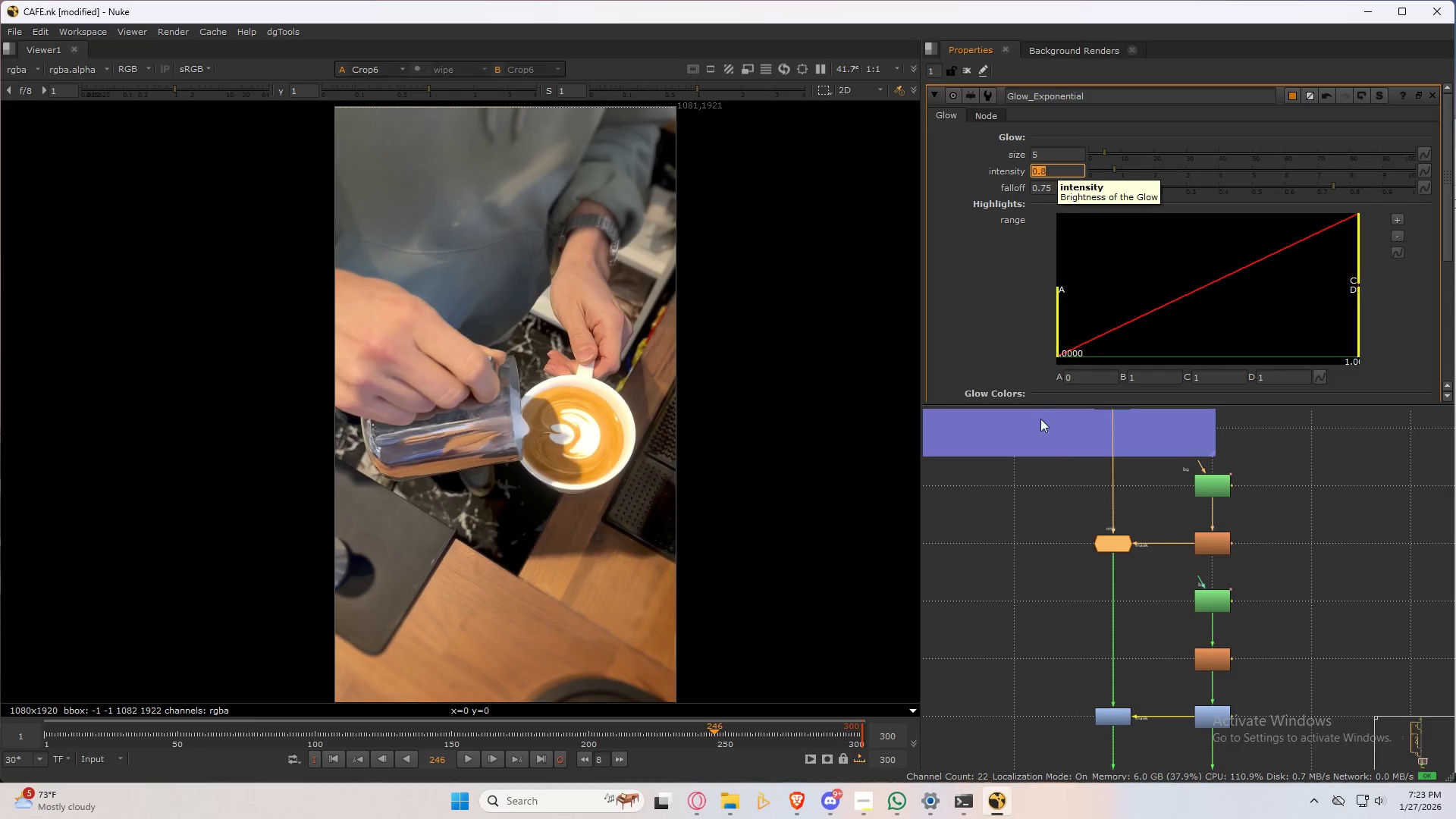 
left_click([1015, 645])
 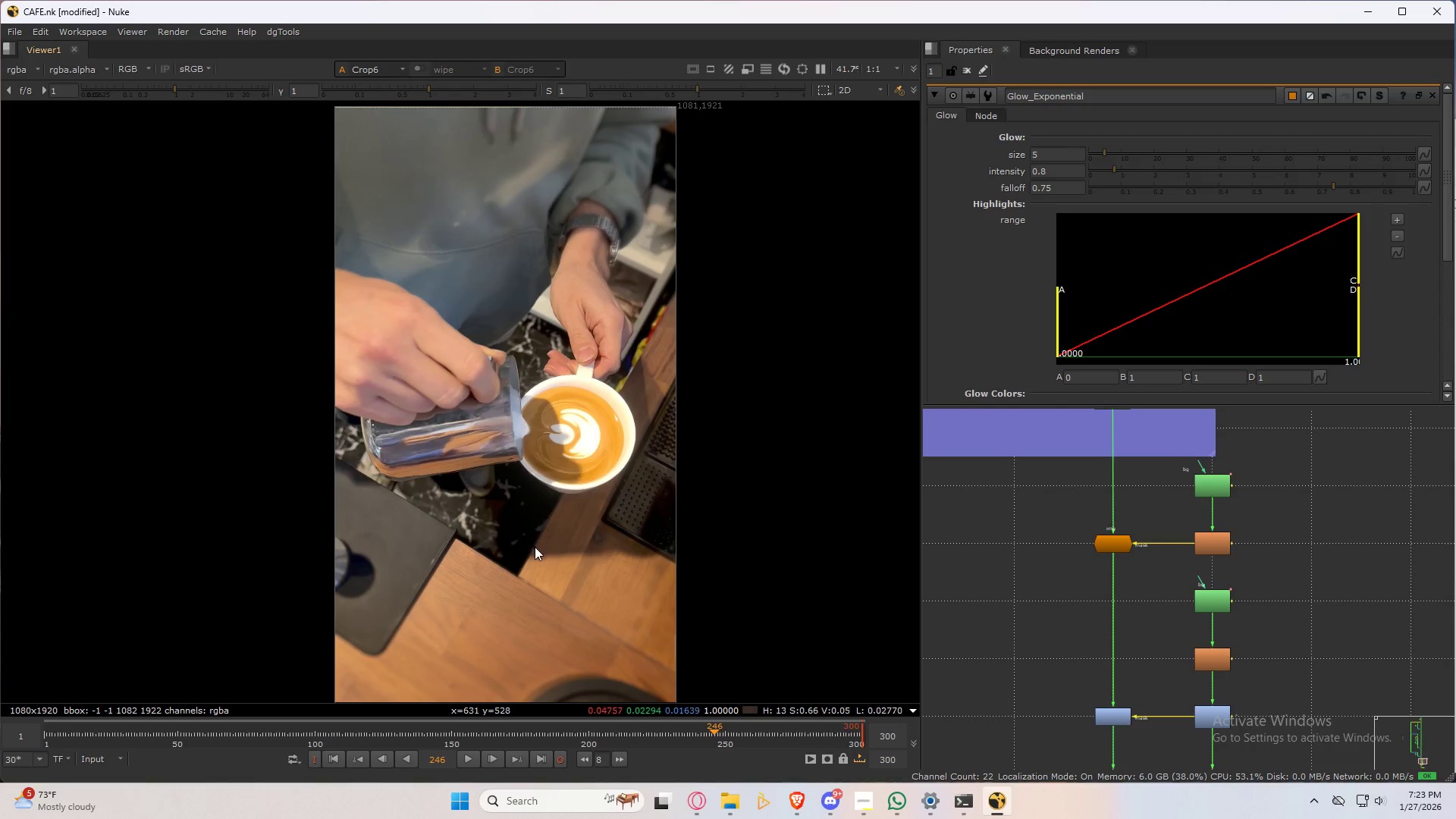 
scroll: coordinate [995, 313], scroll_direction: down, amount: 5.0
 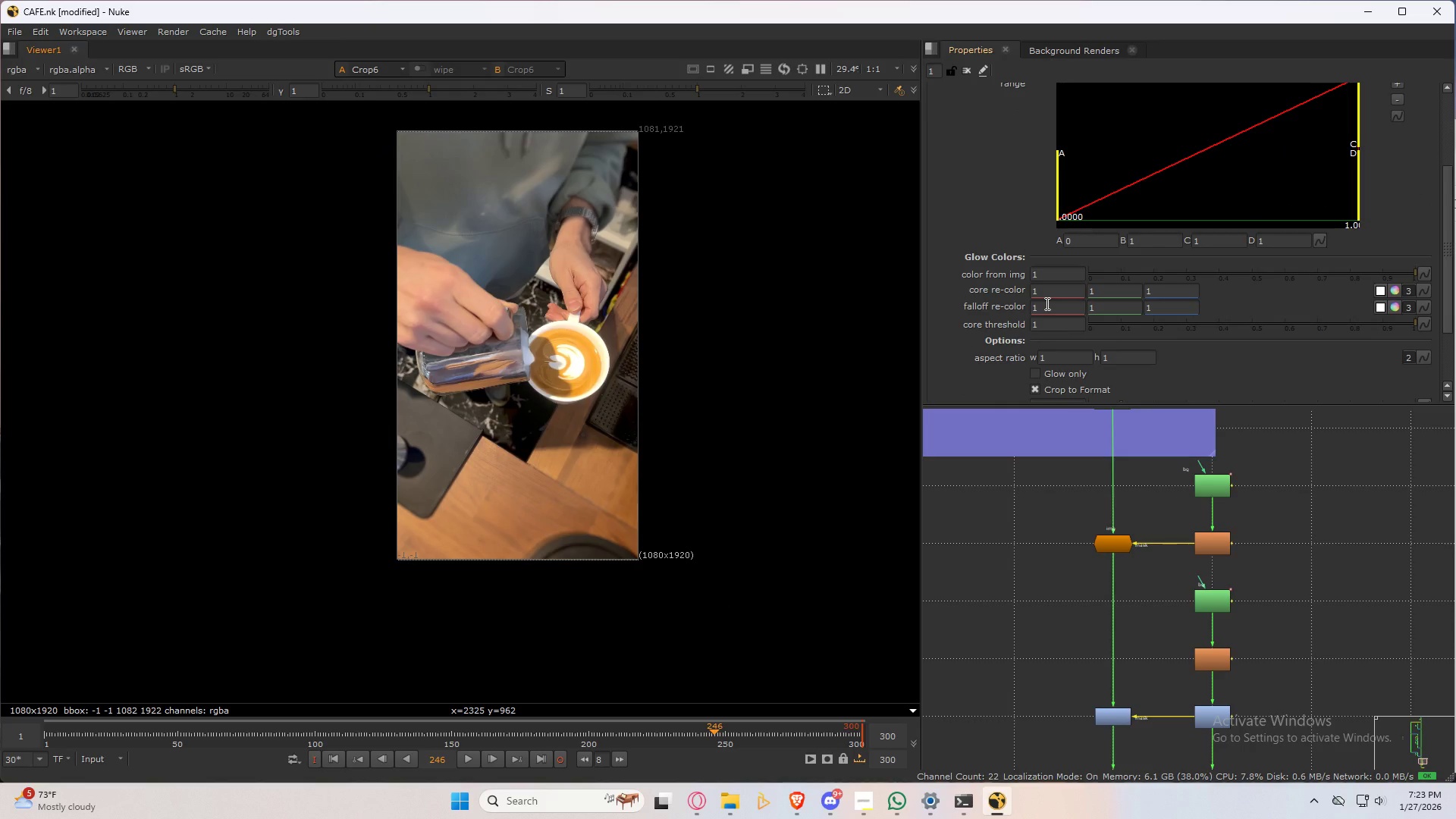 
scroll: coordinate [475, 408], scroll_direction: up, amount: 5.0
 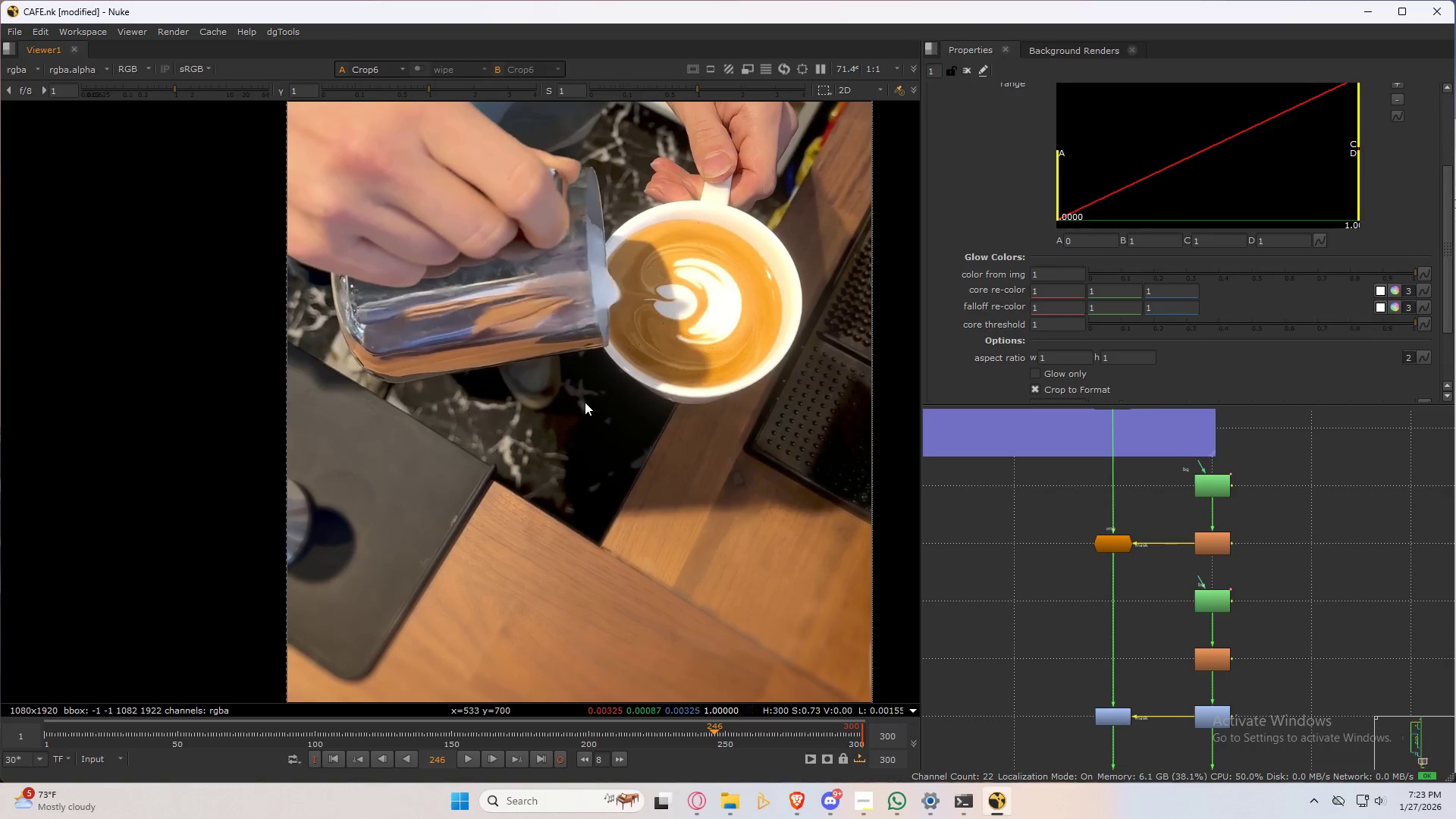 
scroll: coordinate [711, 457], scroll_direction: down, amount: 6.0
 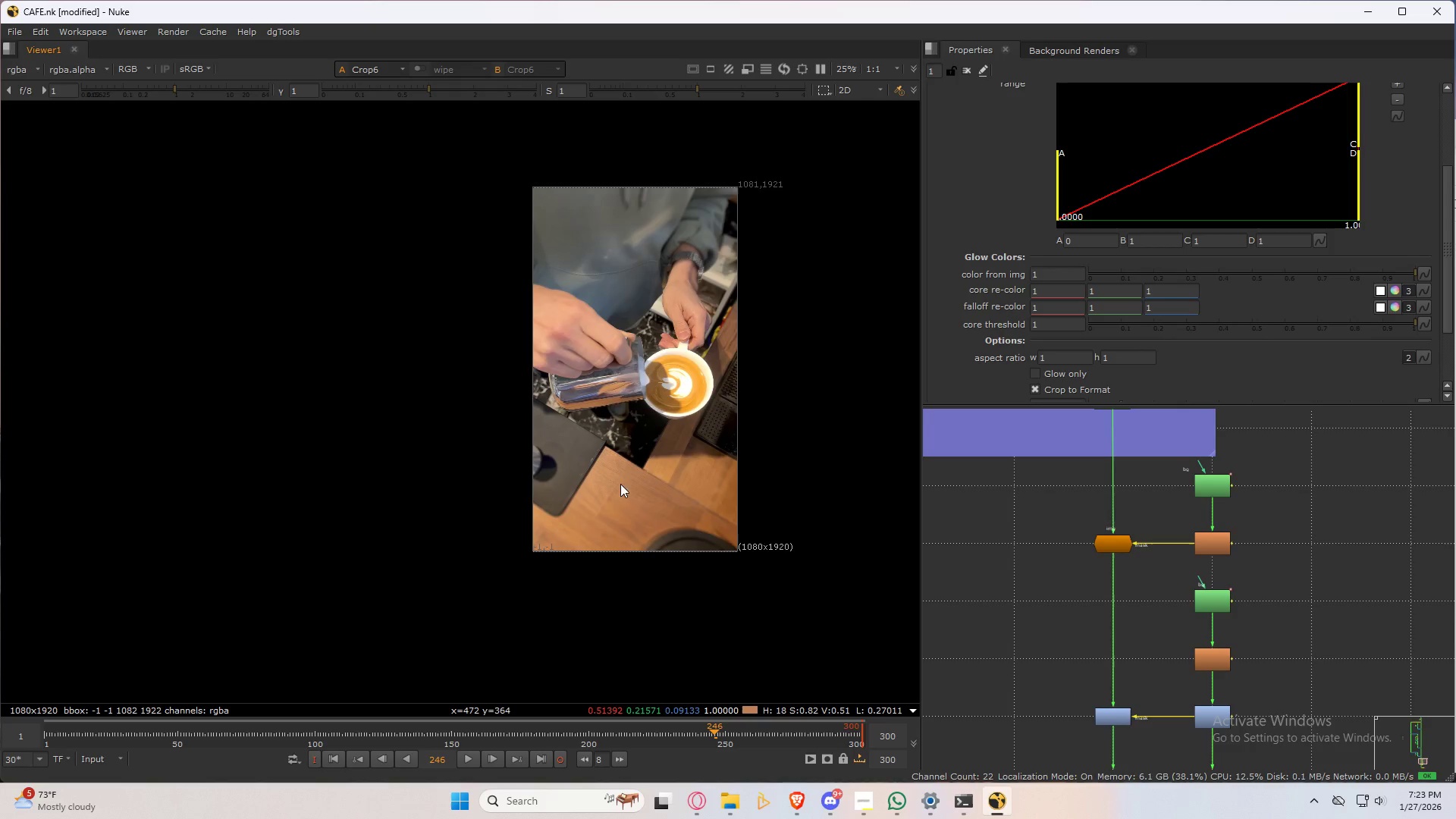 
scroll: coordinate [627, 486], scroll_direction: up, amount: 5.0
 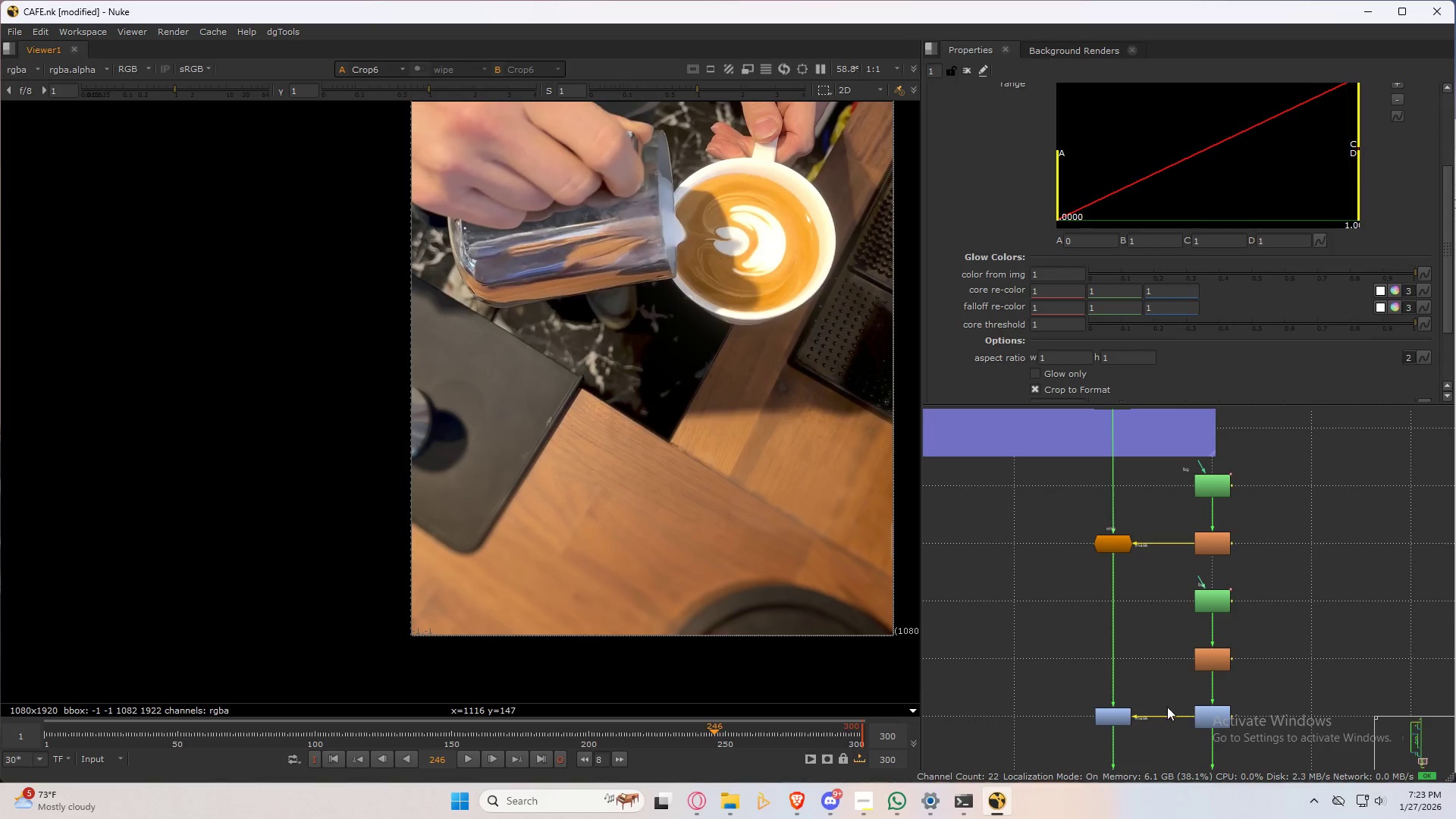 
double_click([1110, 624])
 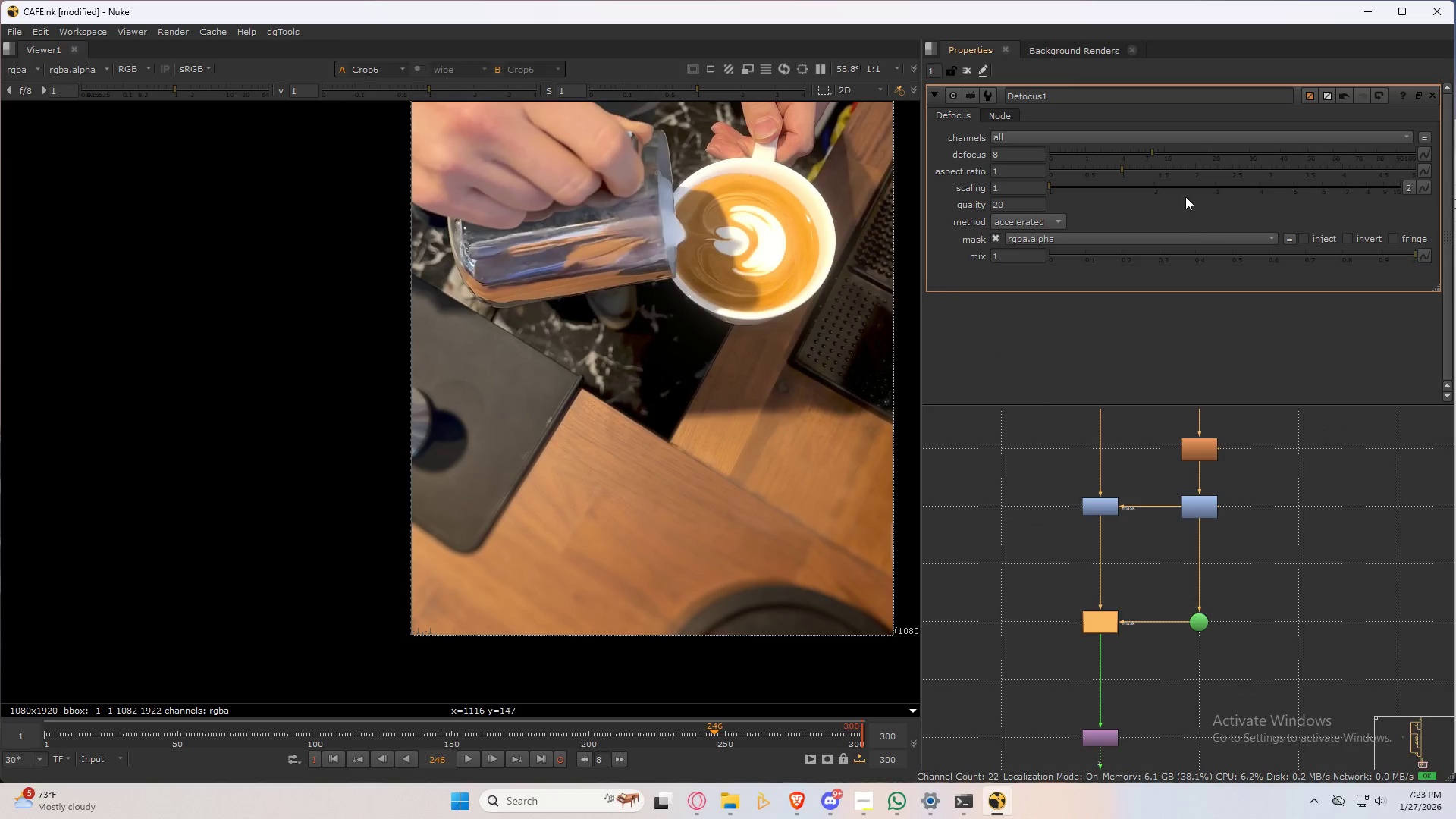 
left_click_drag(start_coordinate=[1156, 150], to_coordinate=[1219, 153])
 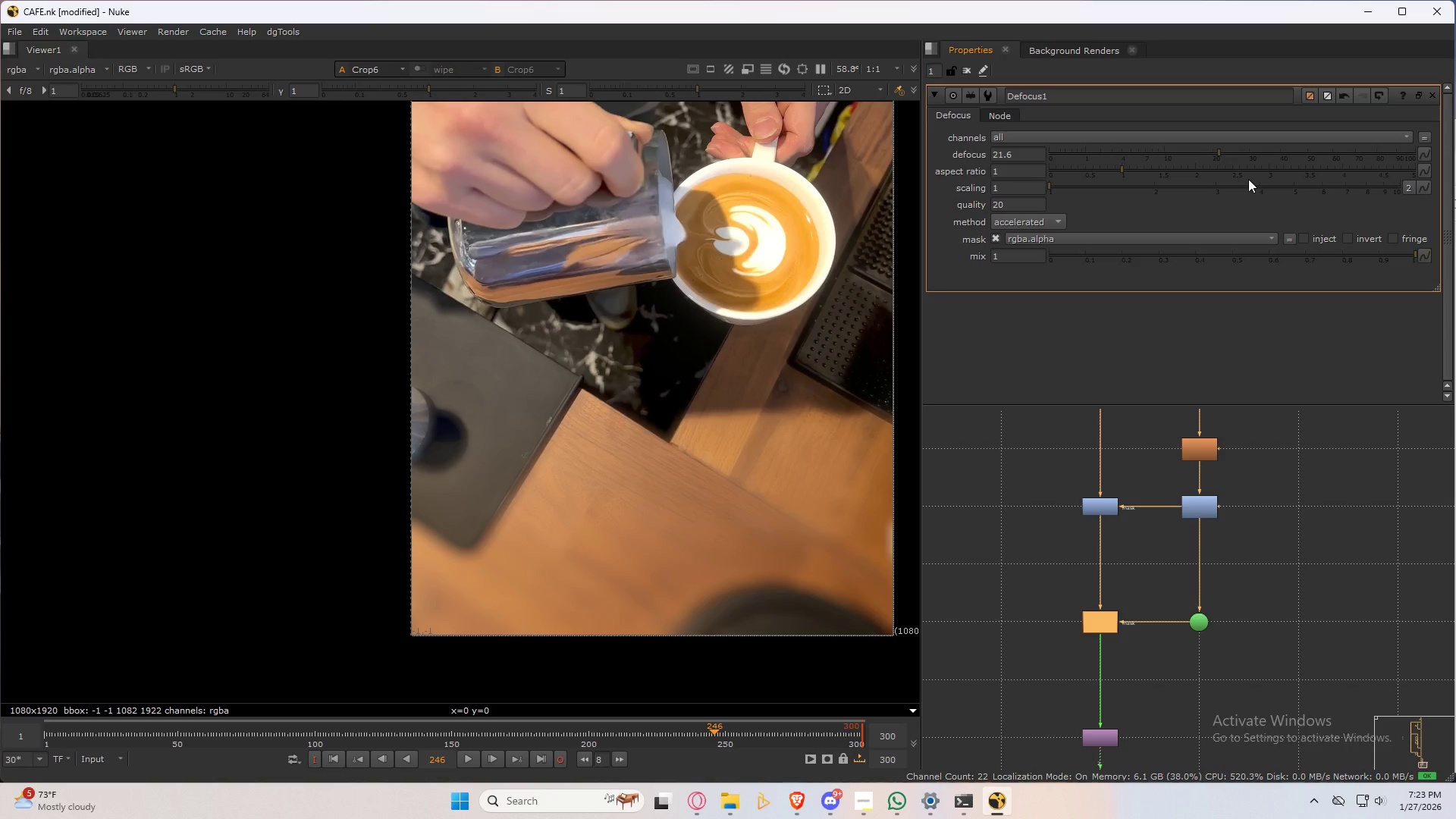 
key(Control+ControlLeft)
 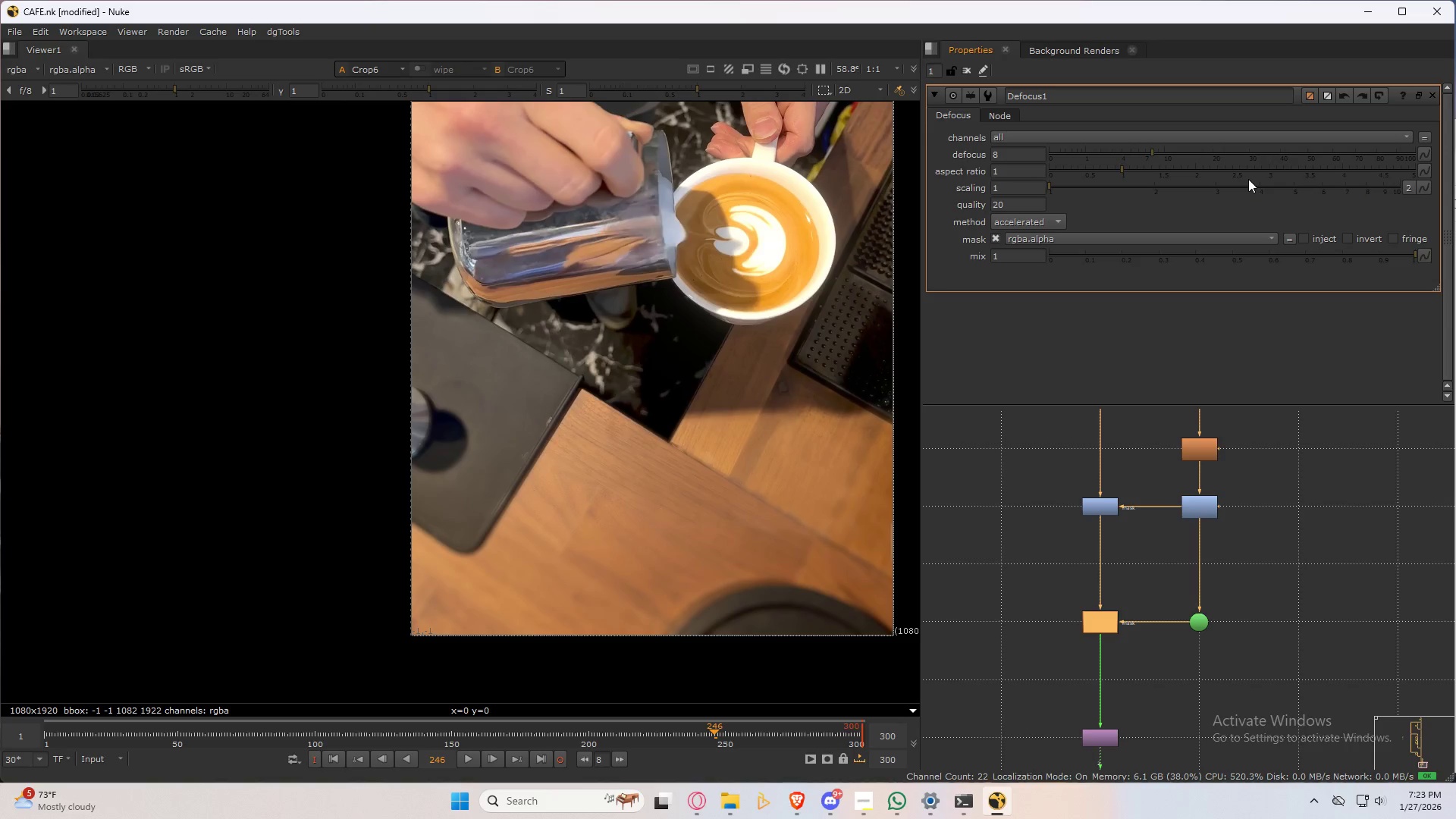 
key(Control+Z)
 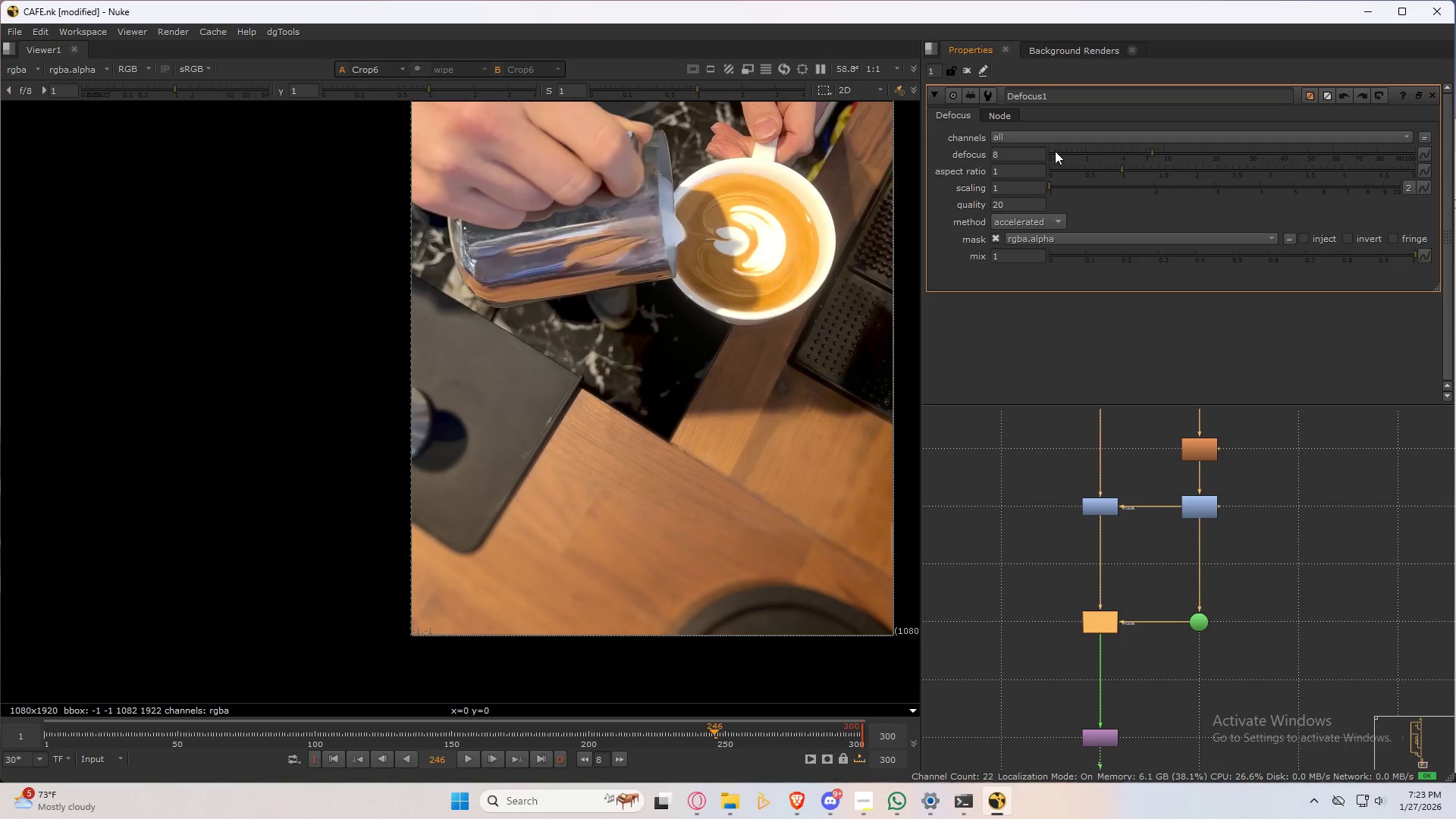 
left_click_drag(start_coordinate=[1020, 156], to_coordinate=[849, 197])
 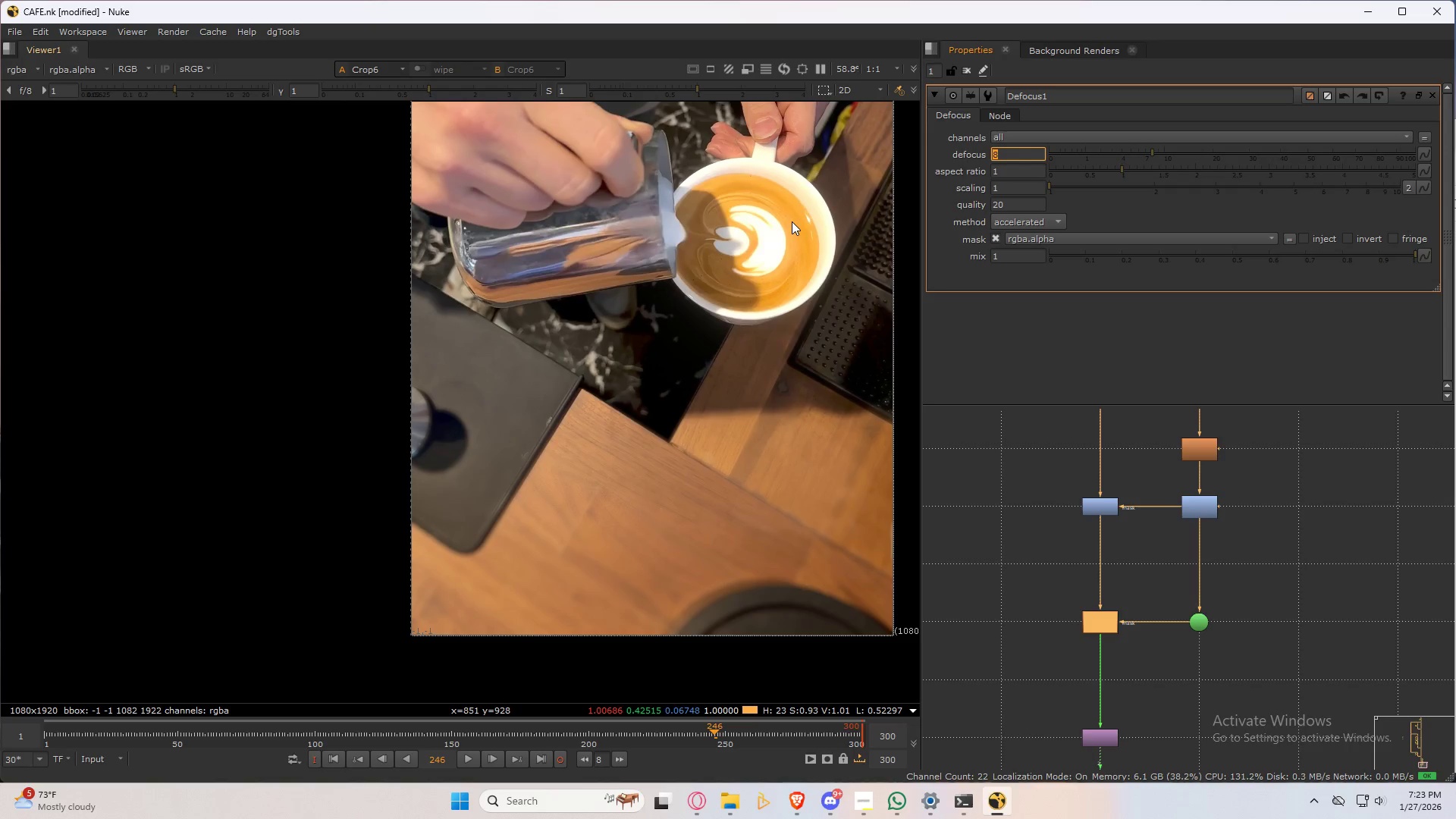 
key(Numpad1)
 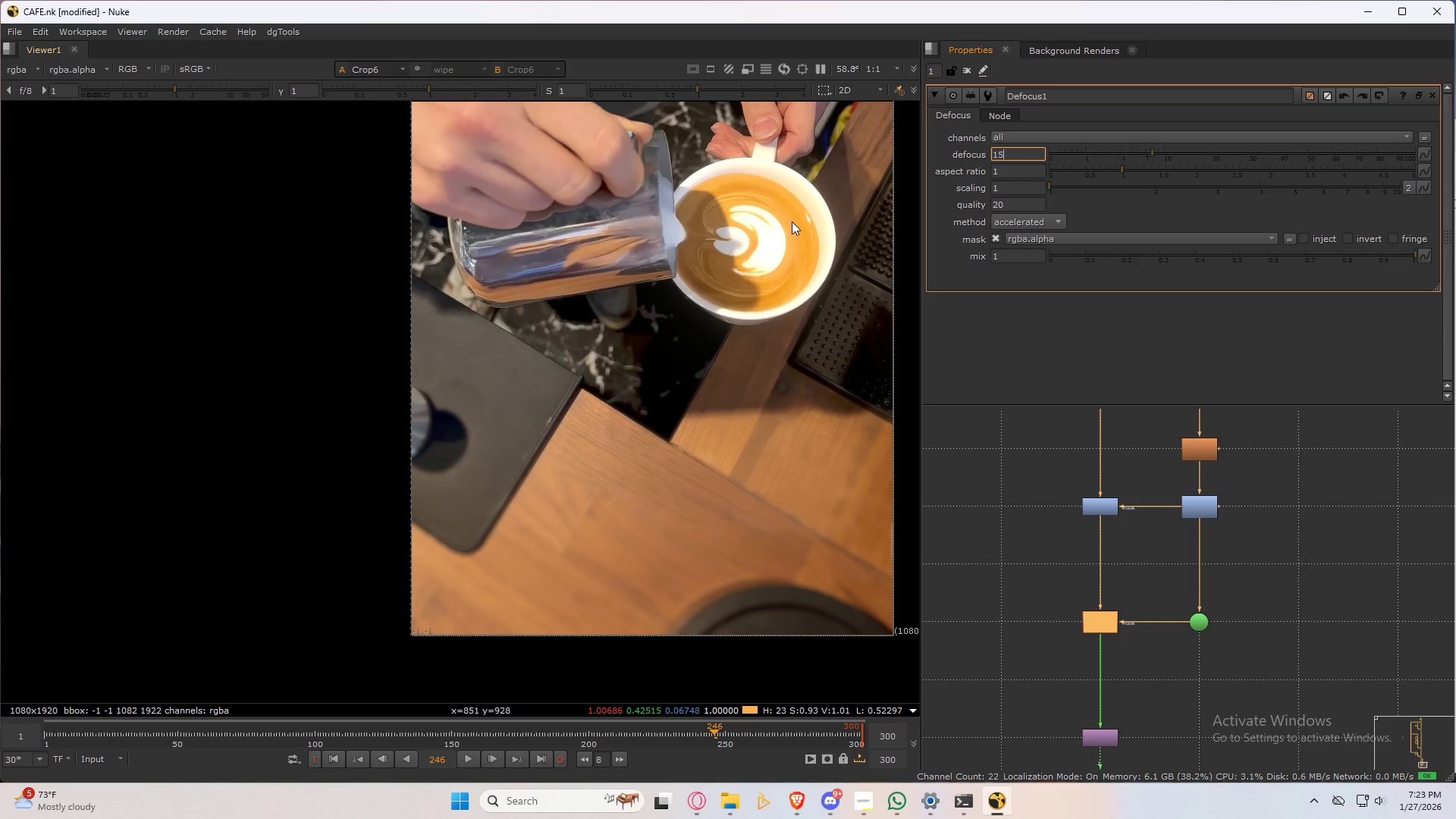 
key(Numpad5)
 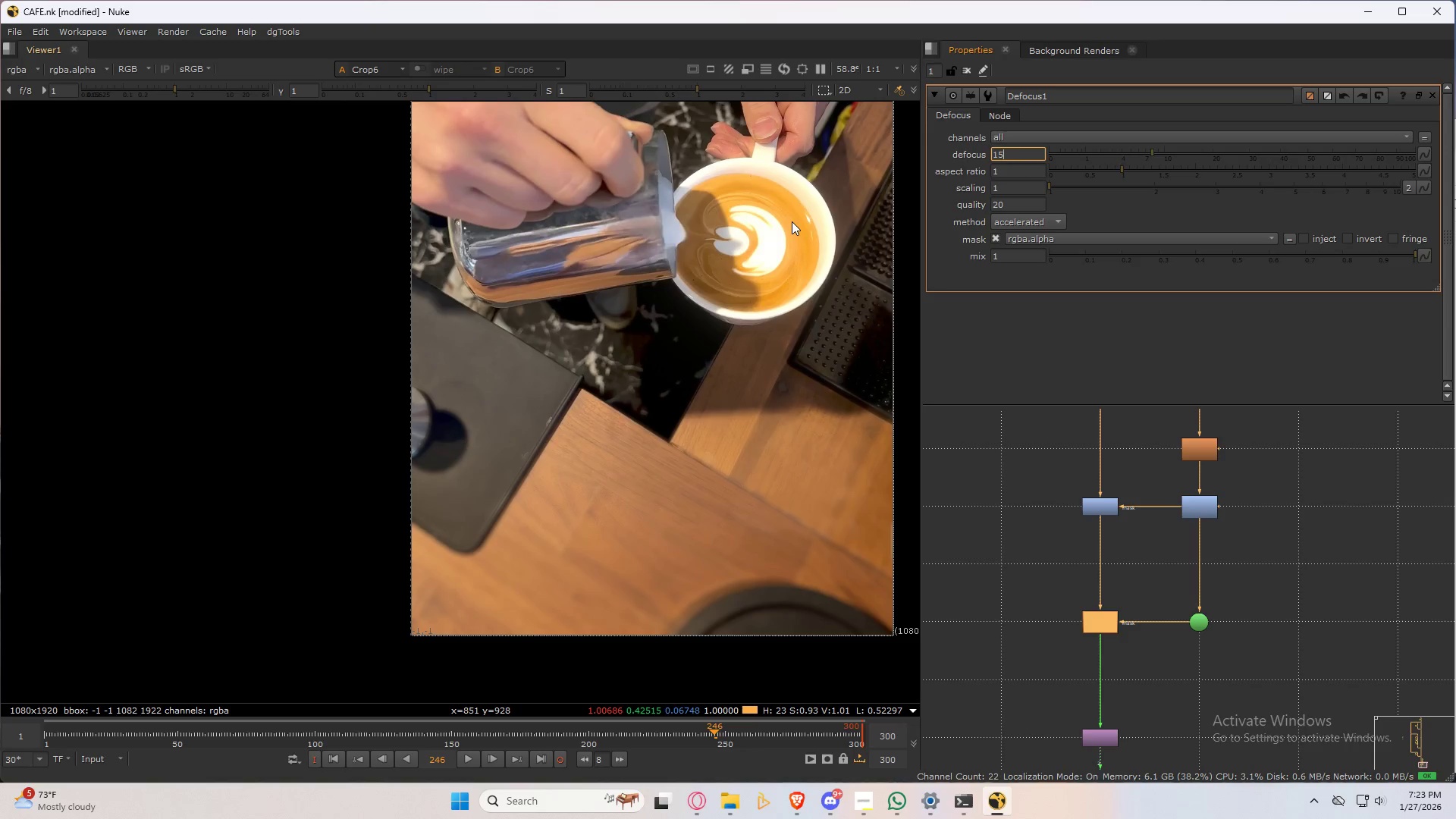 
key(NumpadEnter)
 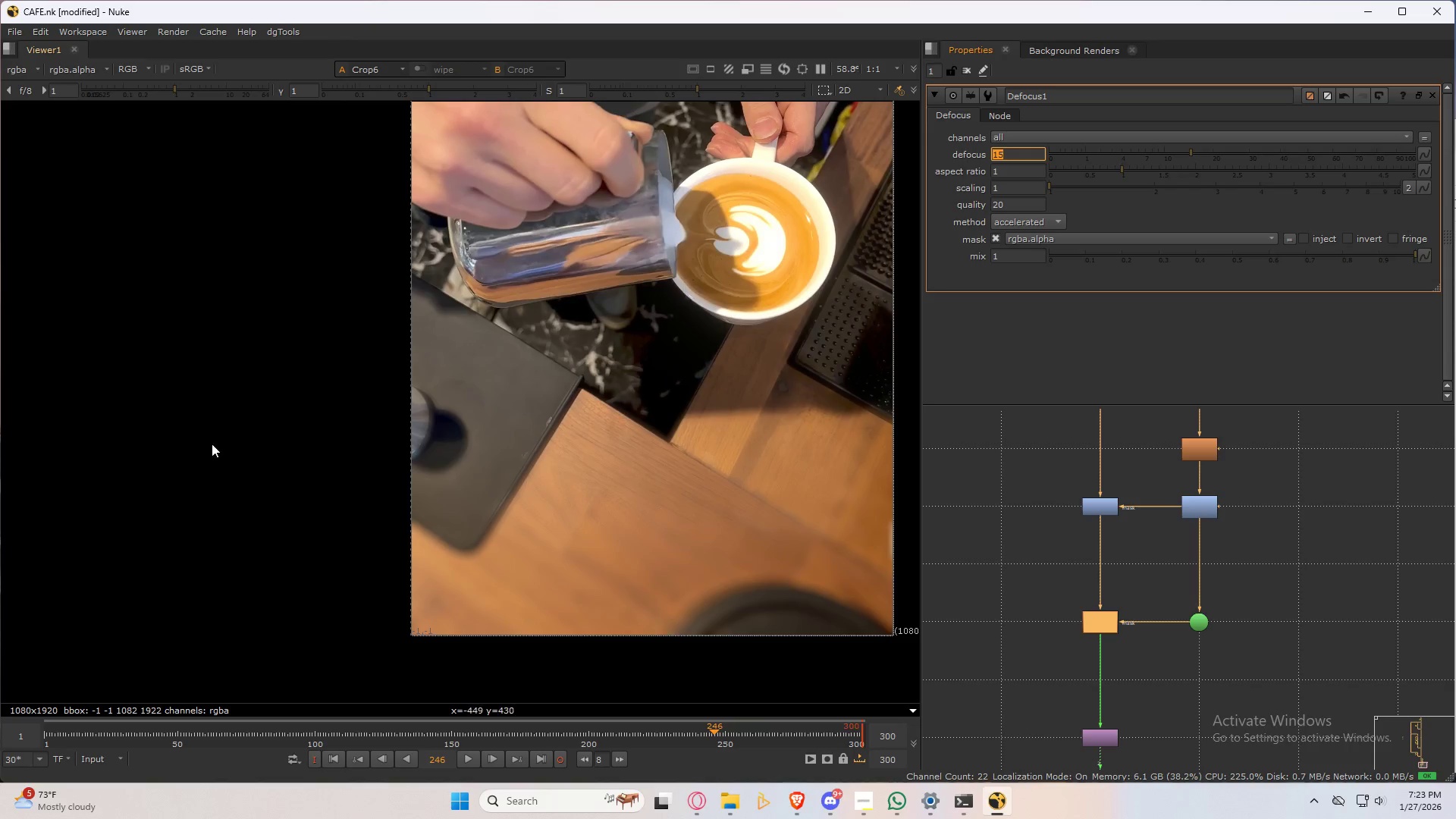 
scroll: coordinate [509, 428], scroll_direction: down, amount: 4.0
 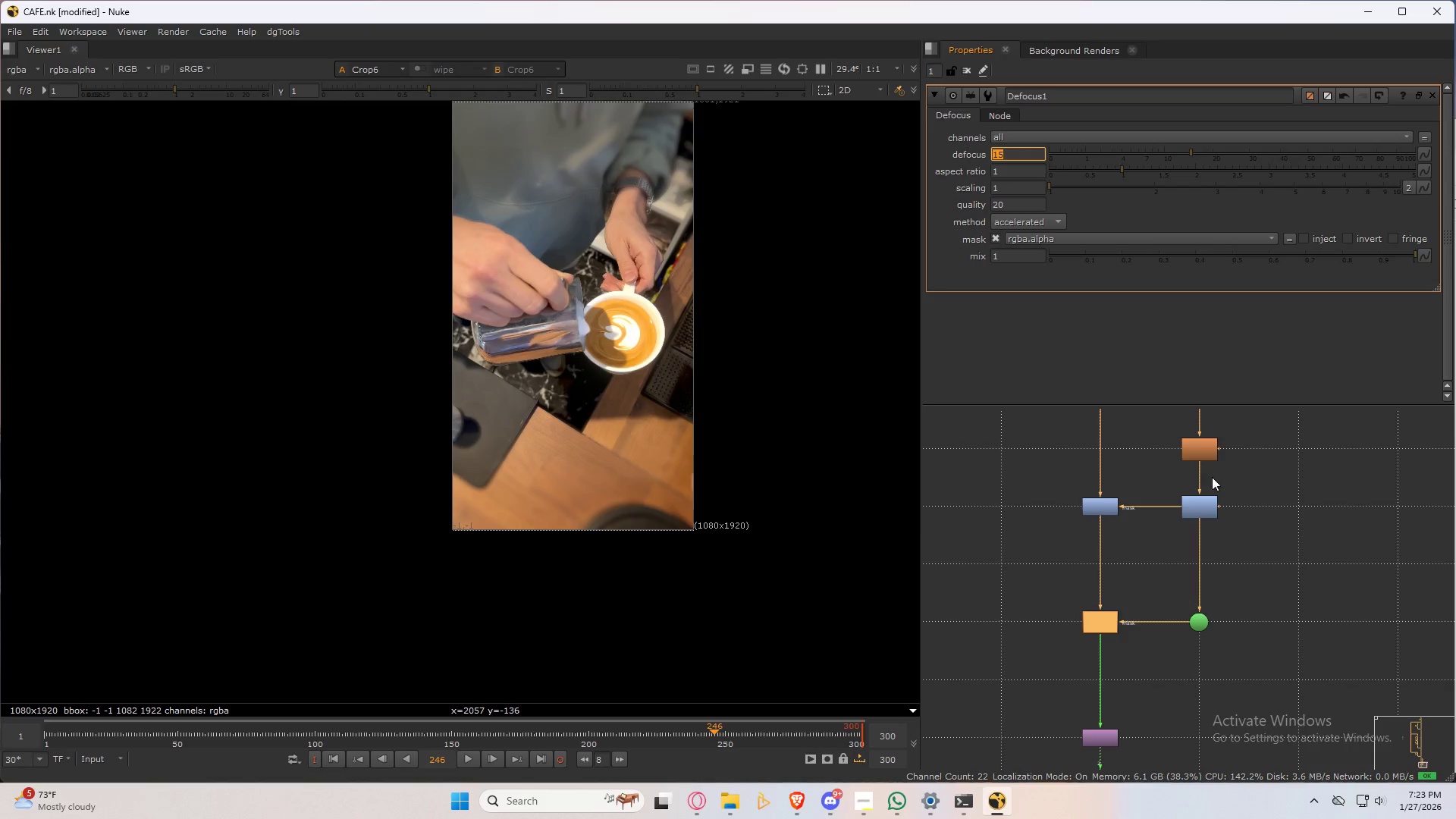 
left_click([1213, 431])
 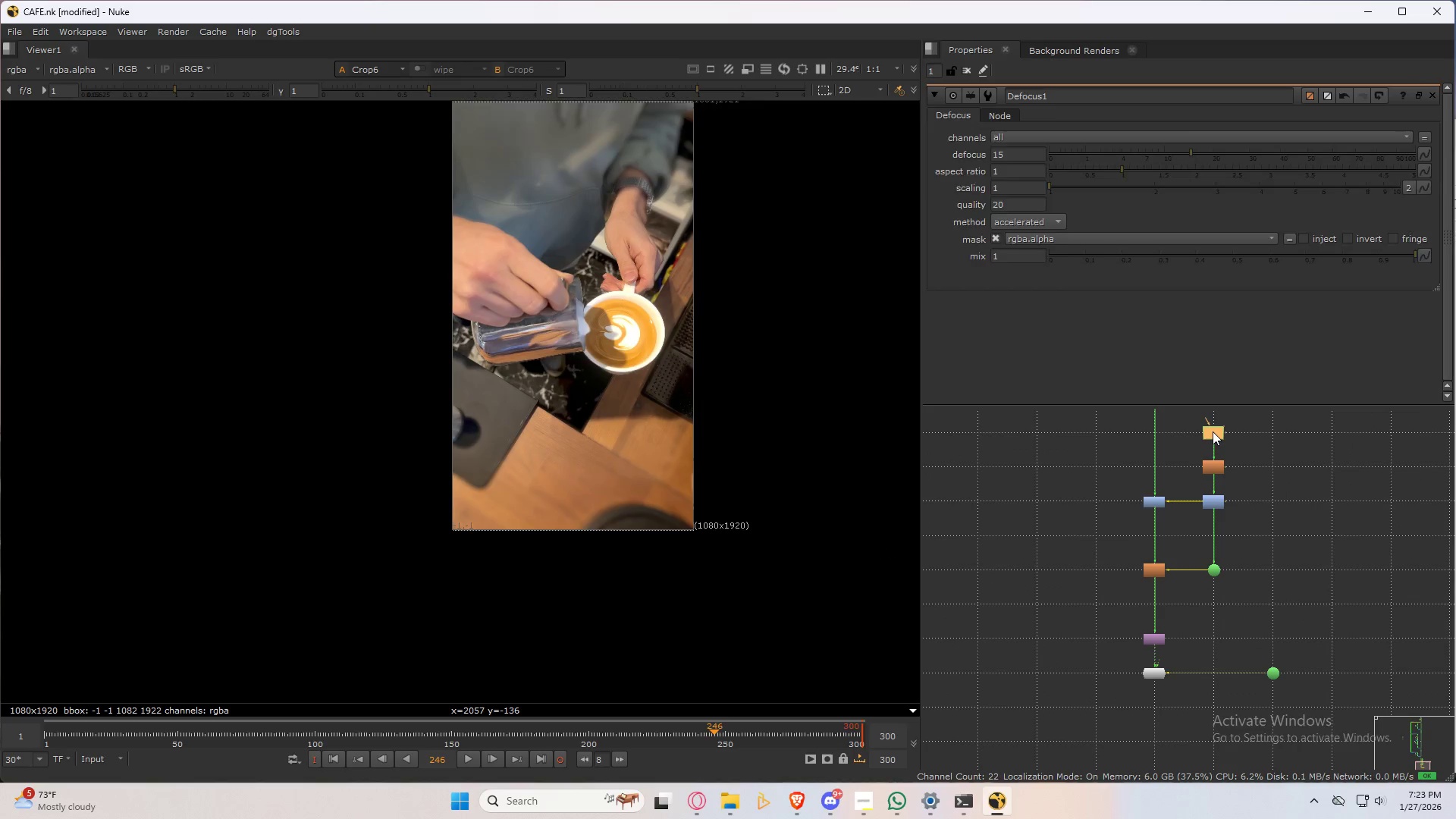 
scroll: coordinate [1237, 513], scroll_direction: down, amount: 3.0
 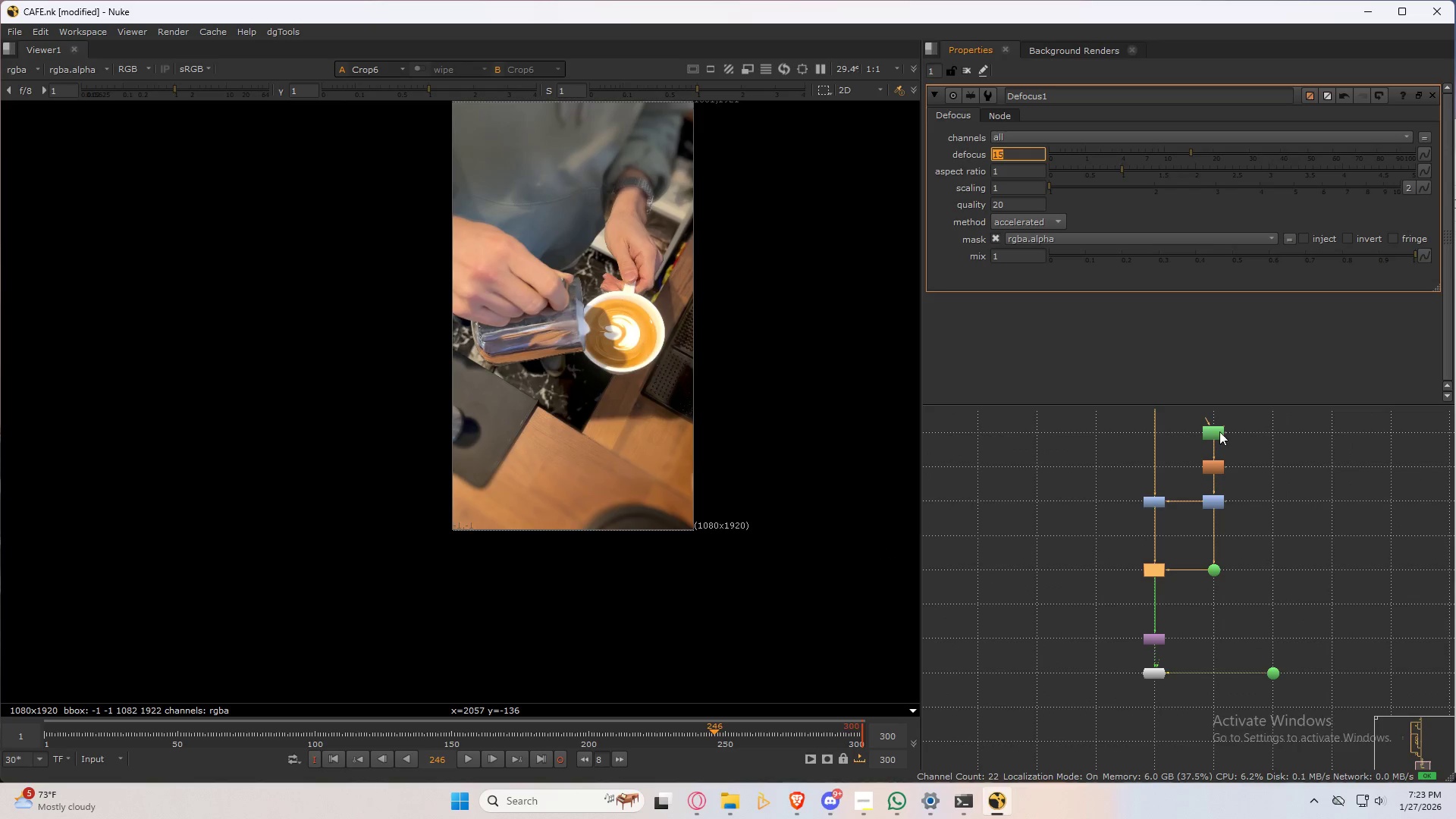 
double_click([1213, 431])
 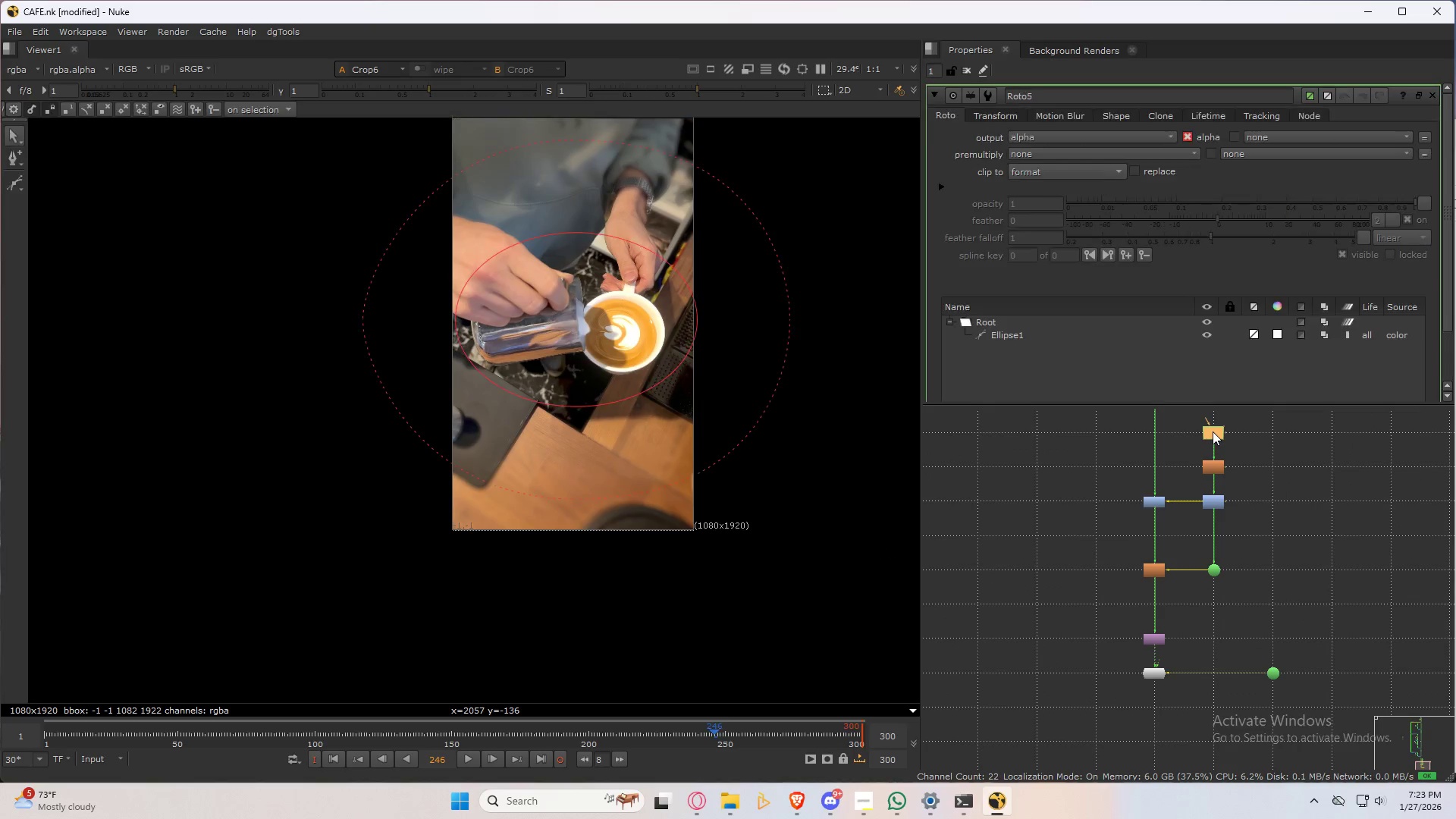 
triple_click([1213, 431])
 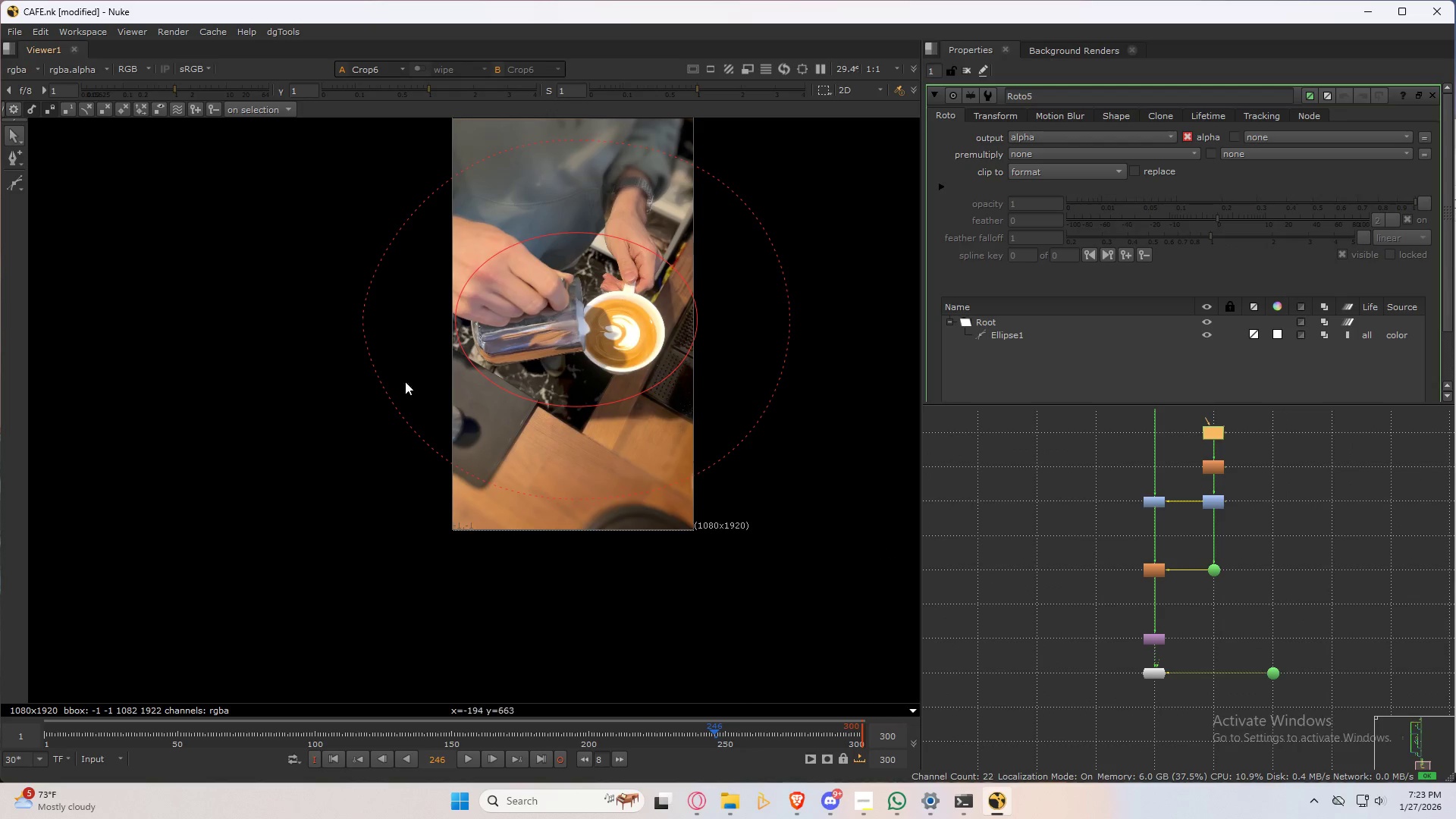 
left_click_drag(start_coordinate=[308, 290], to_coordinate=[400, 375])
 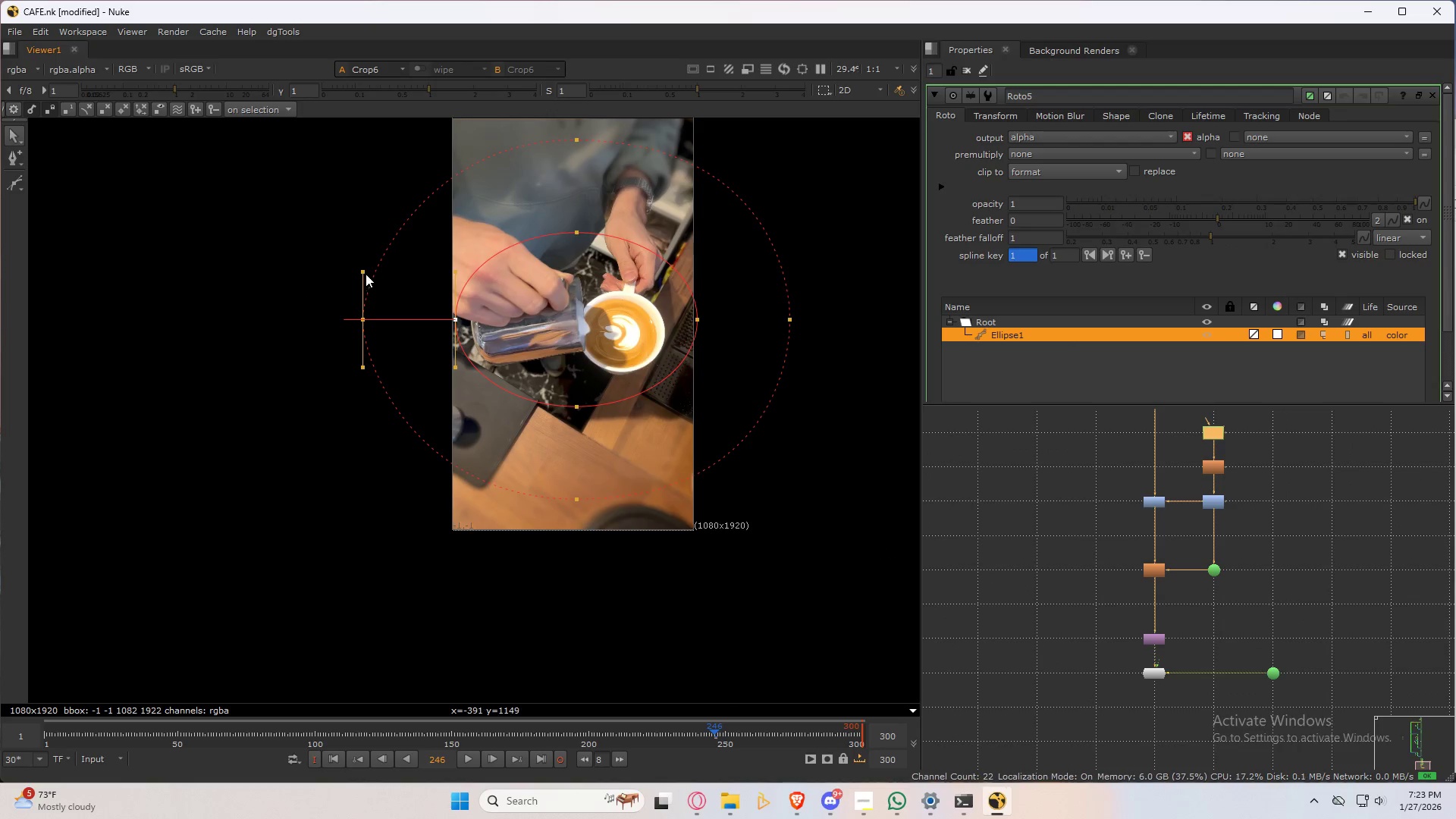 
left_click_drag(start_coordinate=[364, 271], to_coordinate=[363, 217])
 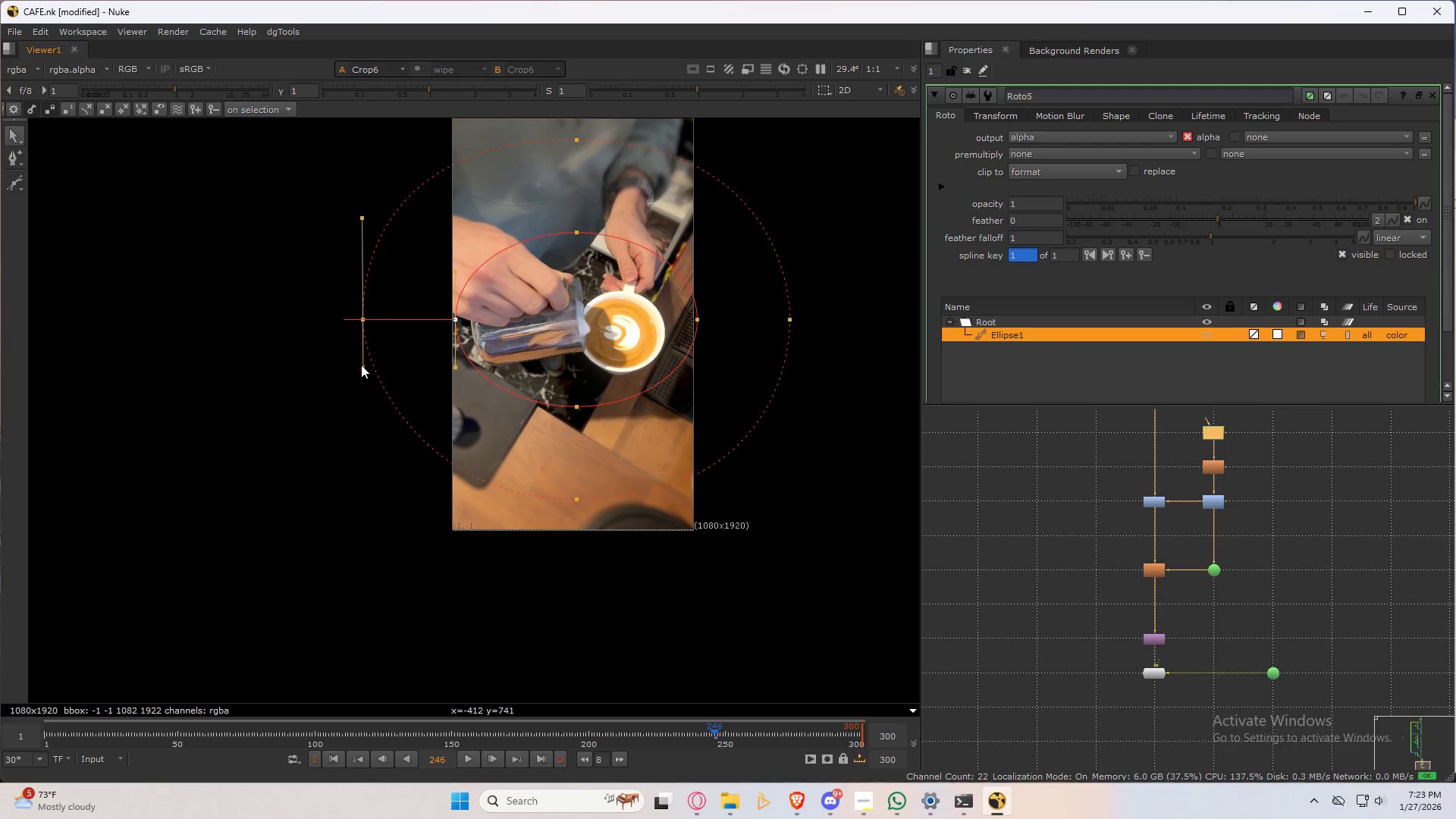 
left_click_drag(start_coordinate=[361, 365], to_coordinate=[364, 422])
 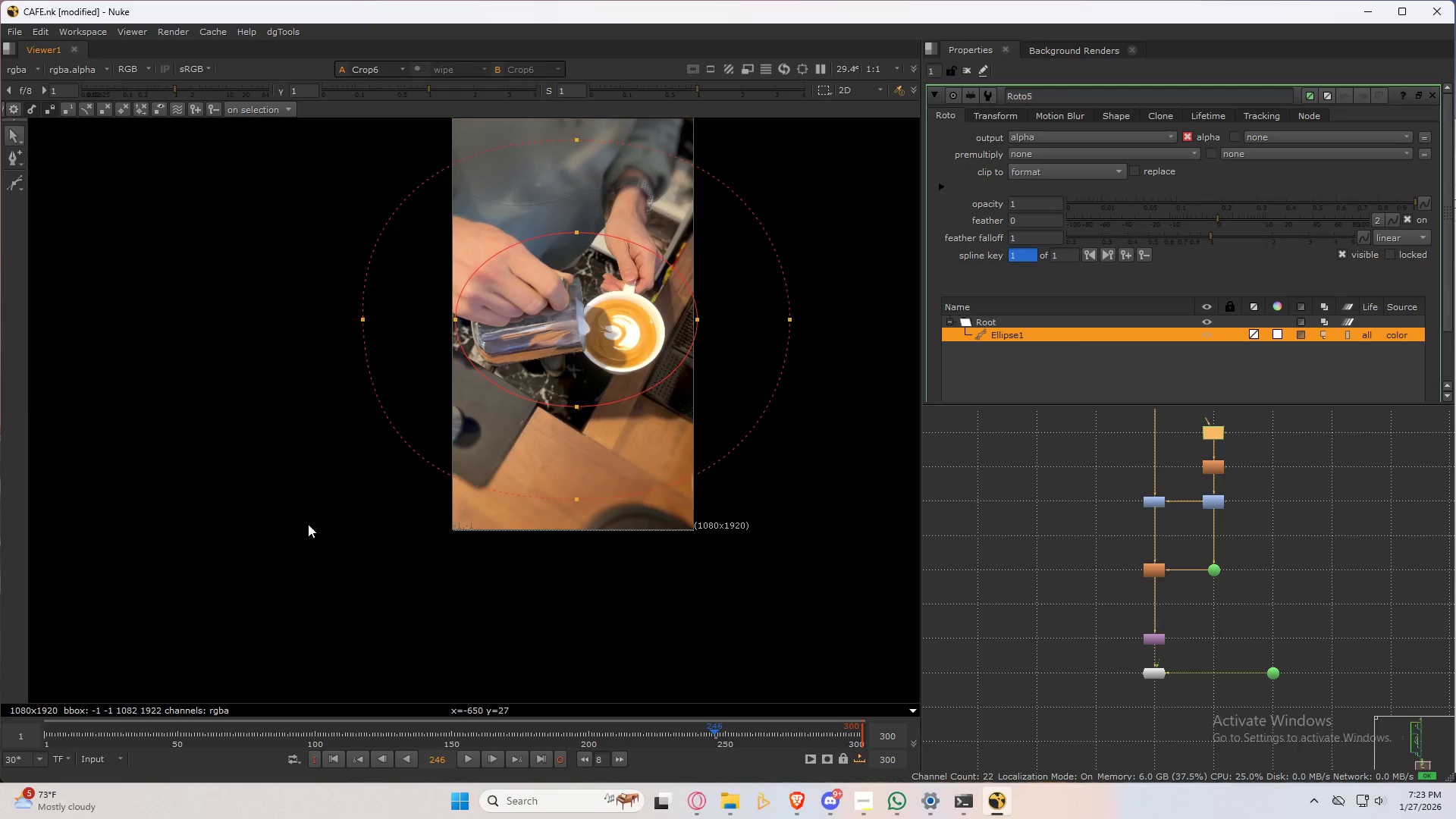 
left_click([308, 524])
 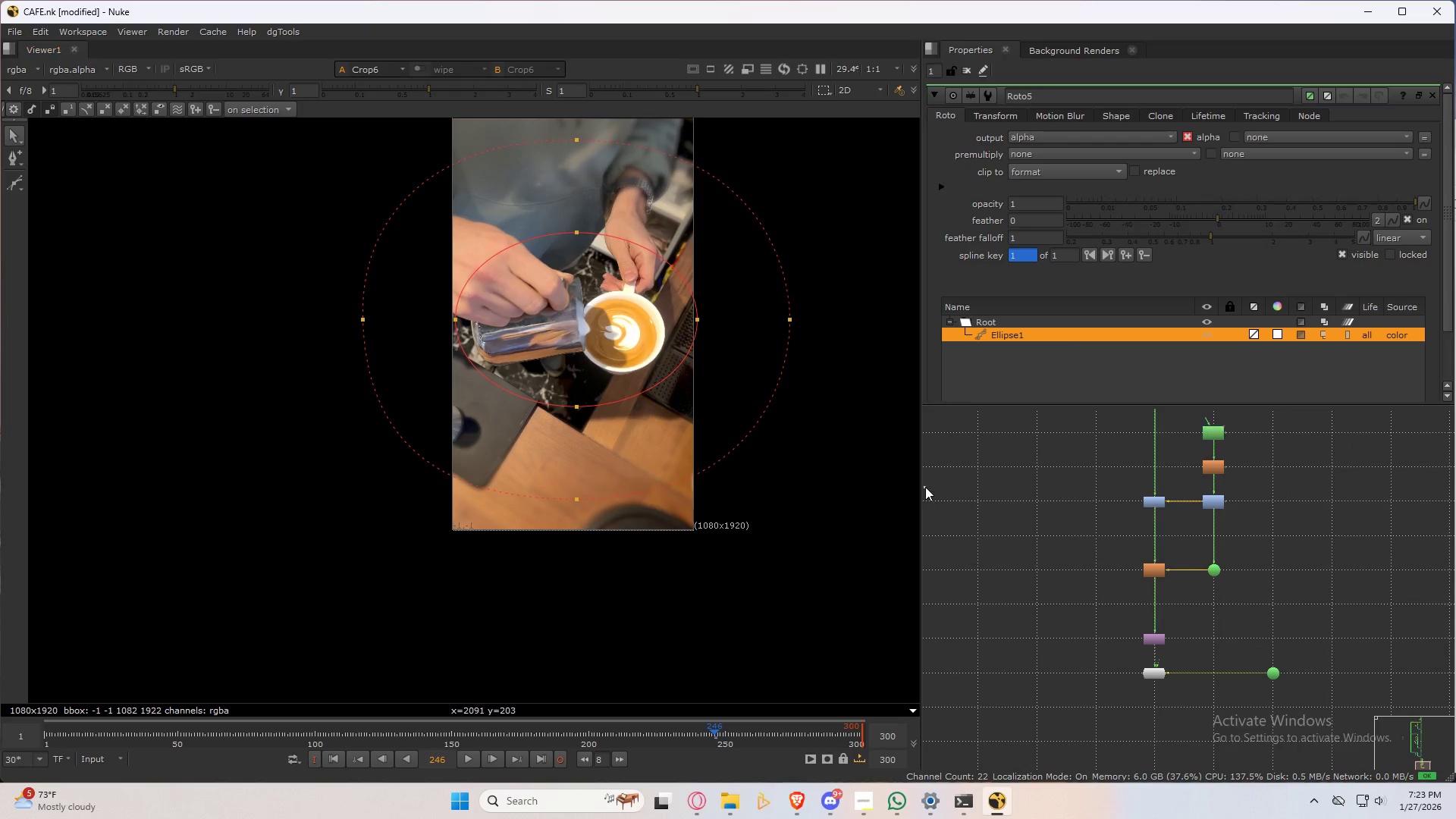 
double_click([900, 490])
 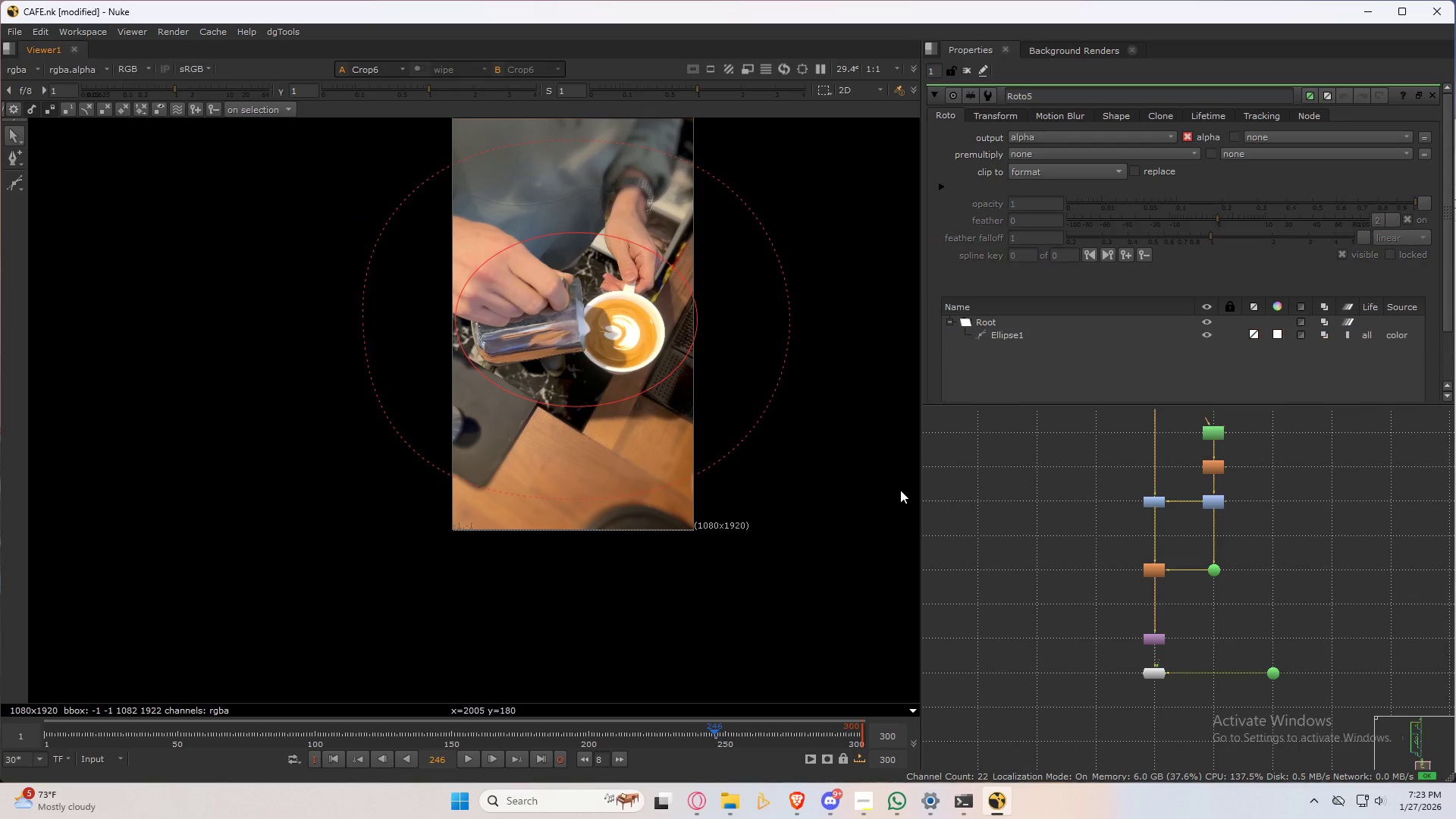 
triple_click([900, 490])
 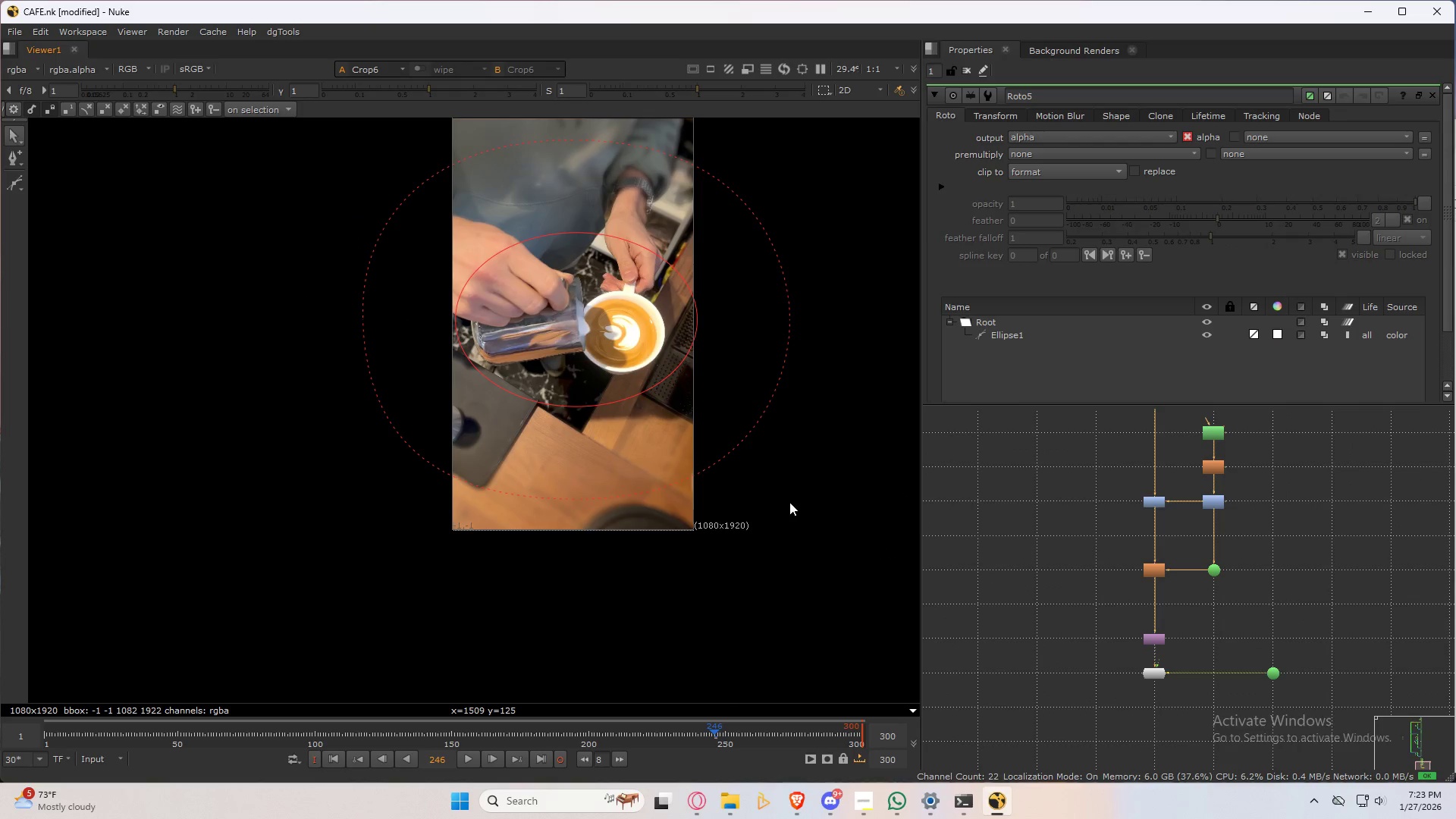 
key(Control+ControlLeft)
 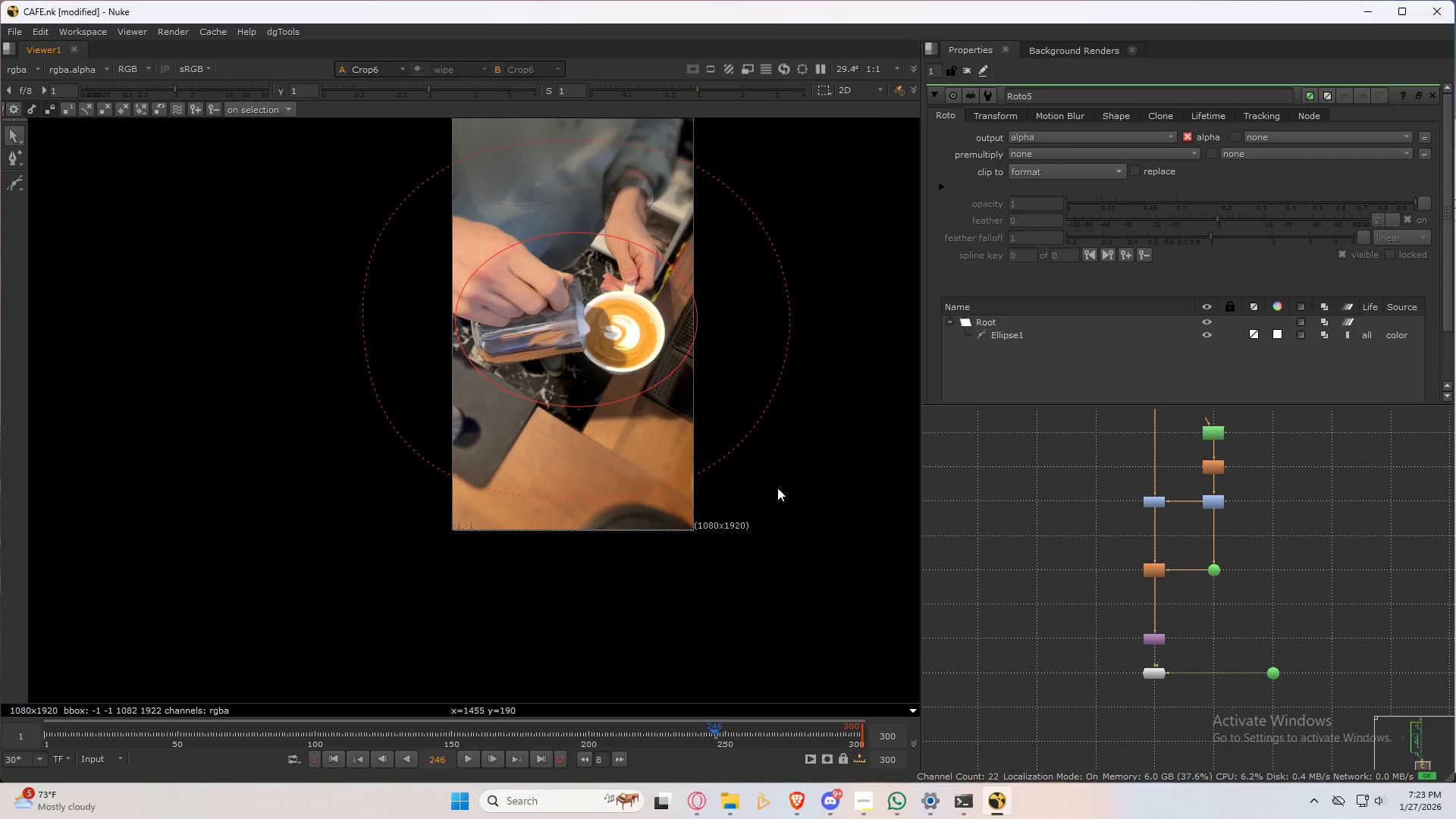 
key(Control+S)
 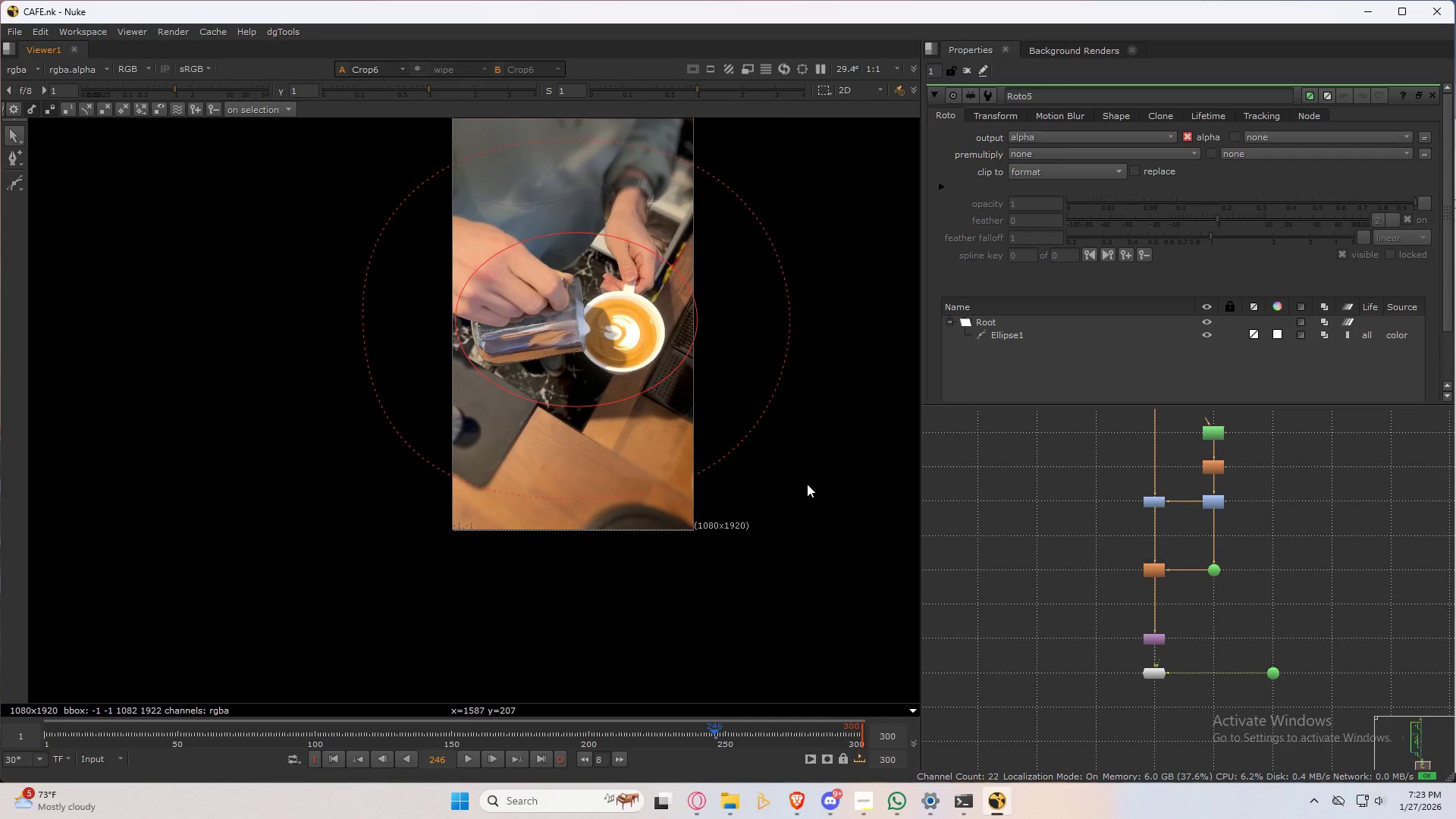 
left_click([807, 484])
 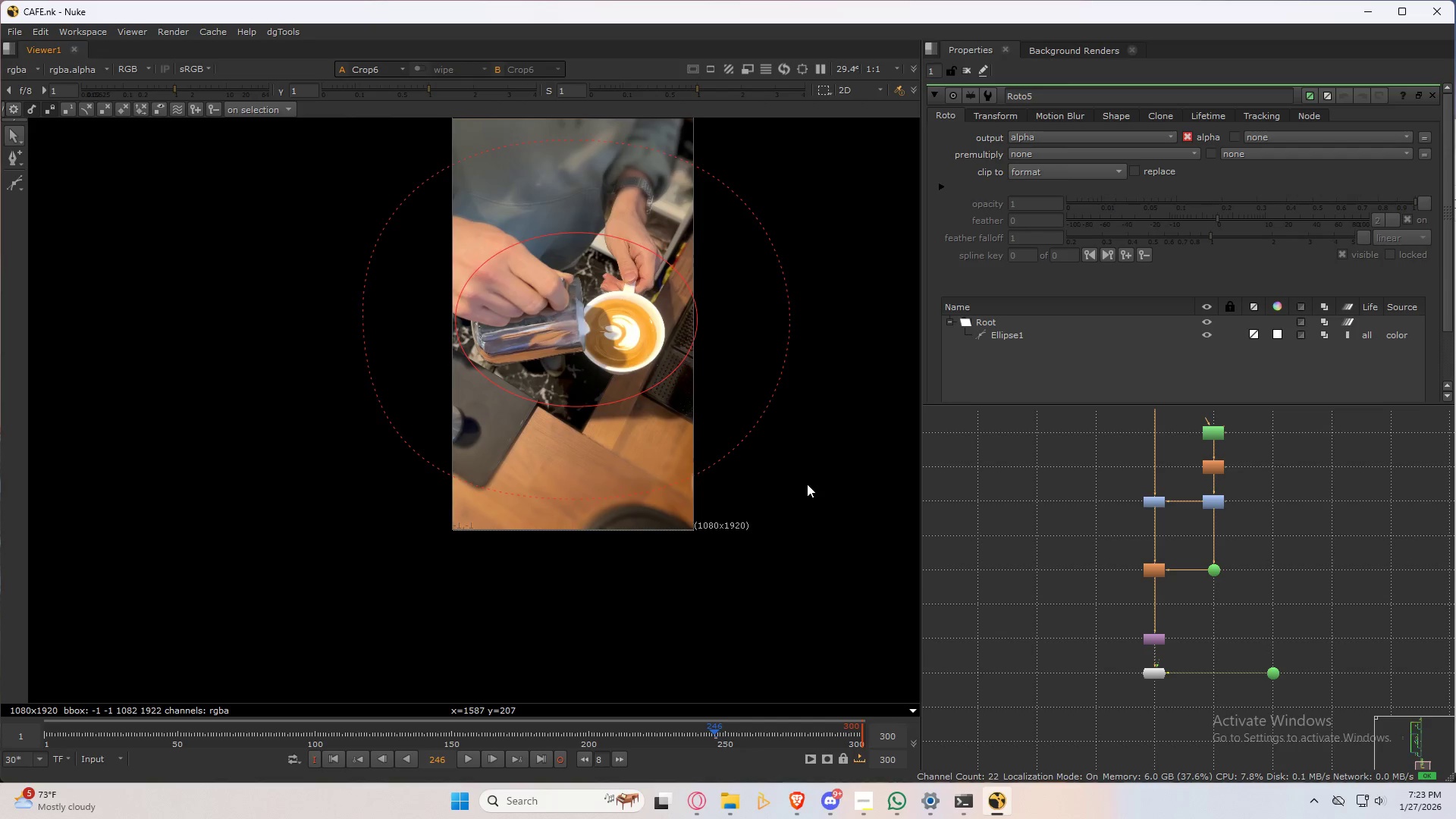 
key(Q)
 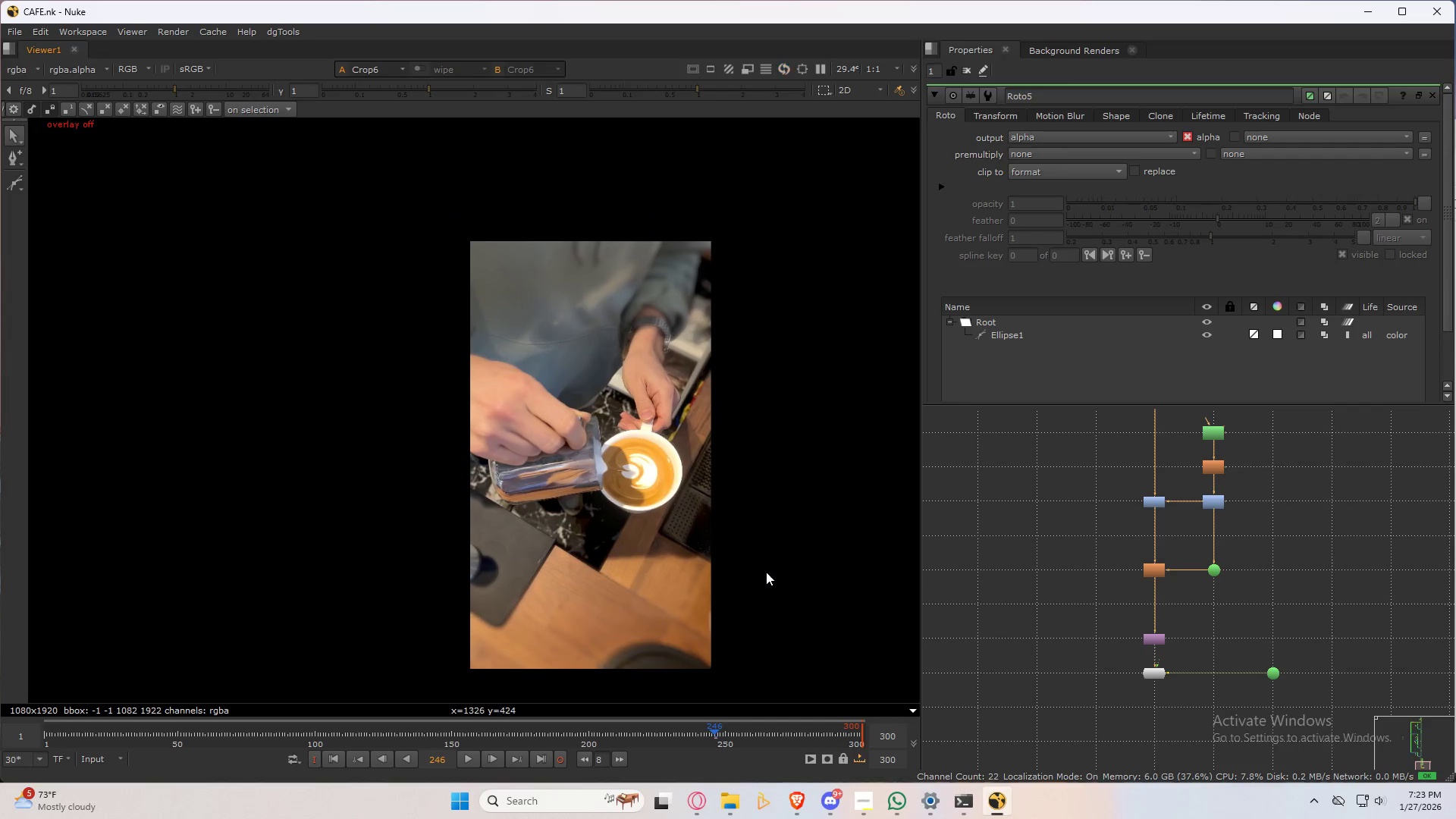 
scroll: coordinate [617, 262], scroll_direction: up, amount: 6.0
 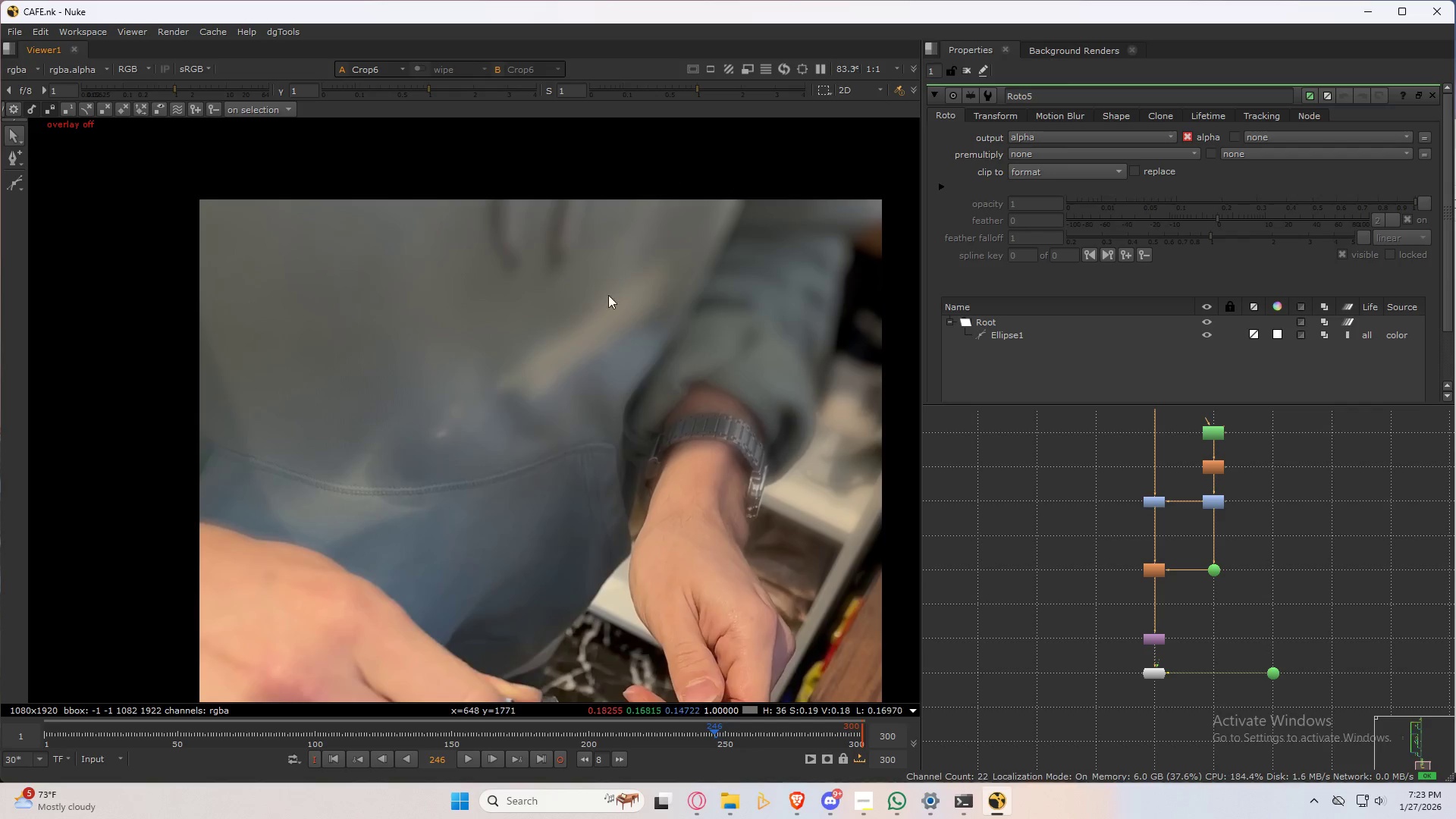 
scroll: coordinate [732, 375], scroll_direction: down, amount: 4.0
 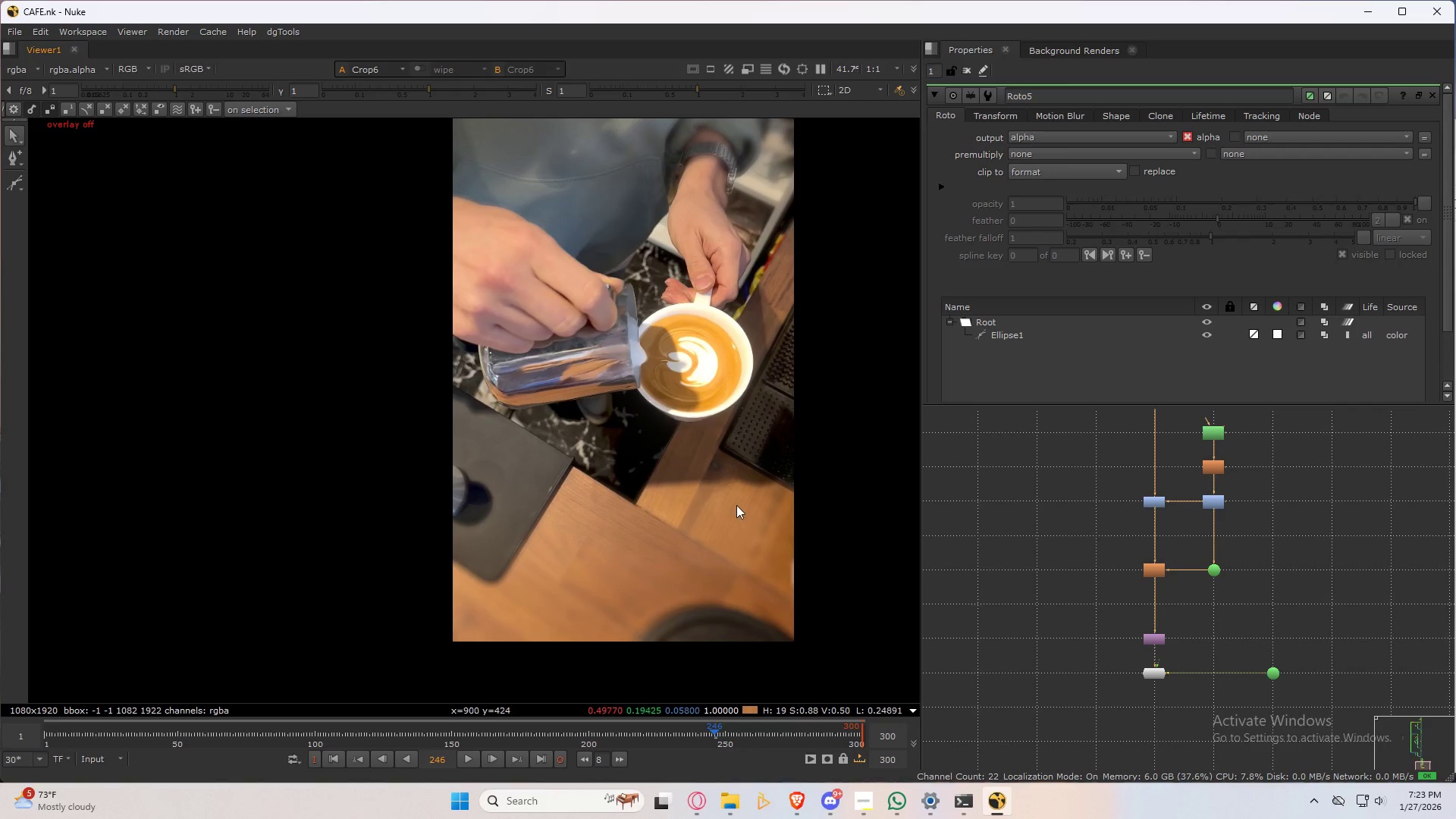 
double_click([730, 482])
 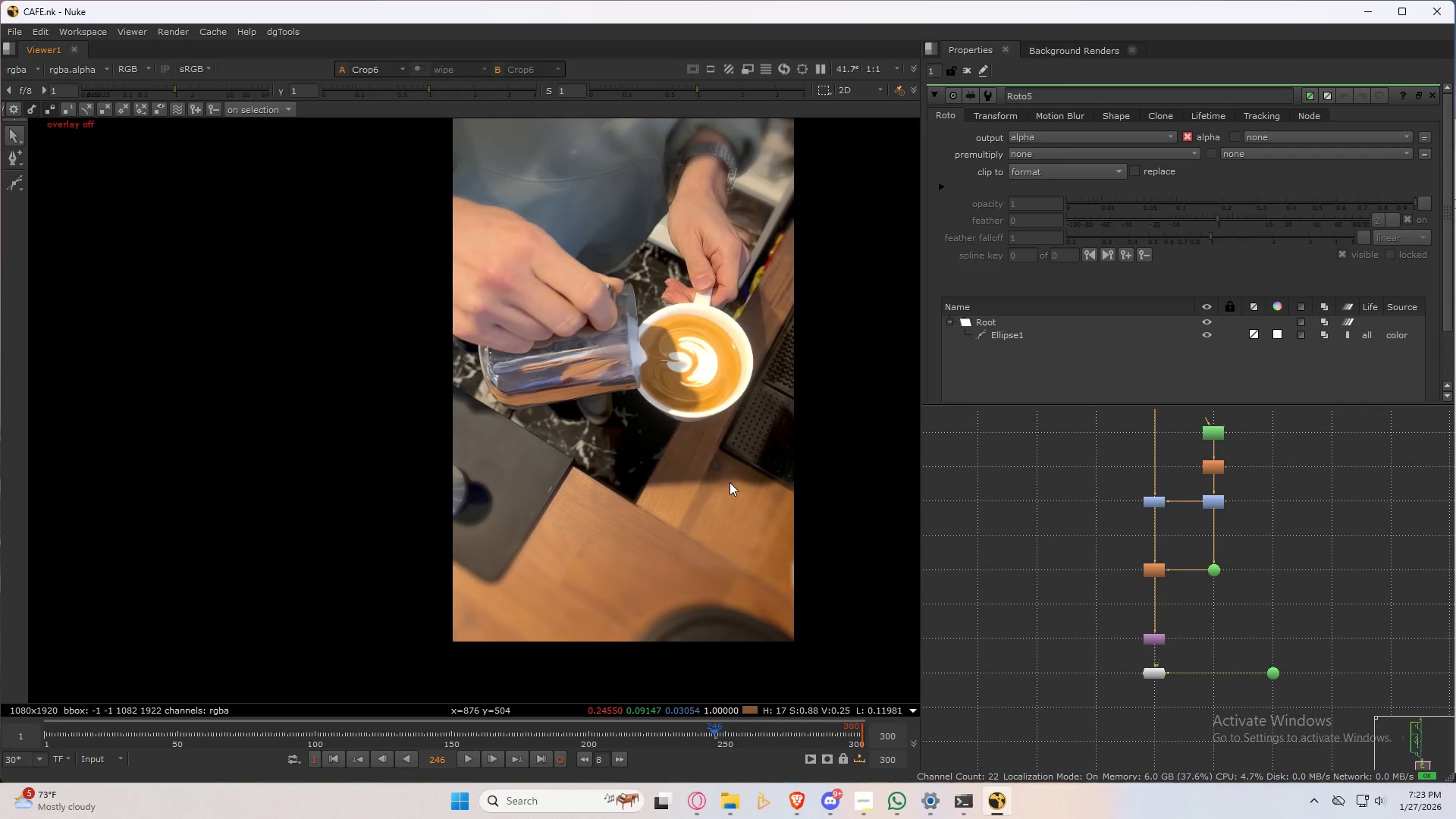 
triple_click([730, 482])
 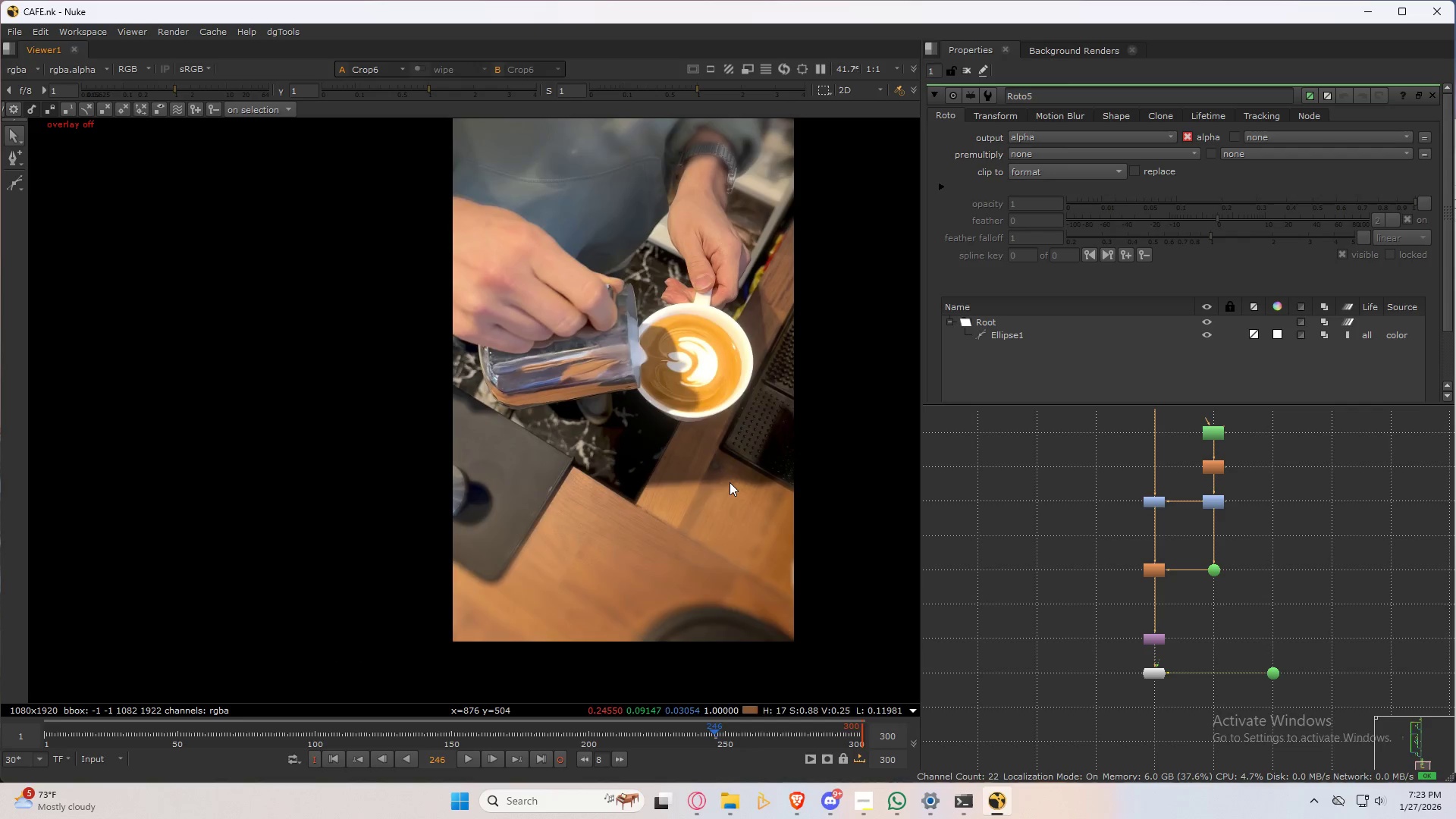 
type(3232)
 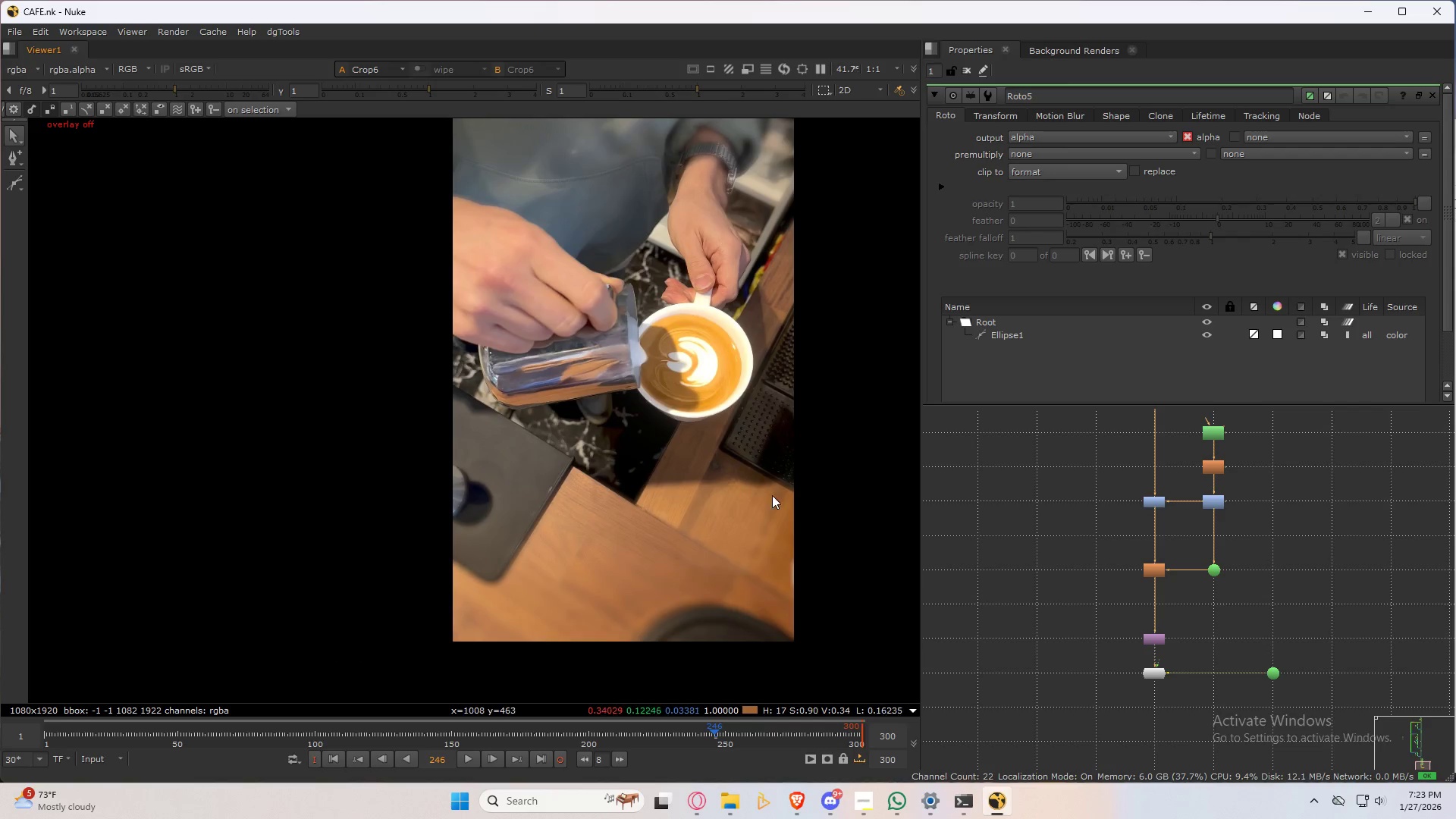 
type(3232)
 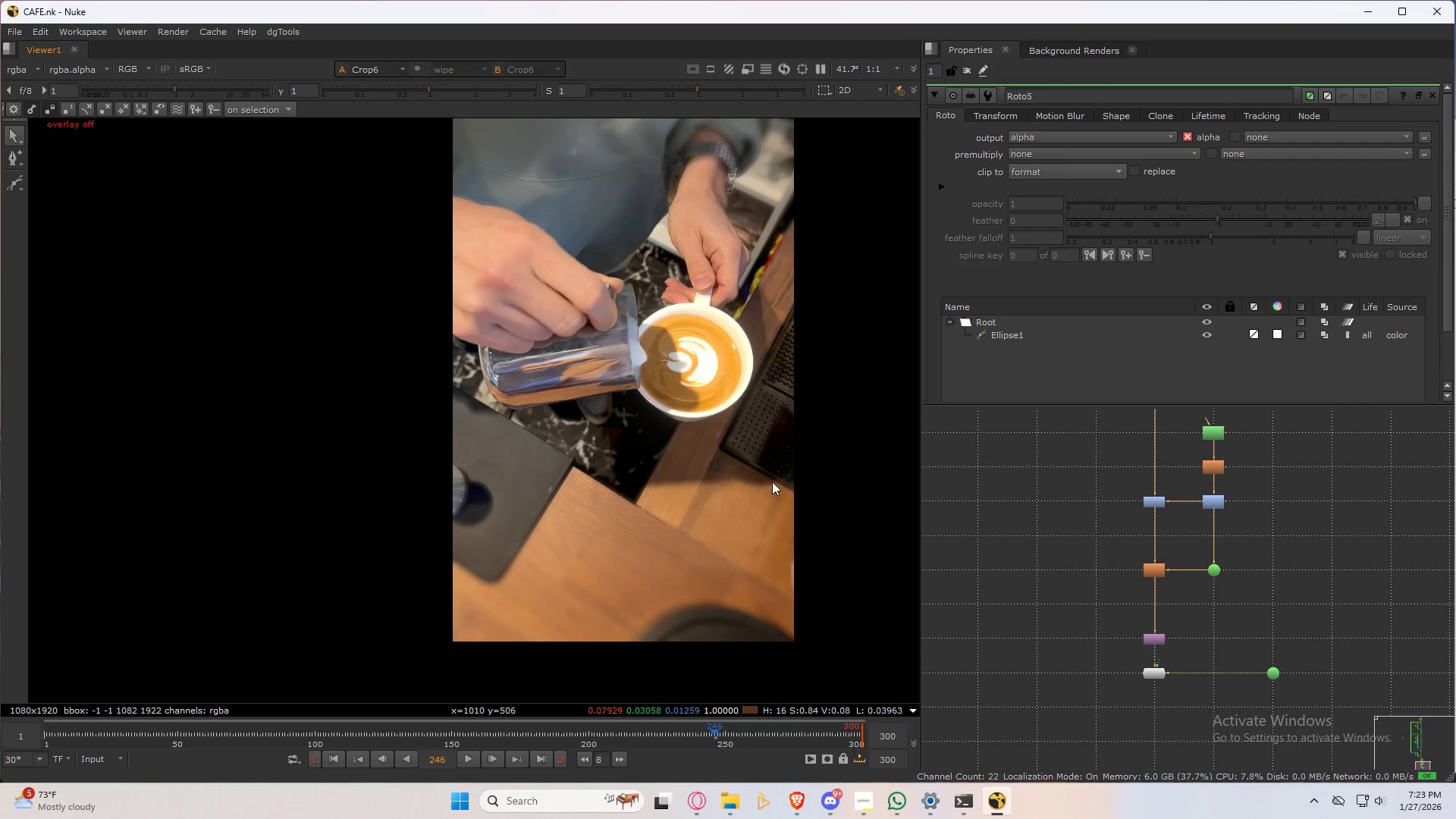 
type(3232)
 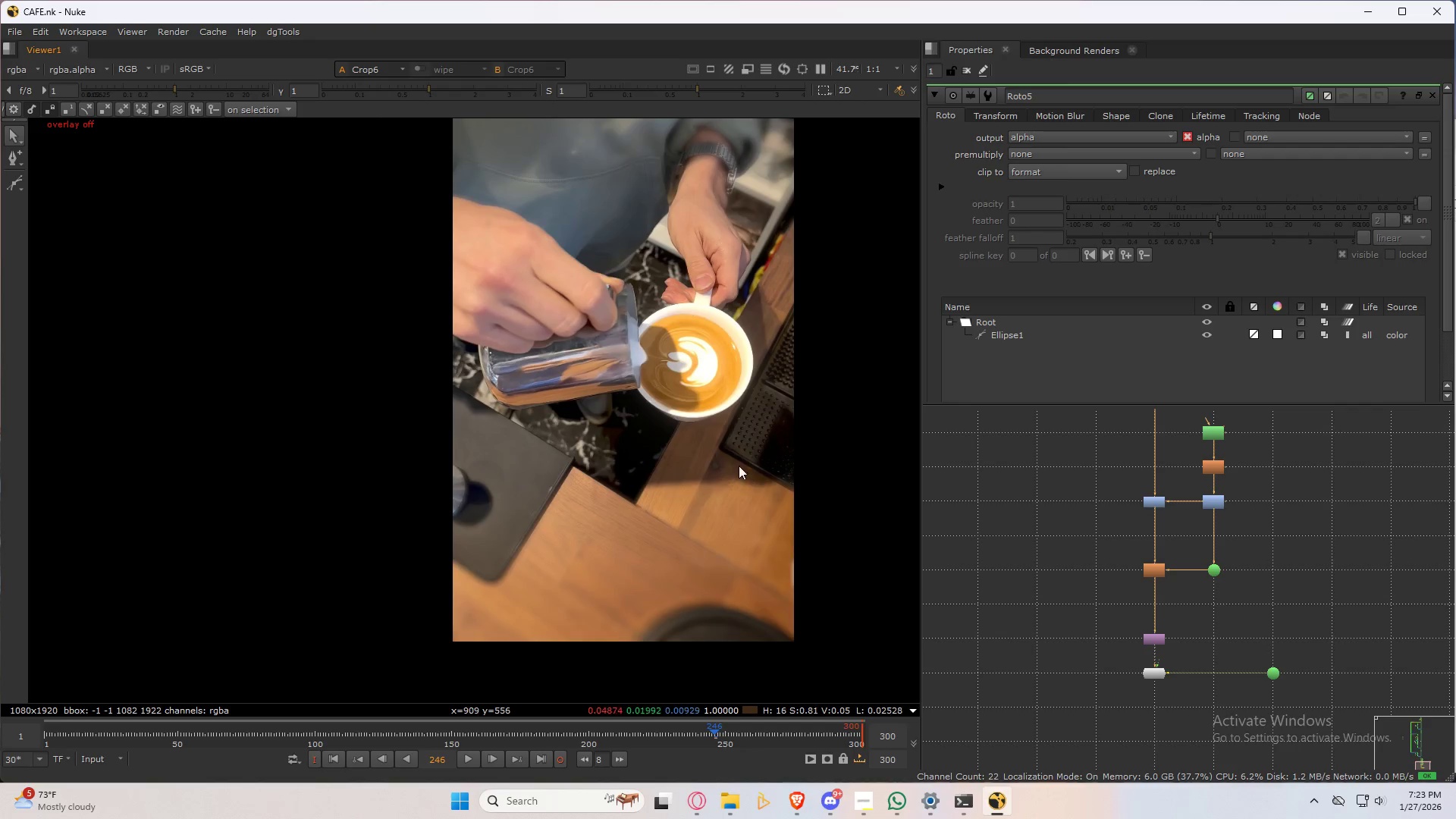 
type(3232)
 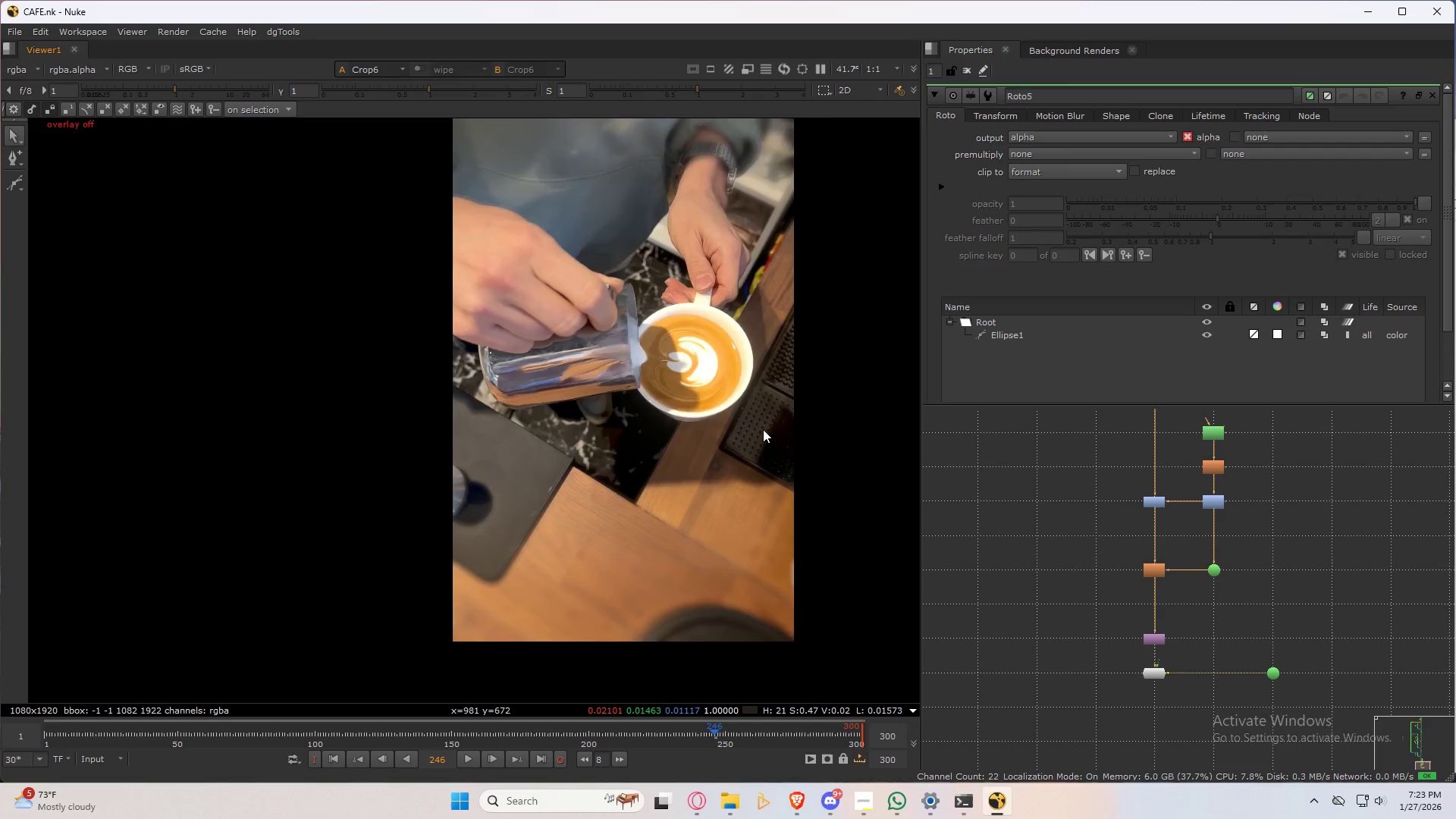 
scroll: coordinate [764, 432], scroll_direction: up, amount: 4.0
 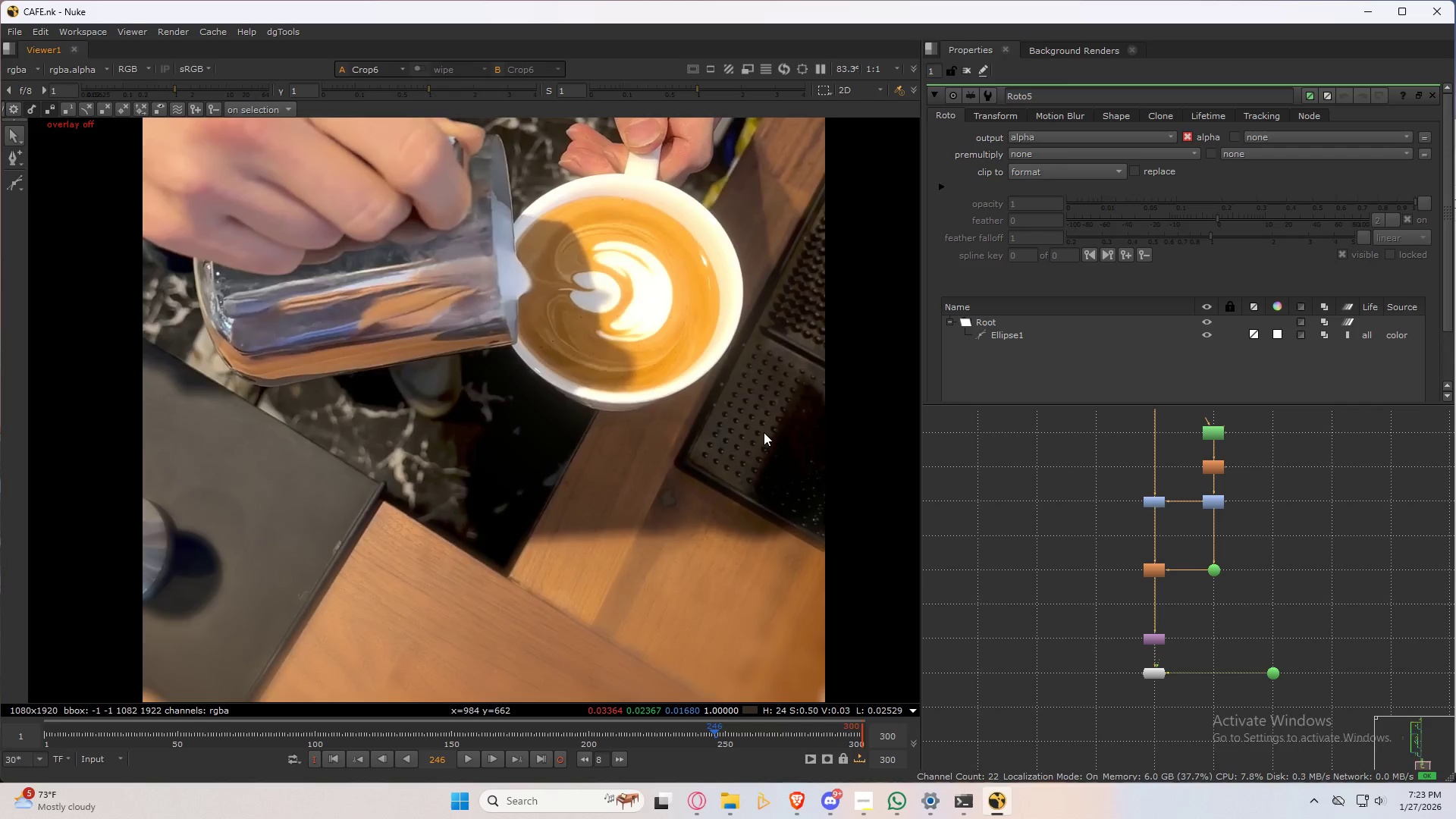 
key(3)
 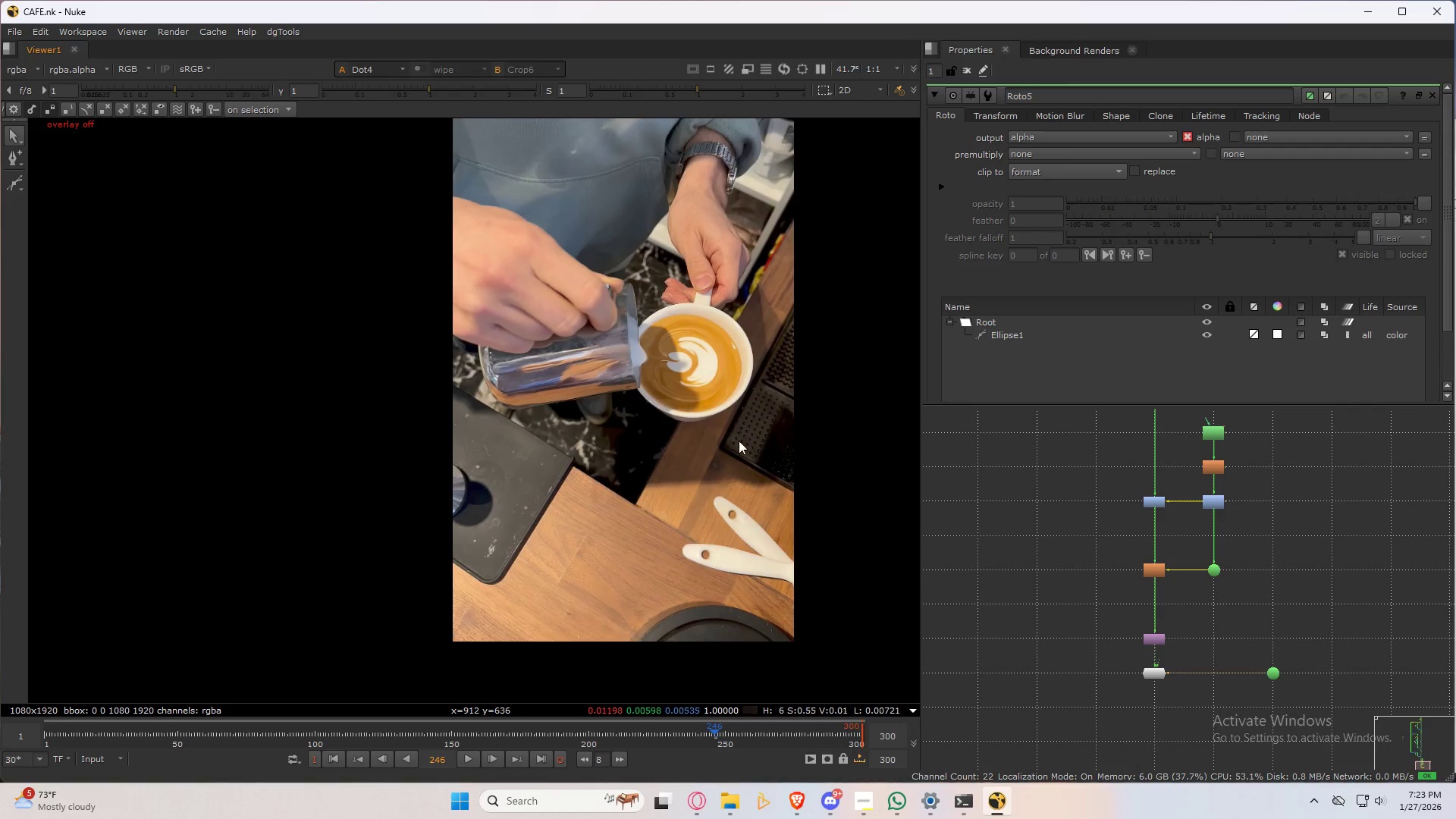 
scroll: coordinate [764, 432], scroll_direction: down, amount: 4.0
 